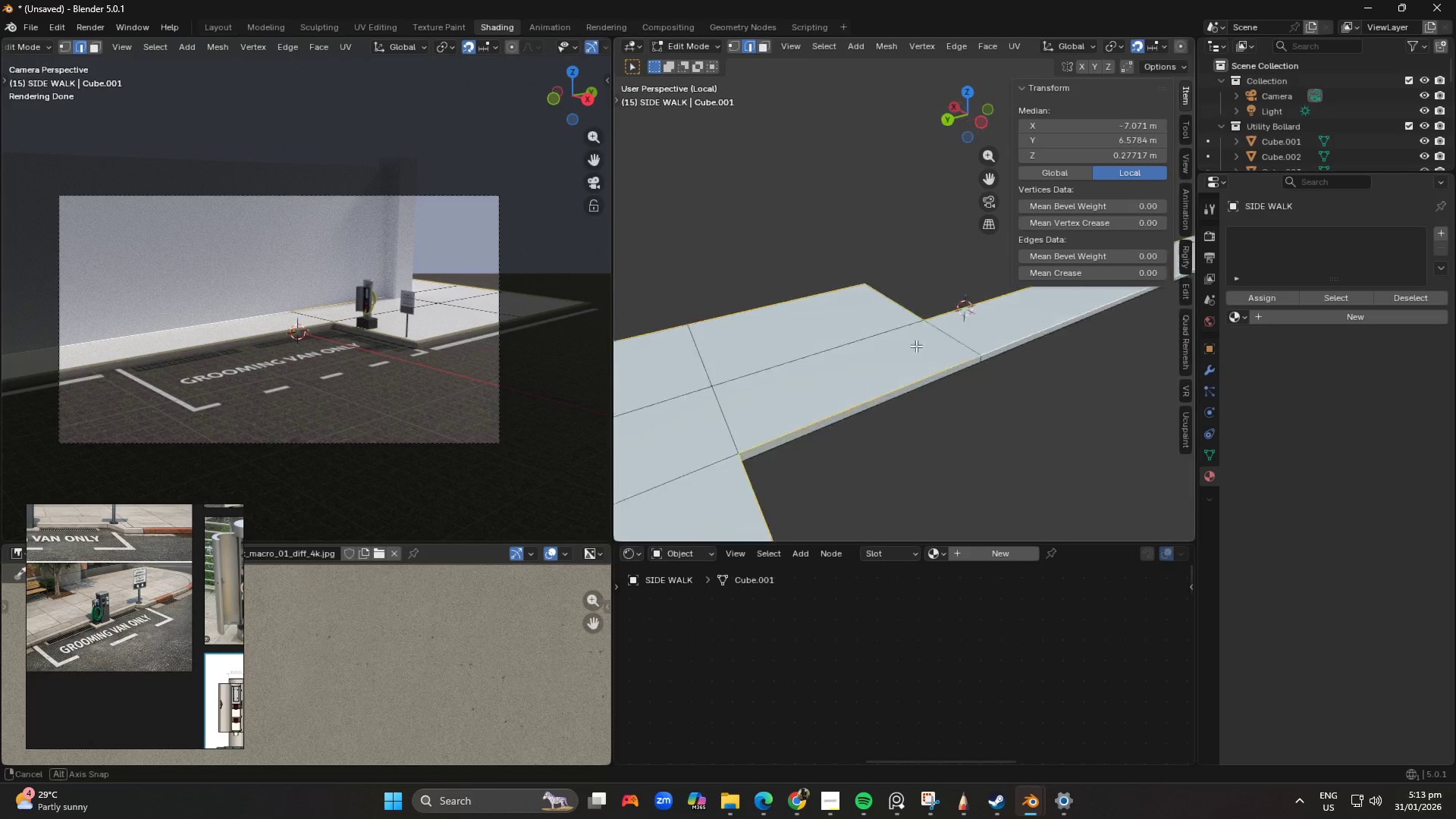 
scroll: coordinate [816, 354], scroll_direction: up, amount: 3.0
 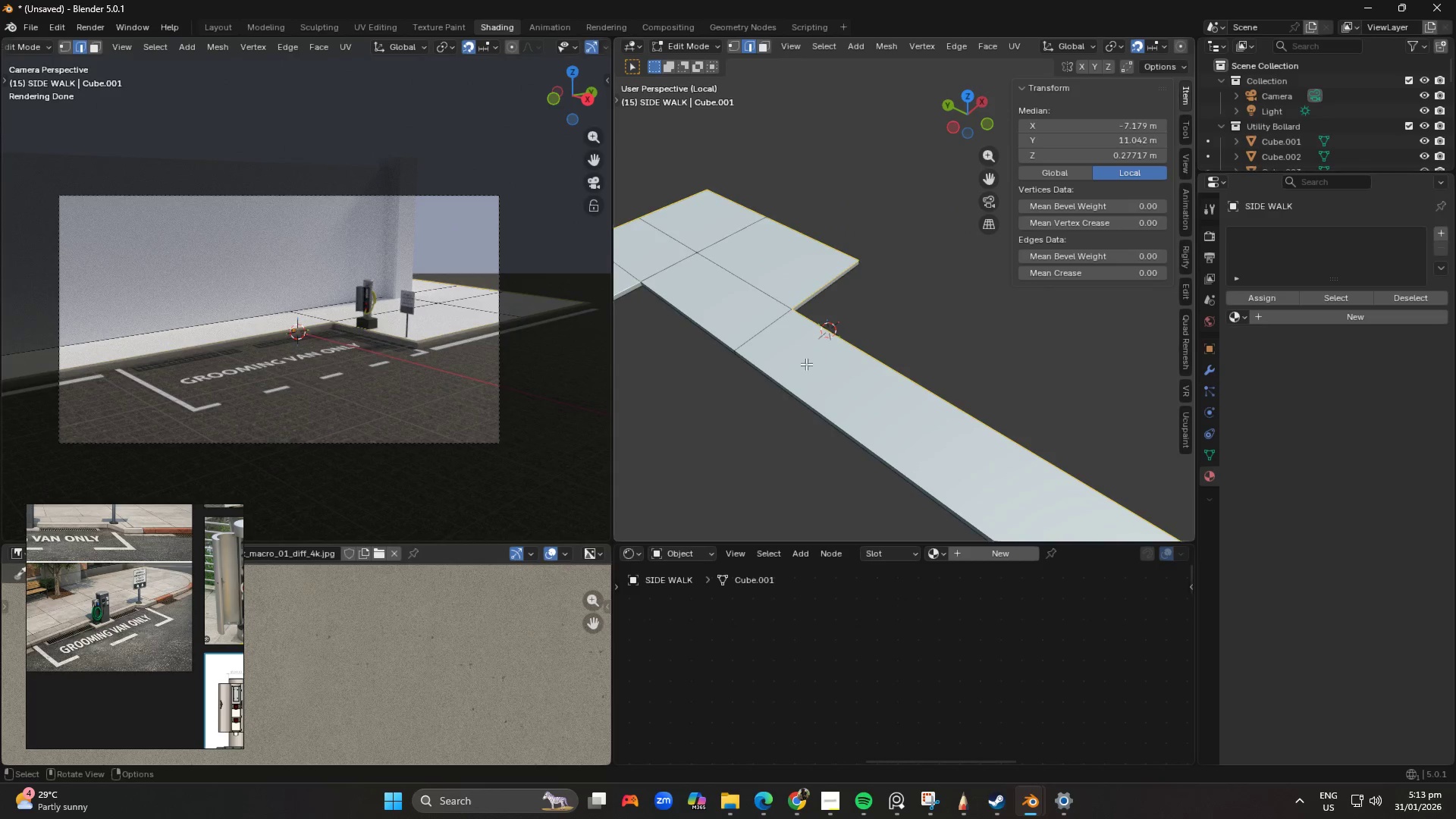 
hold_key(key=ShiftLeft, duration=0.34)
 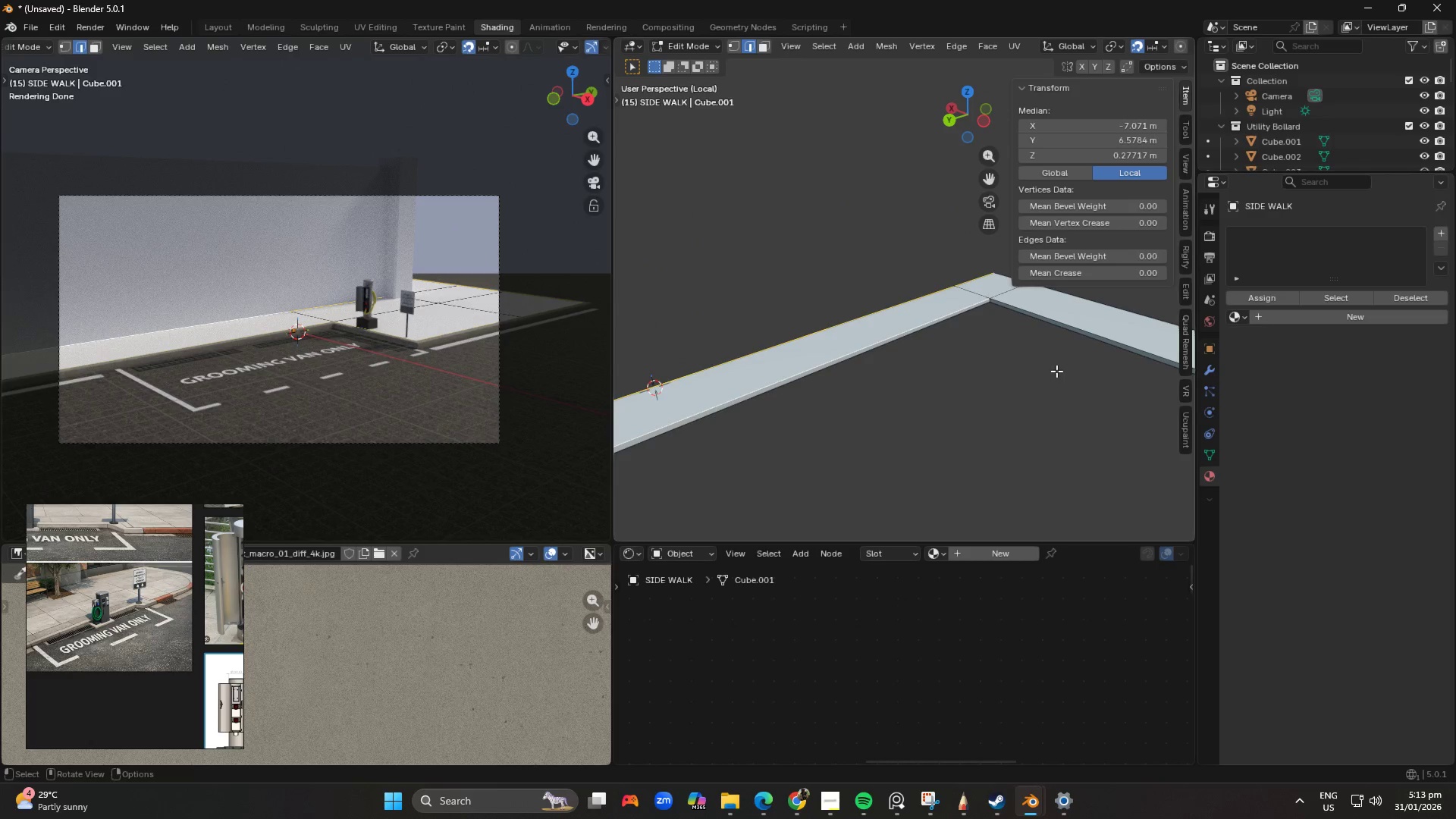 
hold_key(key=ShiftLeft, duration=1.36)
hold_key(key=AltLeft, duration=1.34)
left_click([1089, 328])
 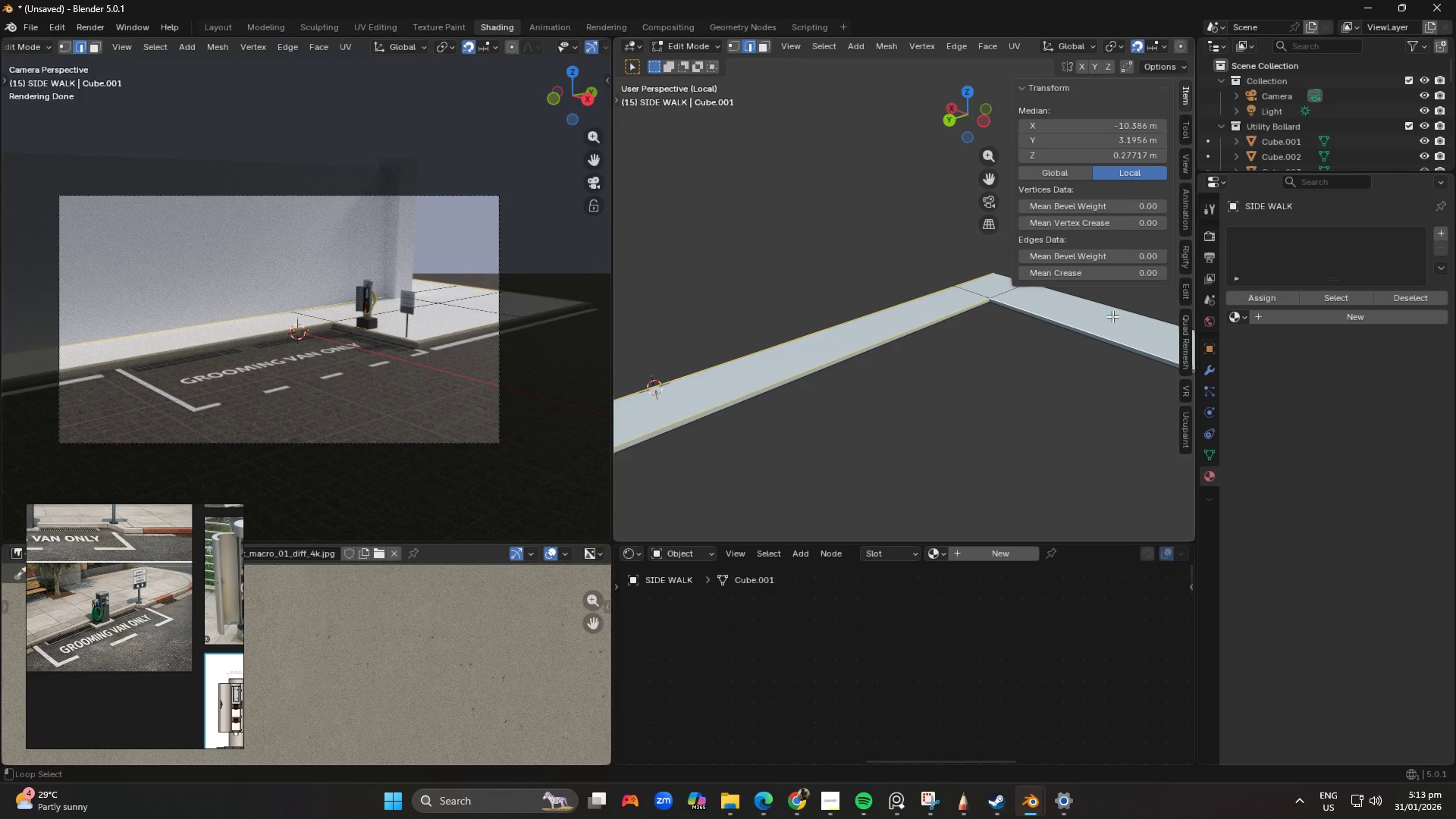 
left_click([1113, 315])
 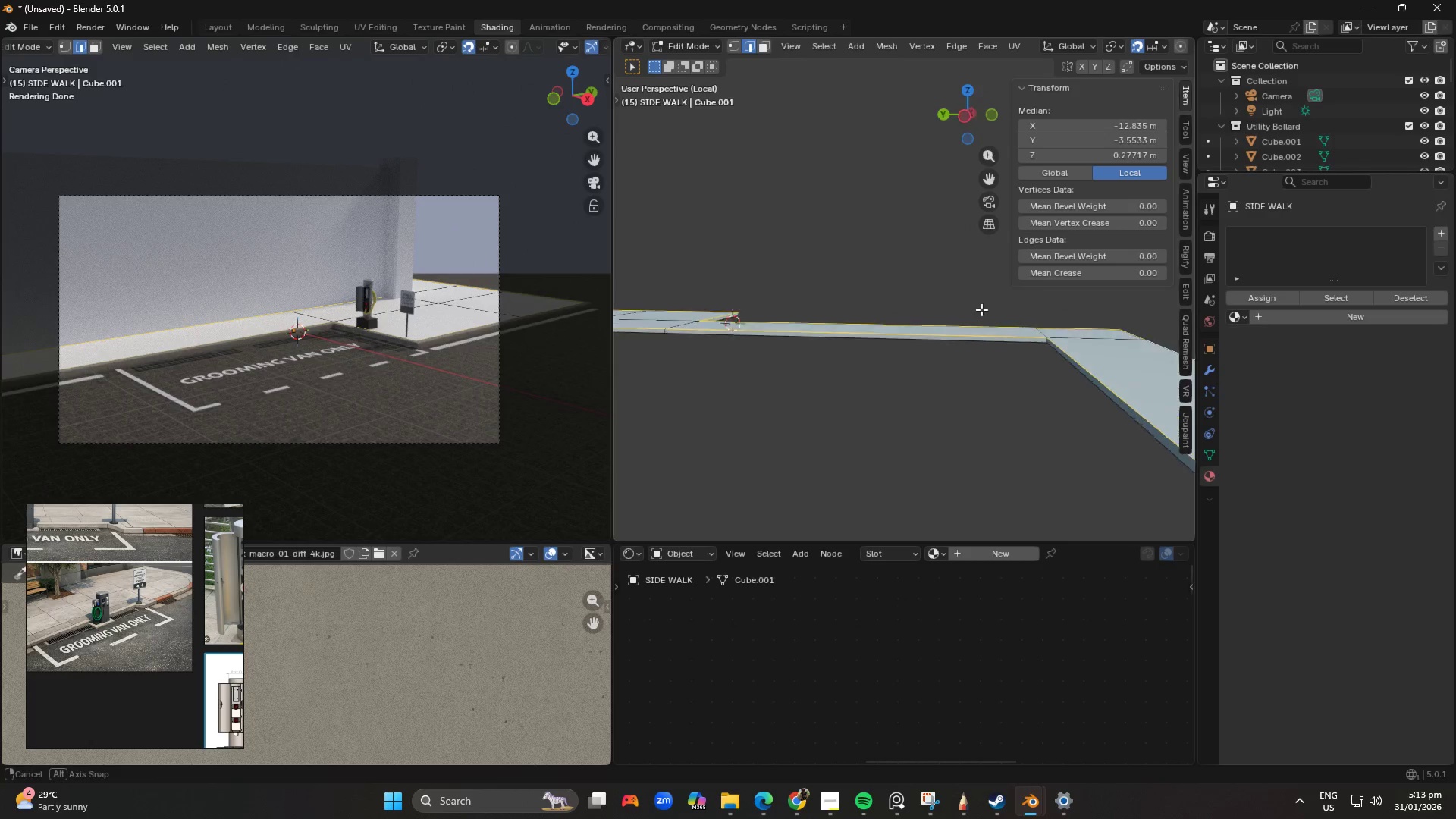 
hold_key(key=ShiftLeft, duration=0.81)
 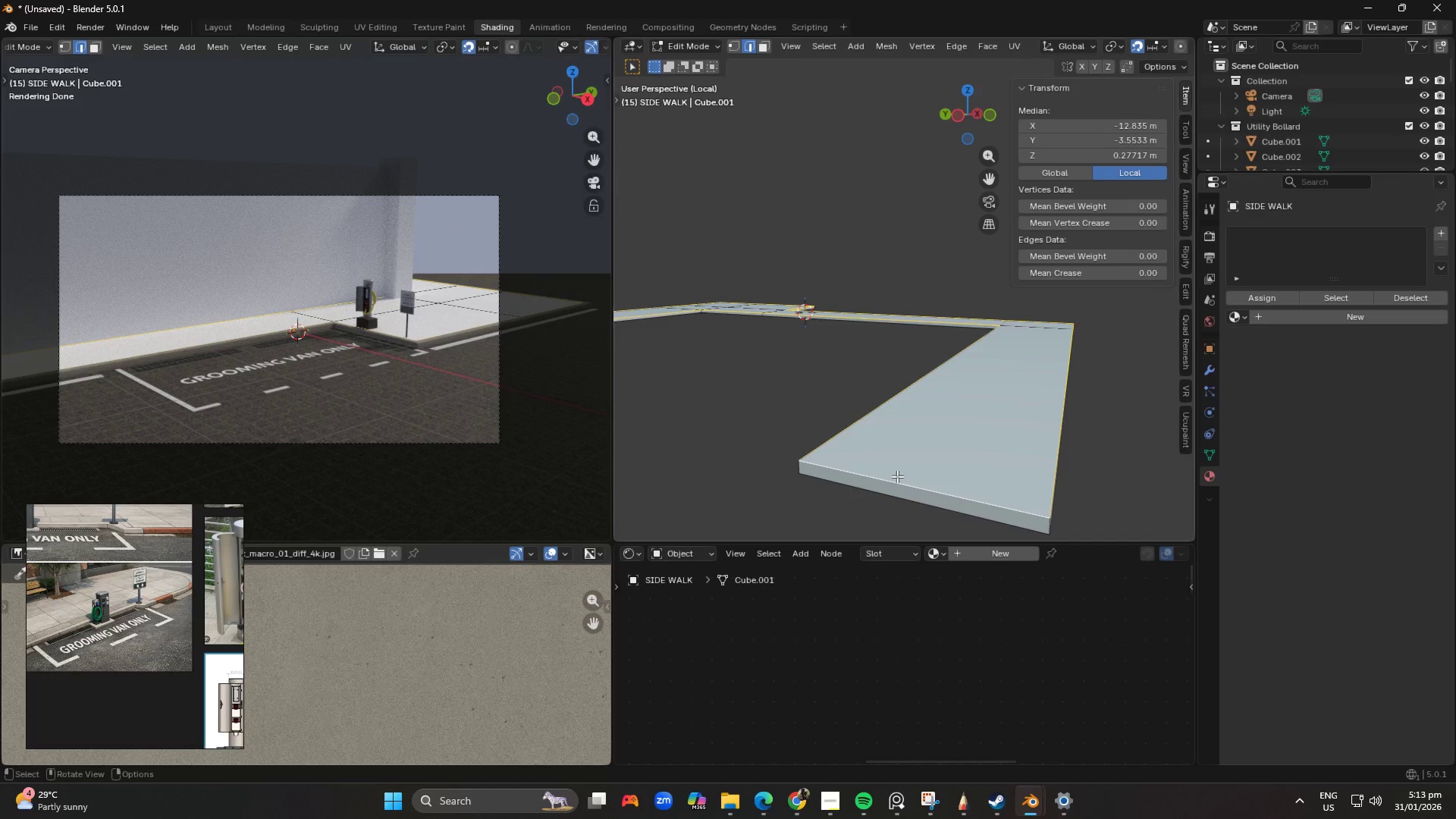 
hold_key(key=AltLeft, duration=0.78)
 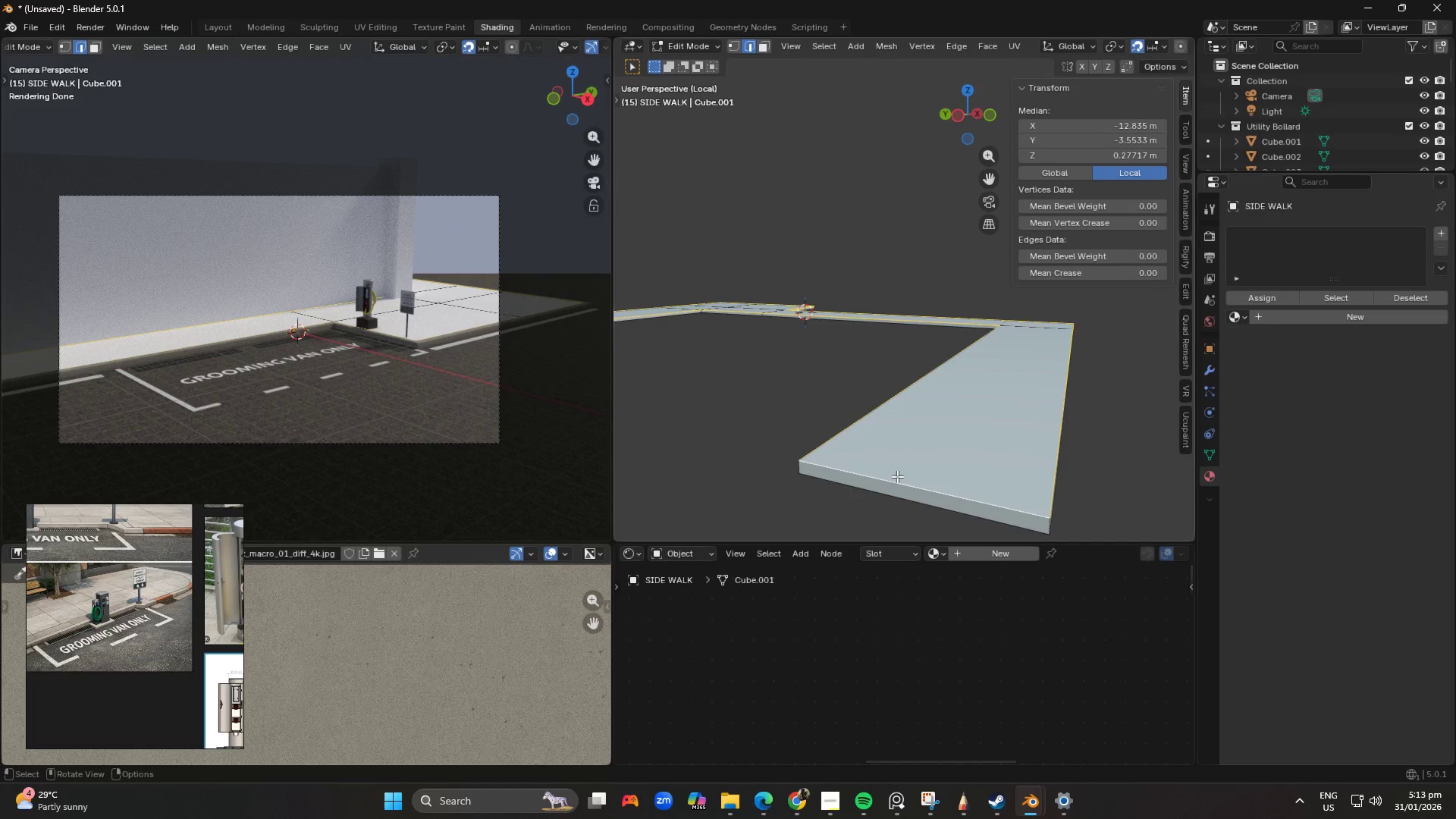 
scroll: coordinate [959, 318], scroll_direction: down, amount: 2.0
 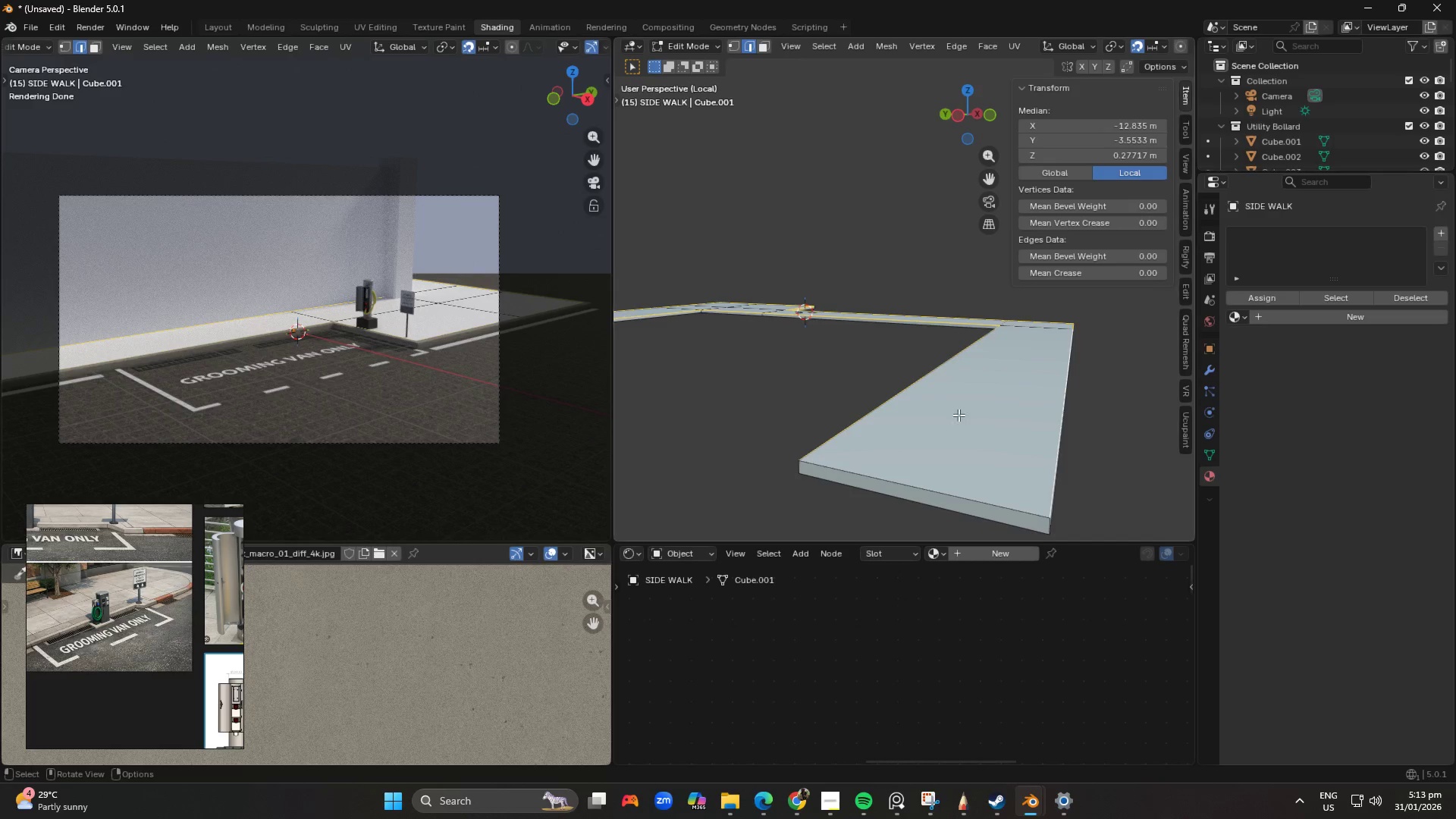 
left_click([896, 477])
 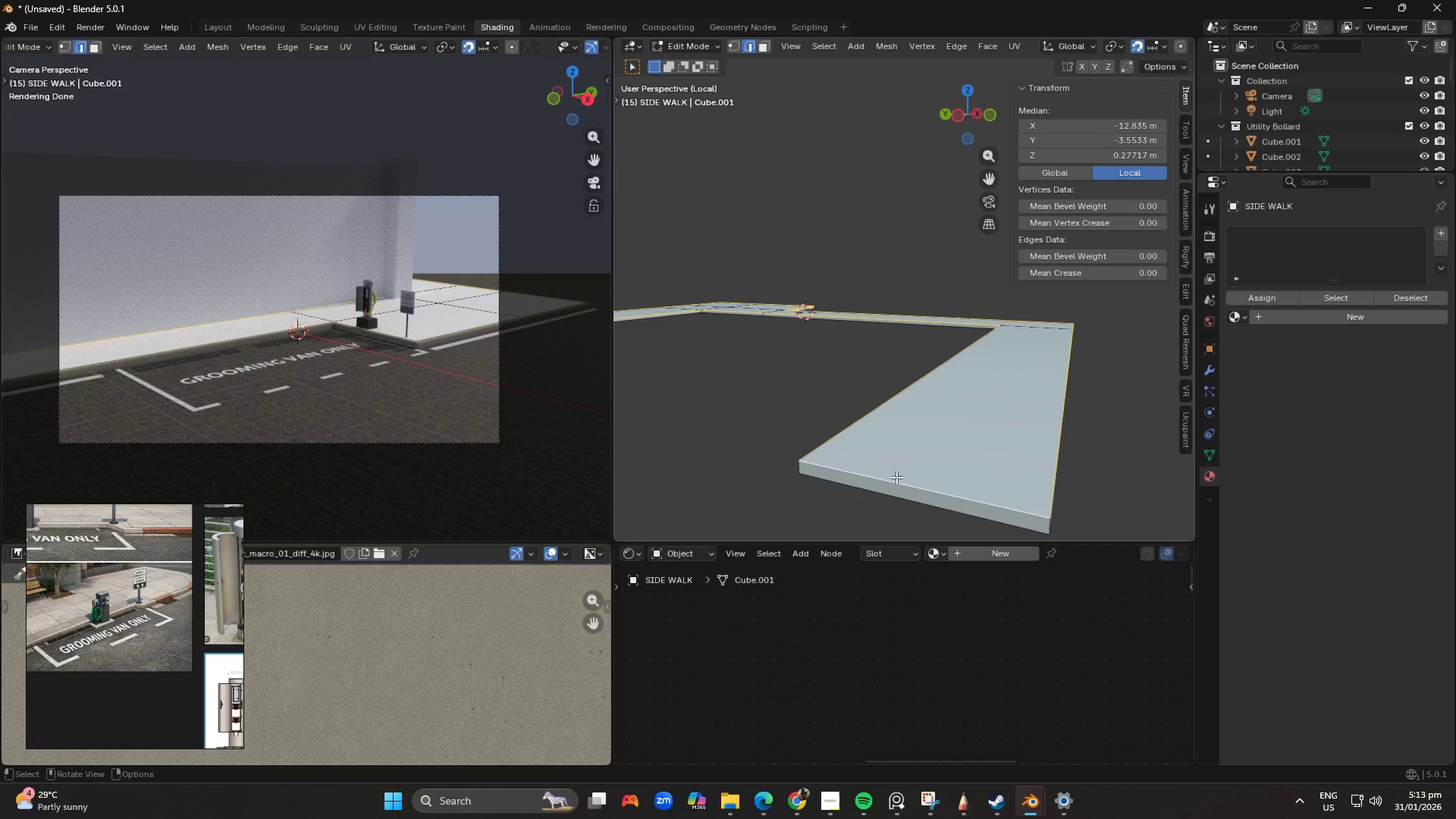 
key(Q)
 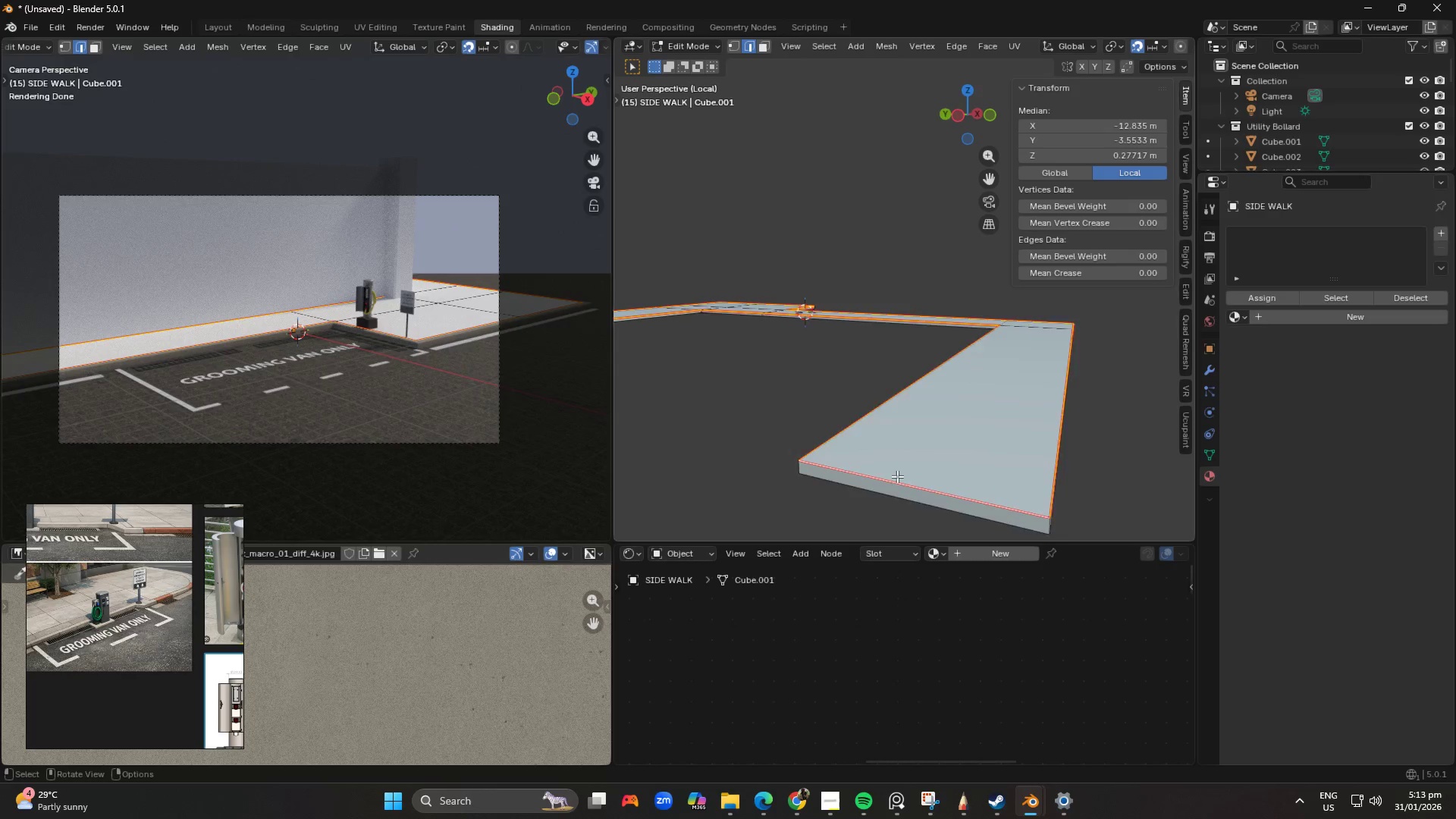 
scroll: coordinate [897, 476], scroll_direction: down, amount: 1.0
 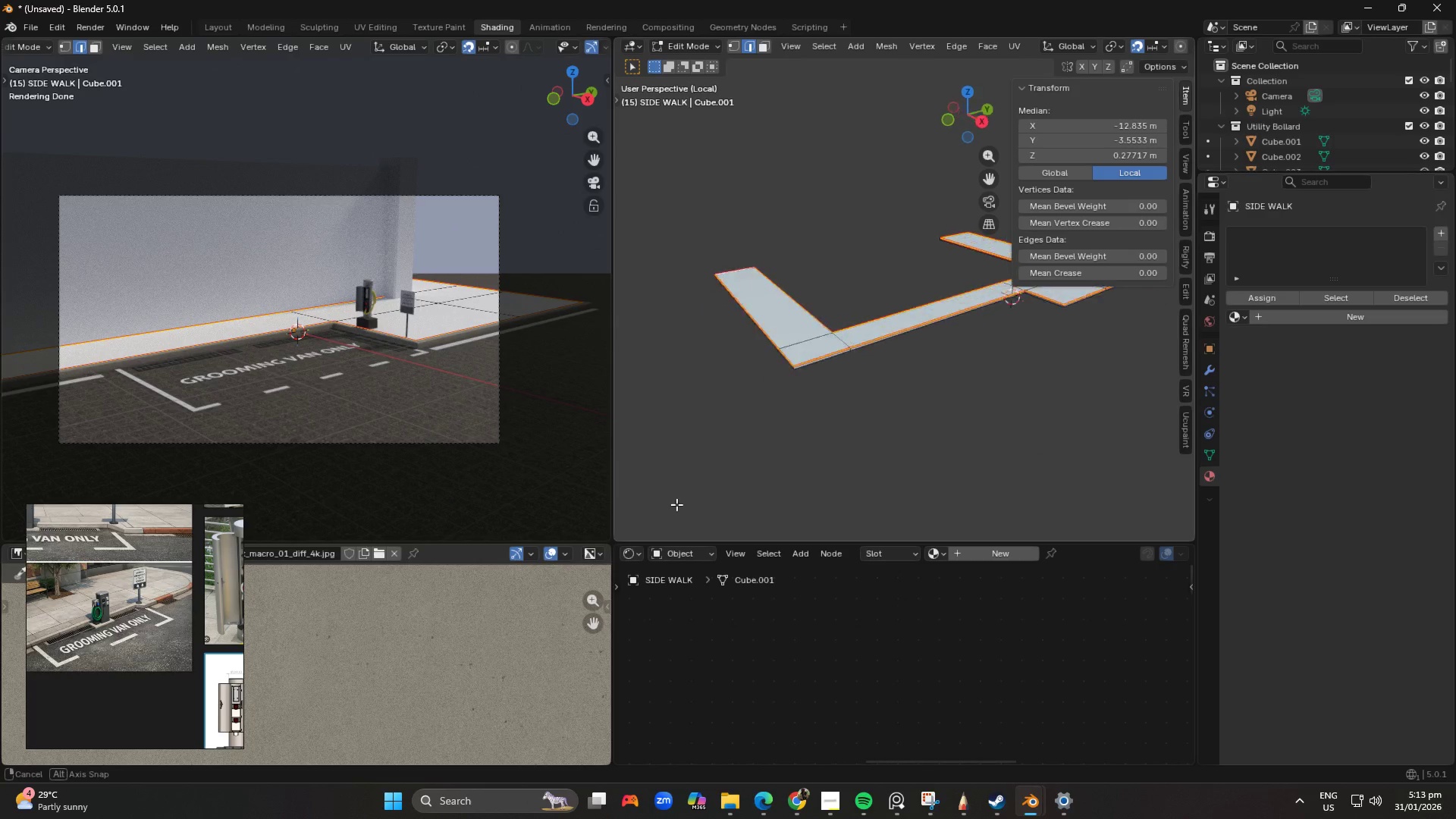 
scroll: coordinate [803, 421], scroll_direction: up, amount: 3.0
 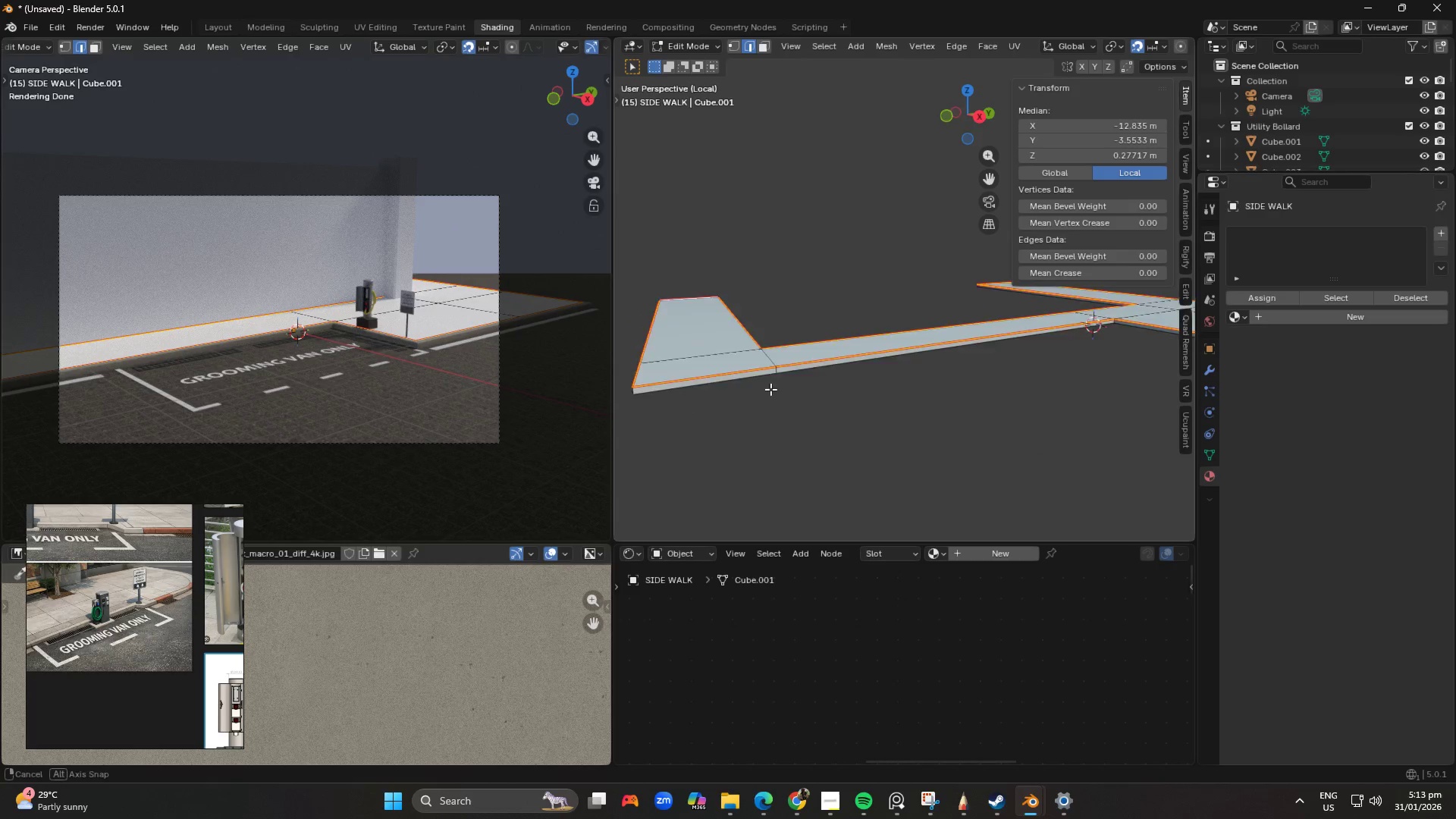 
hold_key(key=ShiftLeft, duration=0.41)
 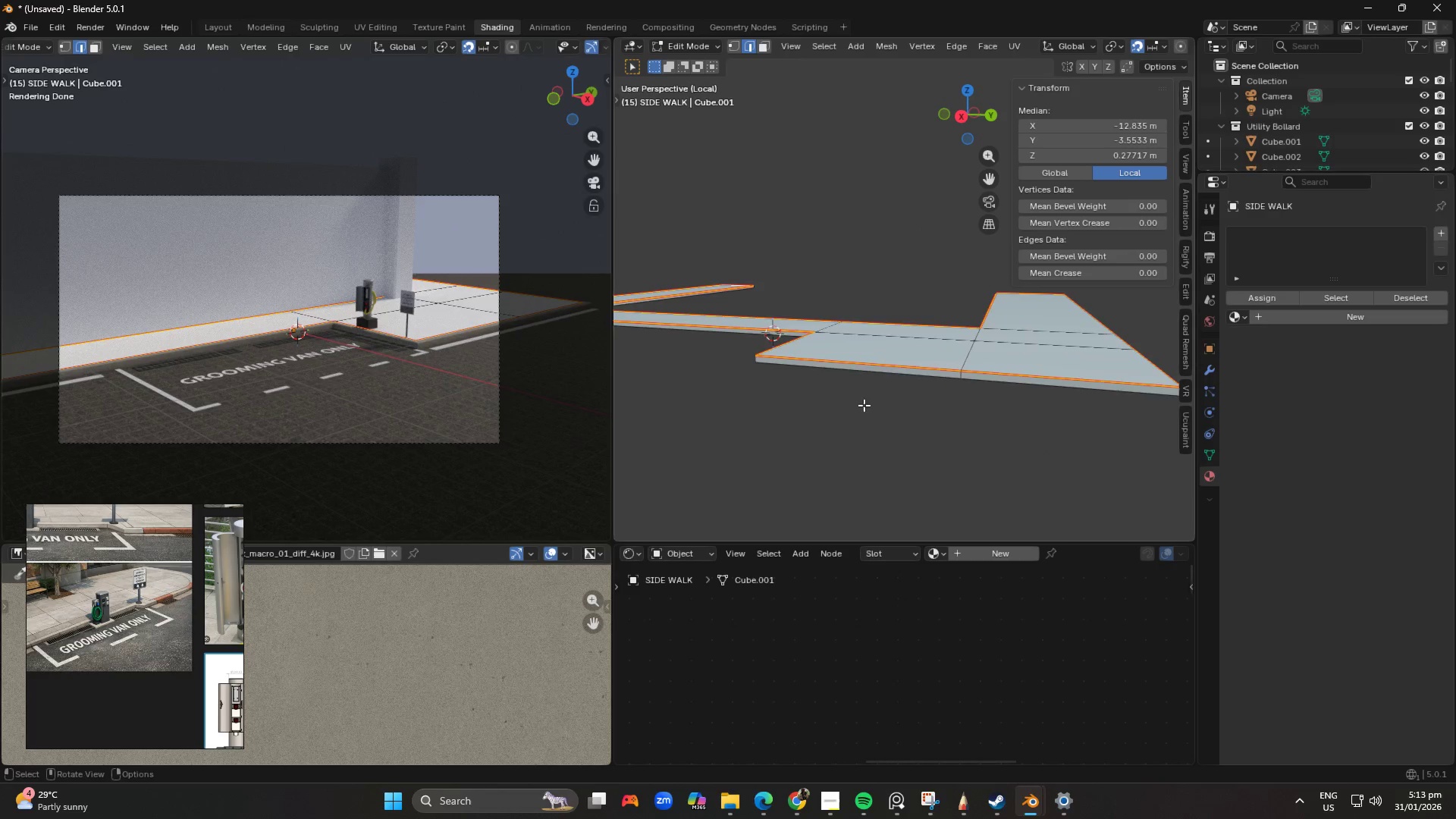 
scroll: coordinate [1020, 400], scroll_direction: down, amount: 1.0
 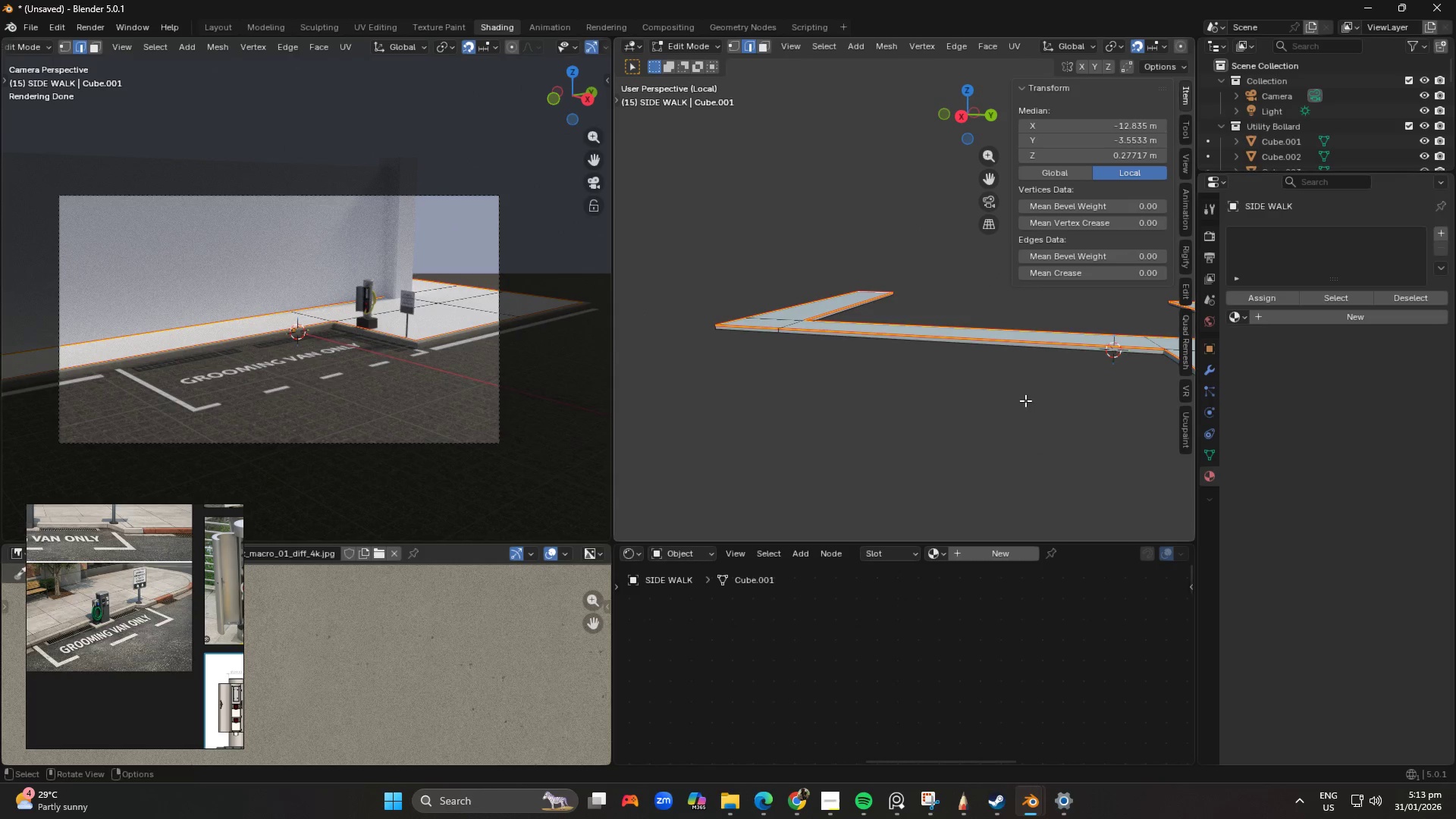 
scroll: coordinate [1024, 462], scroll_direction: up, amount: 2.0
 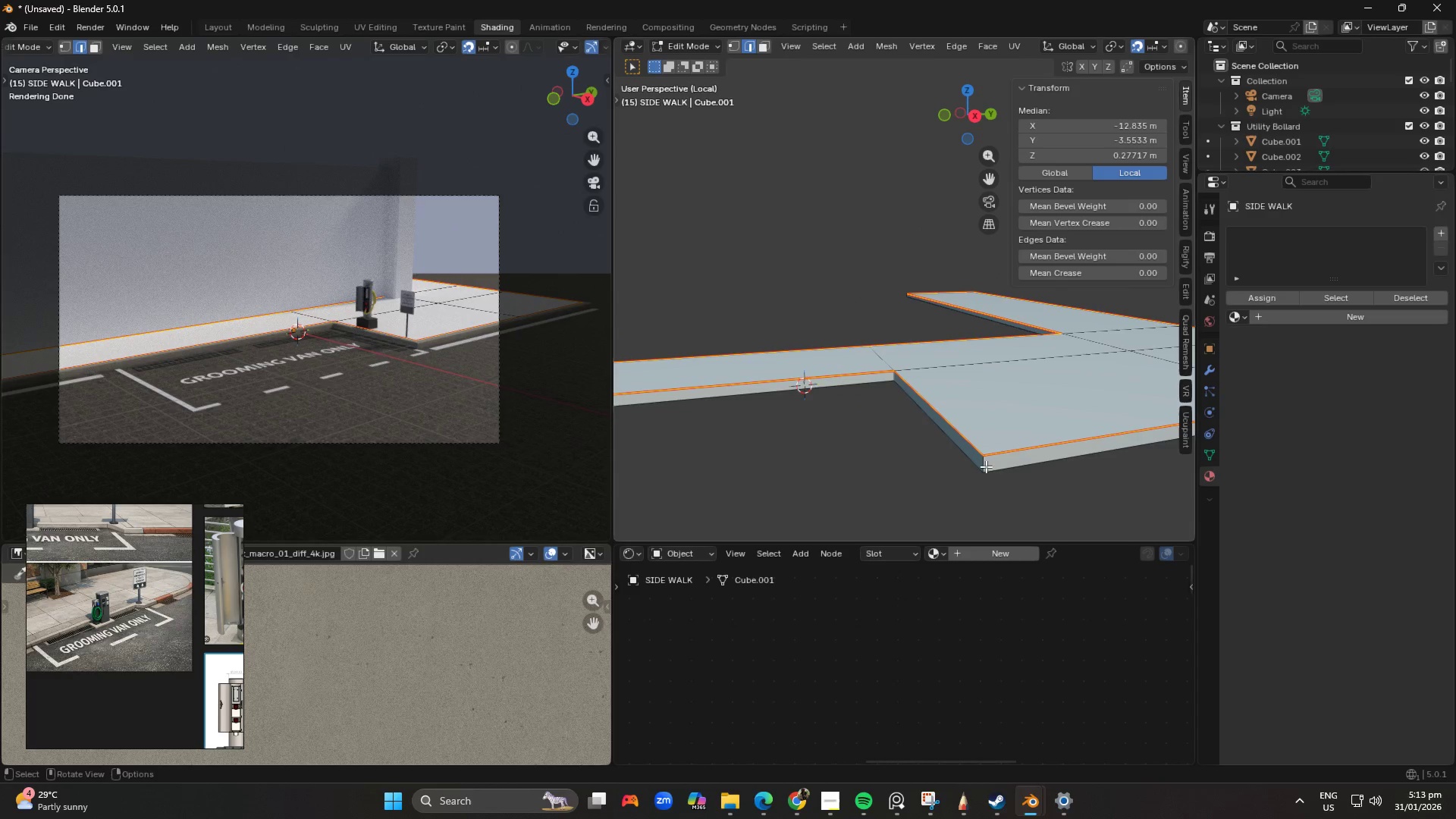 
left_click([984, 466])
 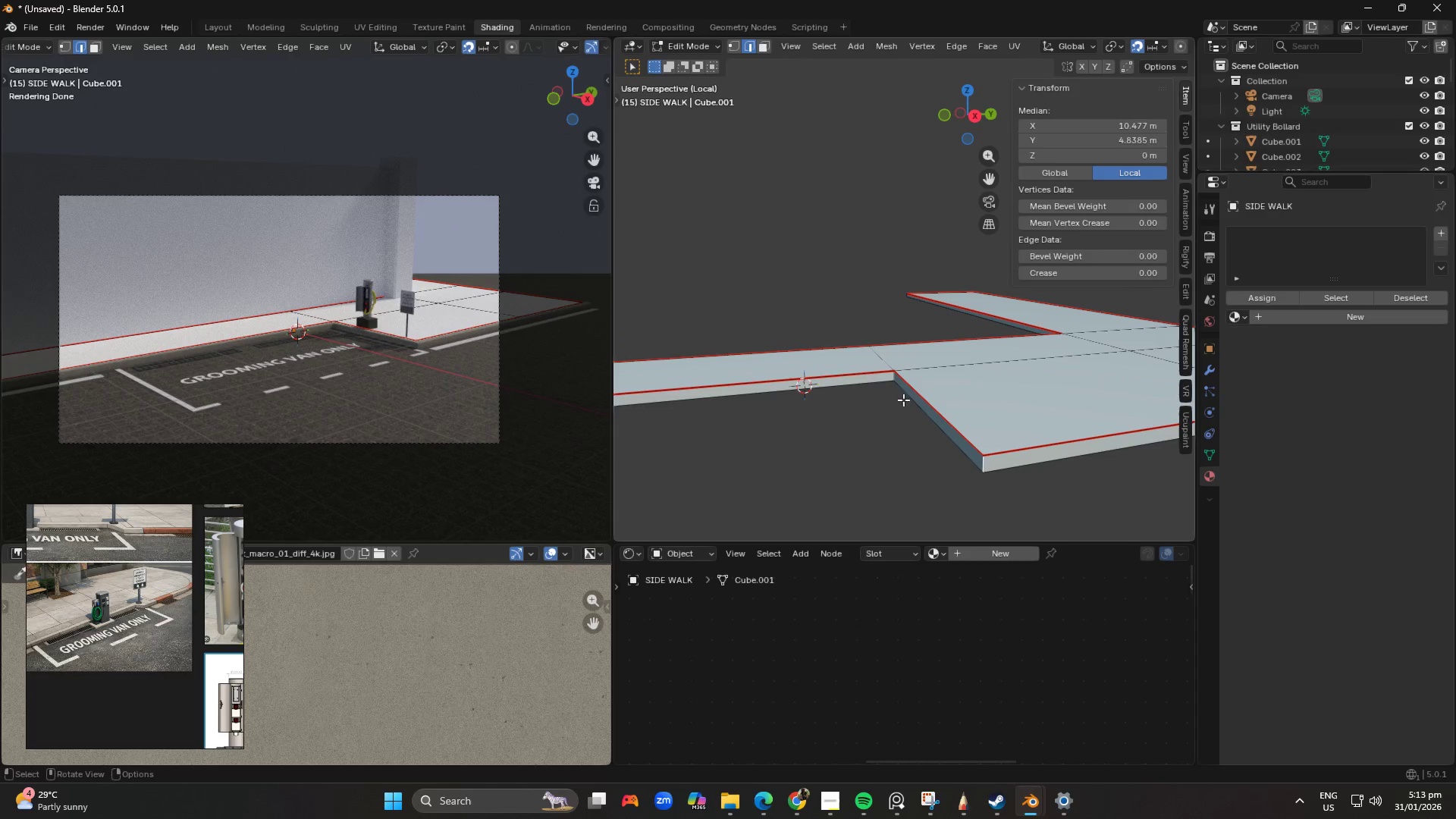 
hold_key(key=ShiftLeft, duration=1.17)
left_click([891, 380])
 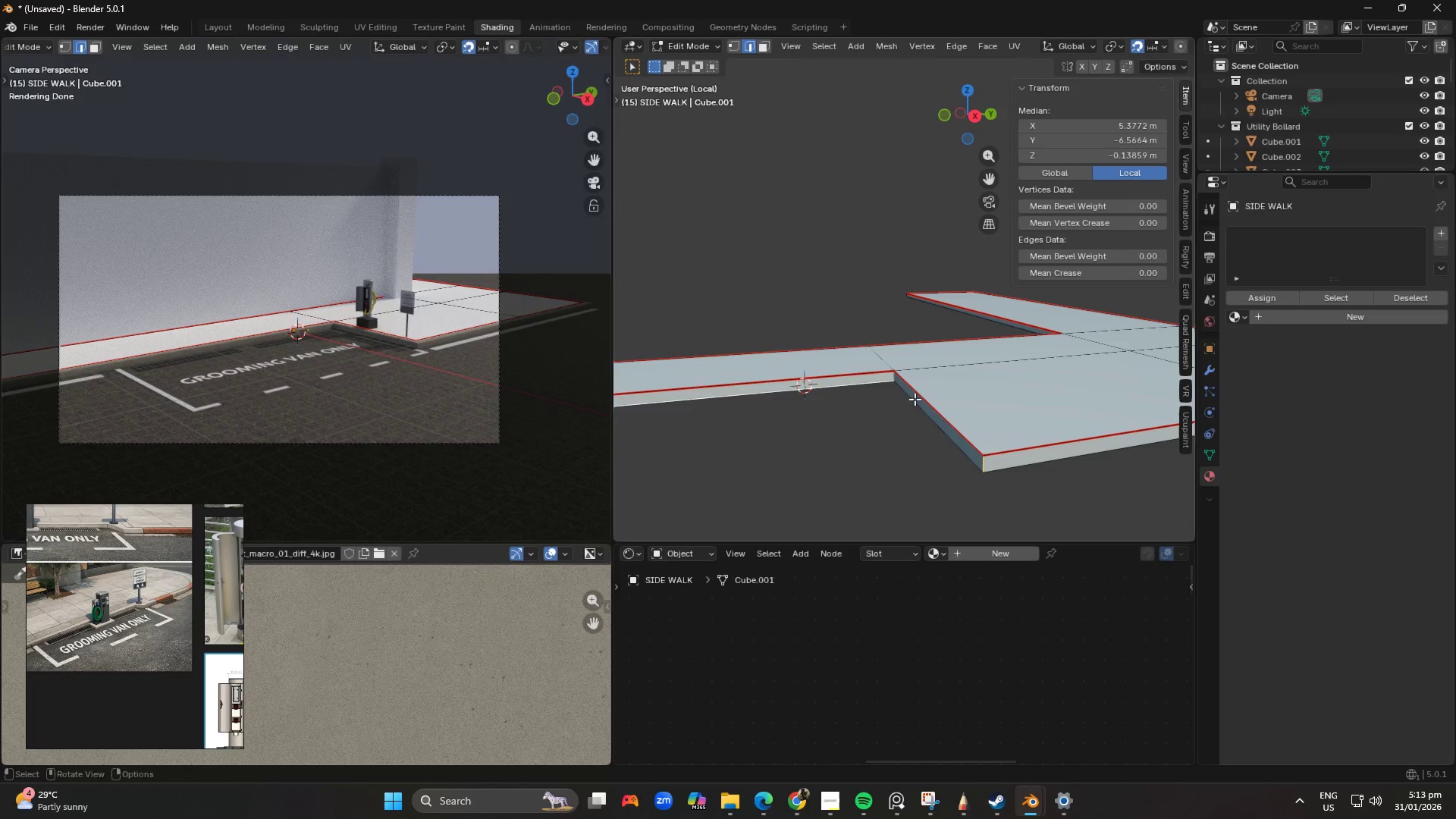 
hold_key(key=AltLeft, duration=0.55)
 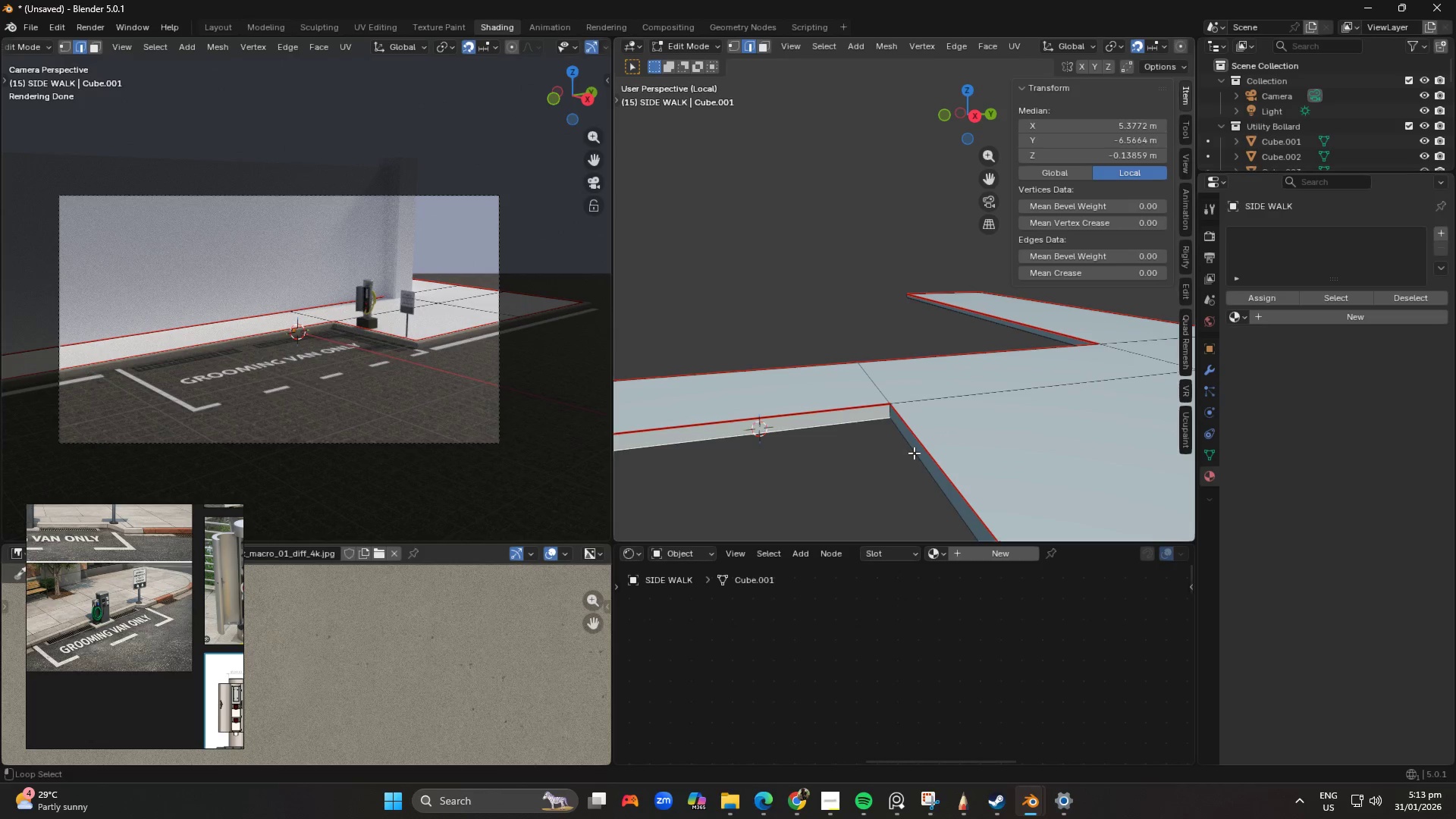 
scroll: coordinate [947, 435], scroll_direction: up, amount: 1.0
 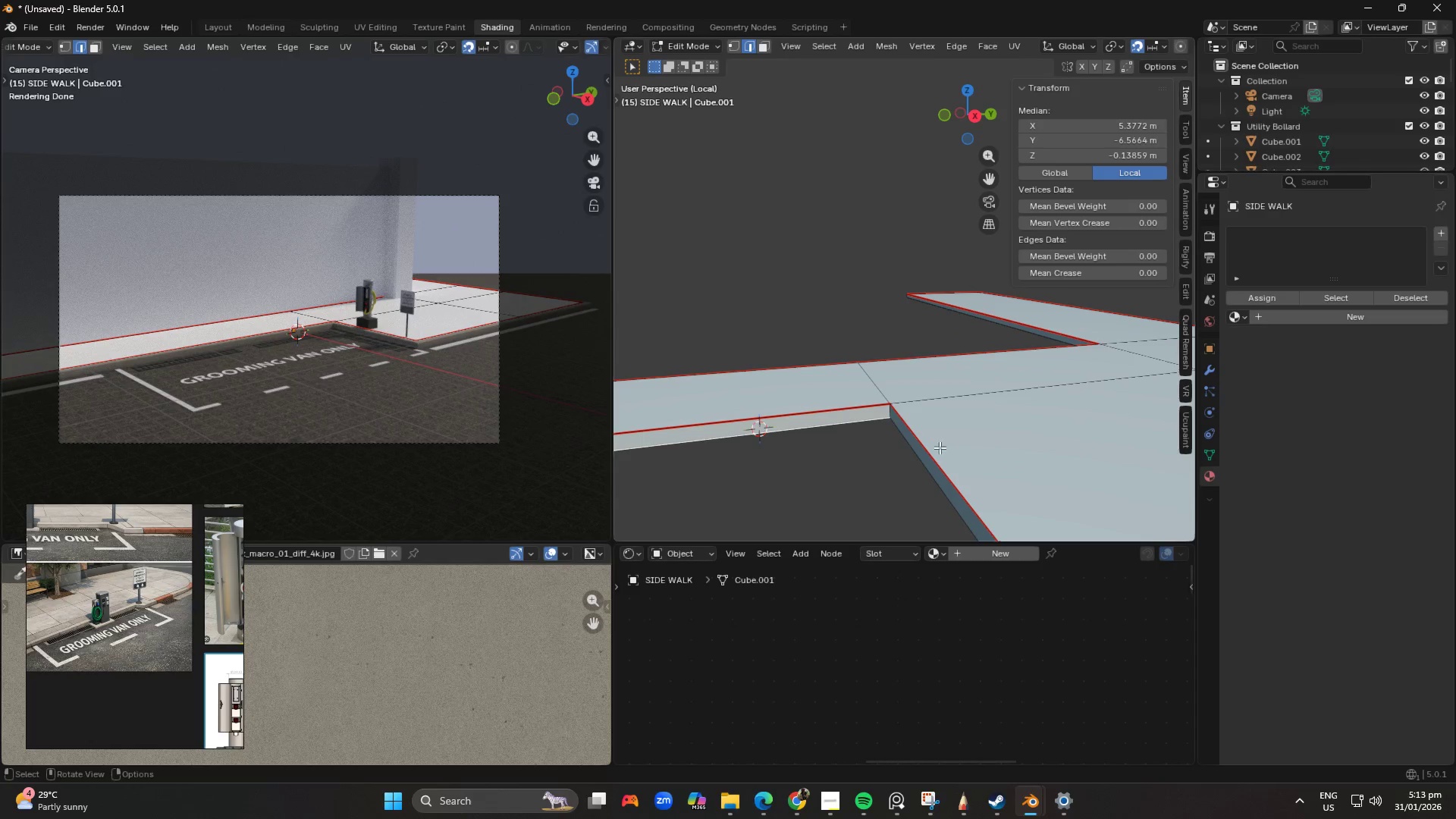 
hold_key(key=ShiftLeft, duration=0.31)
 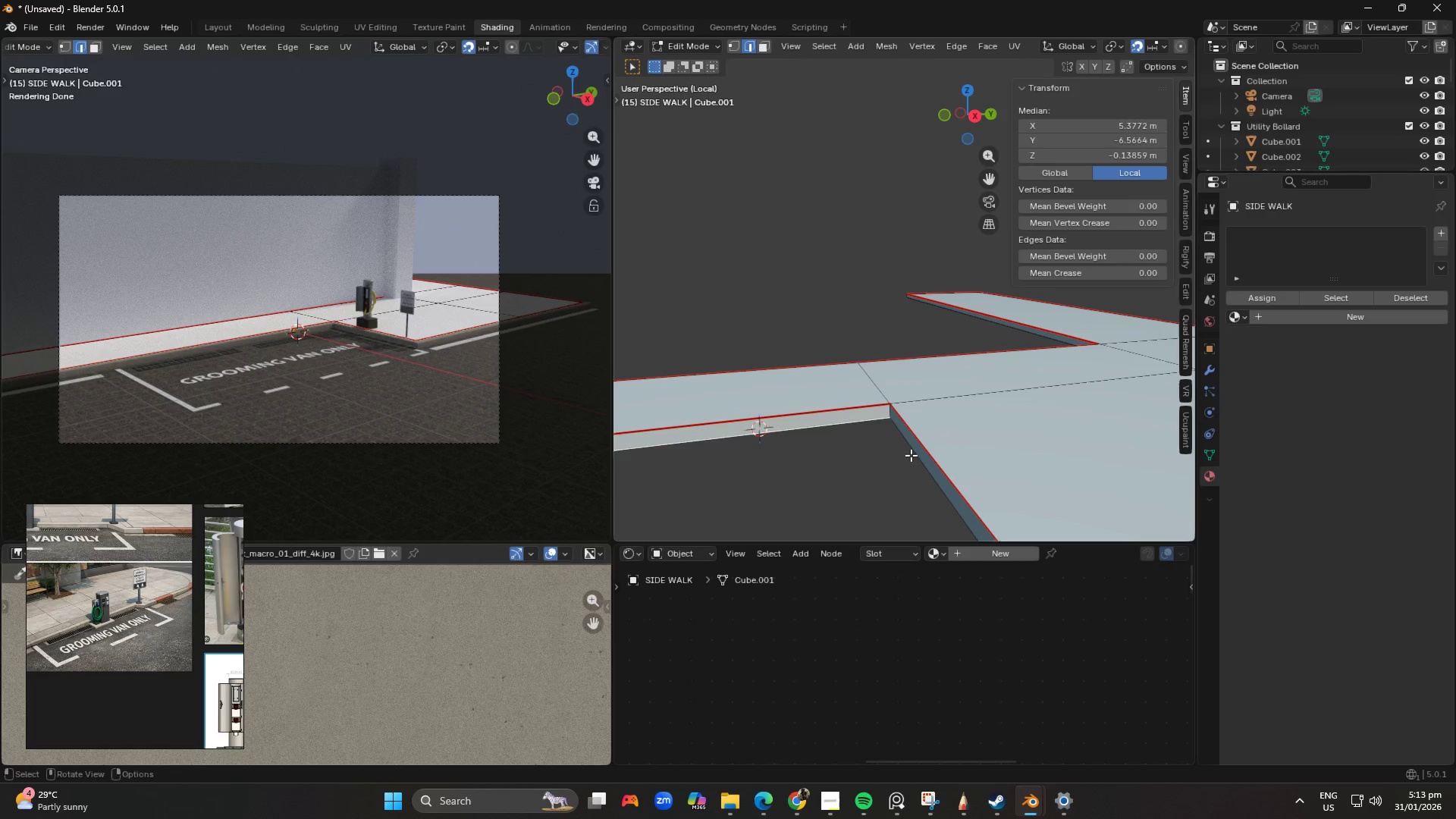 
hold_key(key=AltLeft, duration=0.45)
hold_key(key=ShiftLeft, duration=0.36)
left_click([914, 453])
 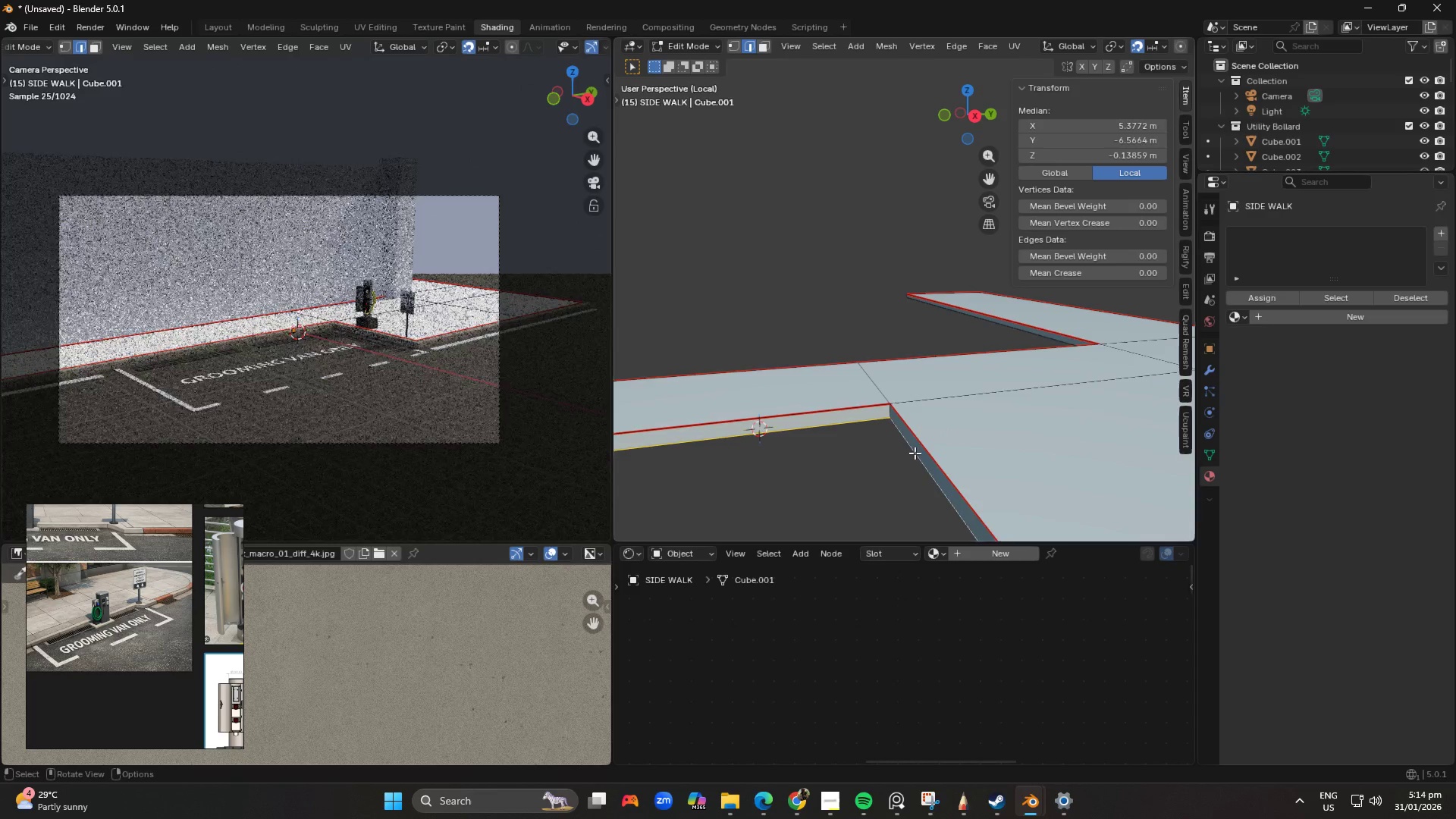 
scroll: coordinate [915, 456], scroll_direction: down, amount: 2.0
 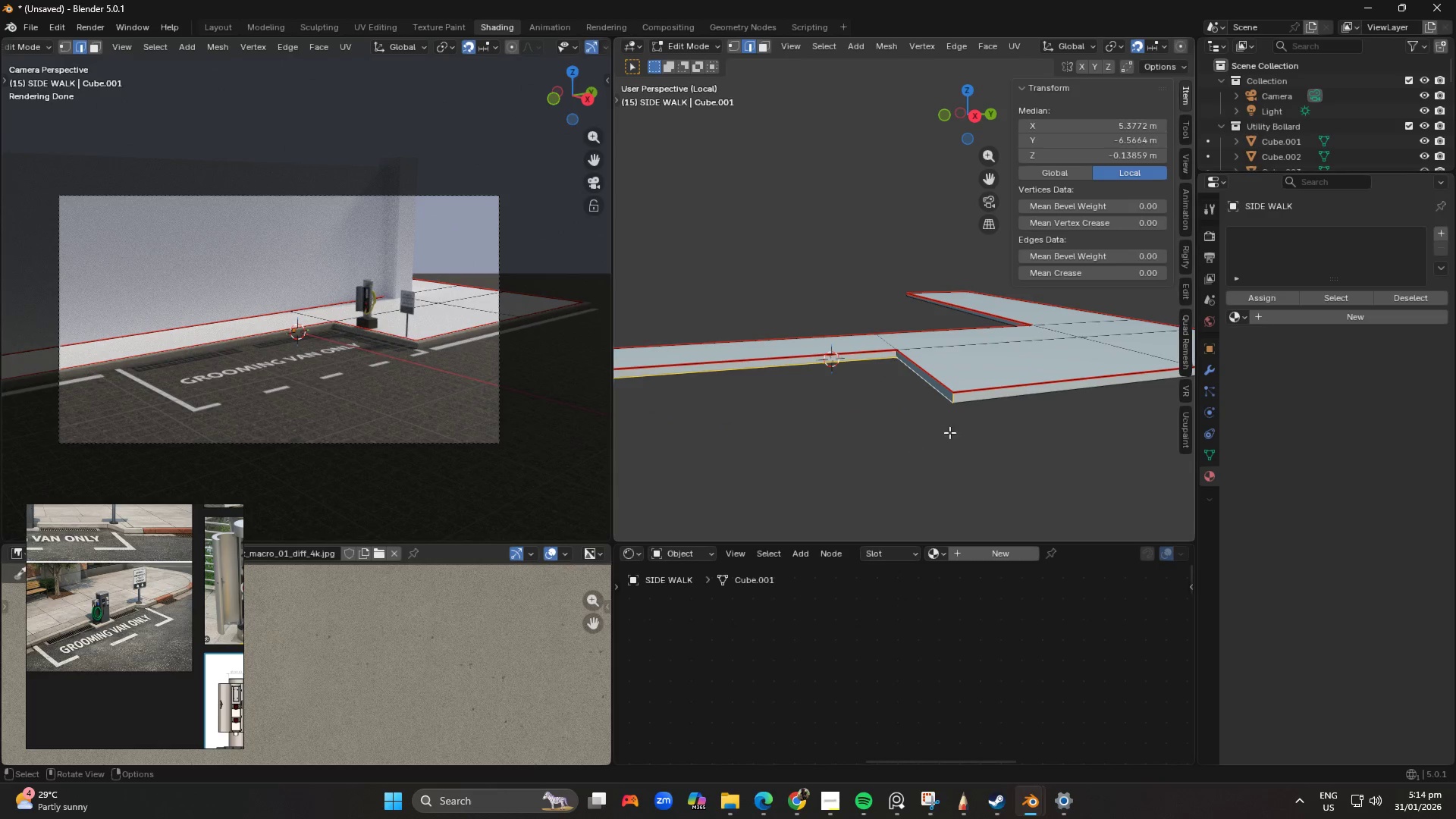 
hold_key(key=AltLeft, duration=0.81)
hold_key(key=ShiftLeft, duration=0.8)
left_click([1021, 403])
 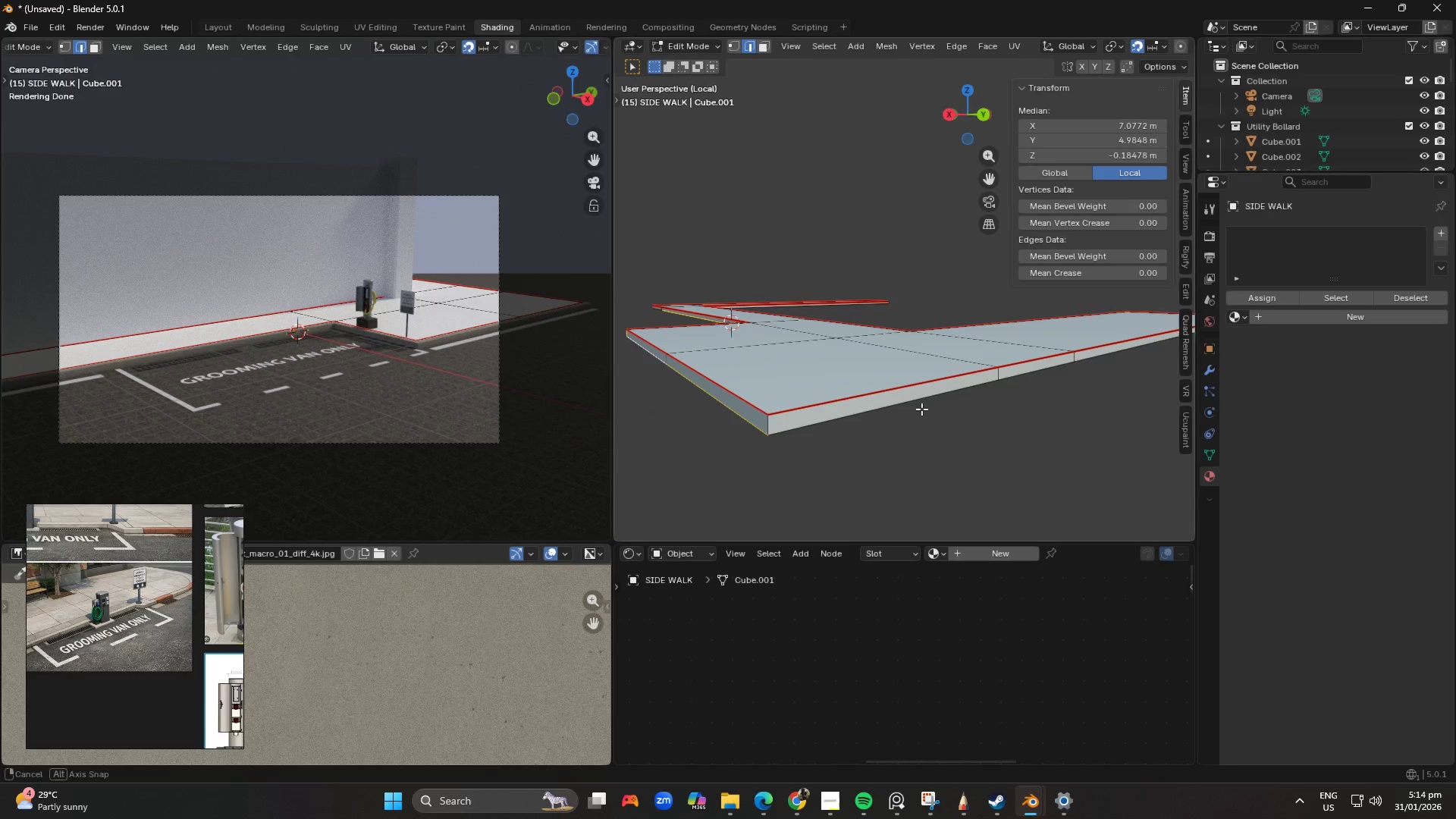 
hold_key(key=ShiftLeft, duration=0.69)
hold_key(key=AltLeft, duration=0.67)
left_click([898, 406])
 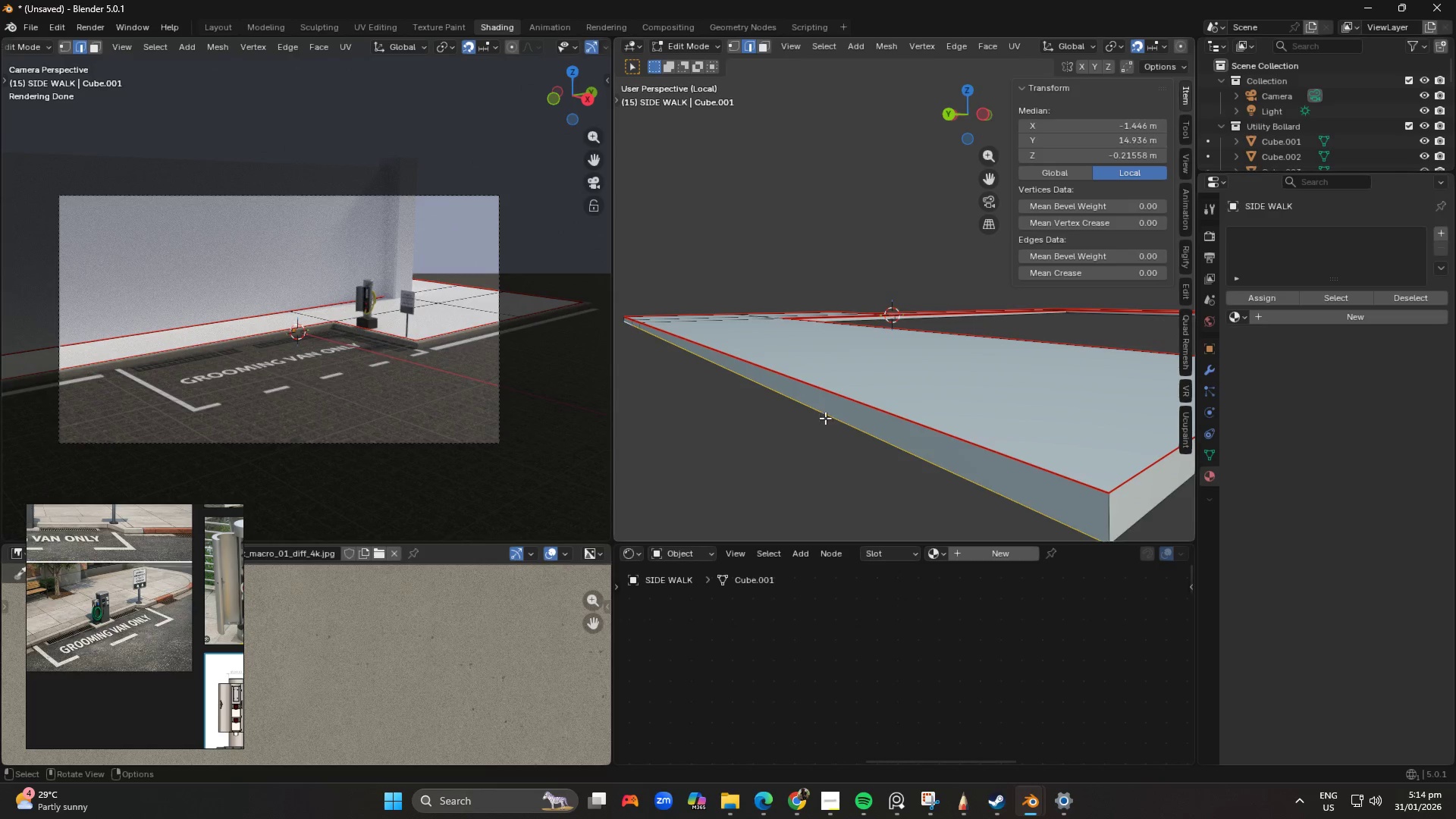 
hold_key(key=ShiftLeft, duration=0.73)
hold_key(key=AltLeft, duration=0.72)
left_click([1141, 522])
 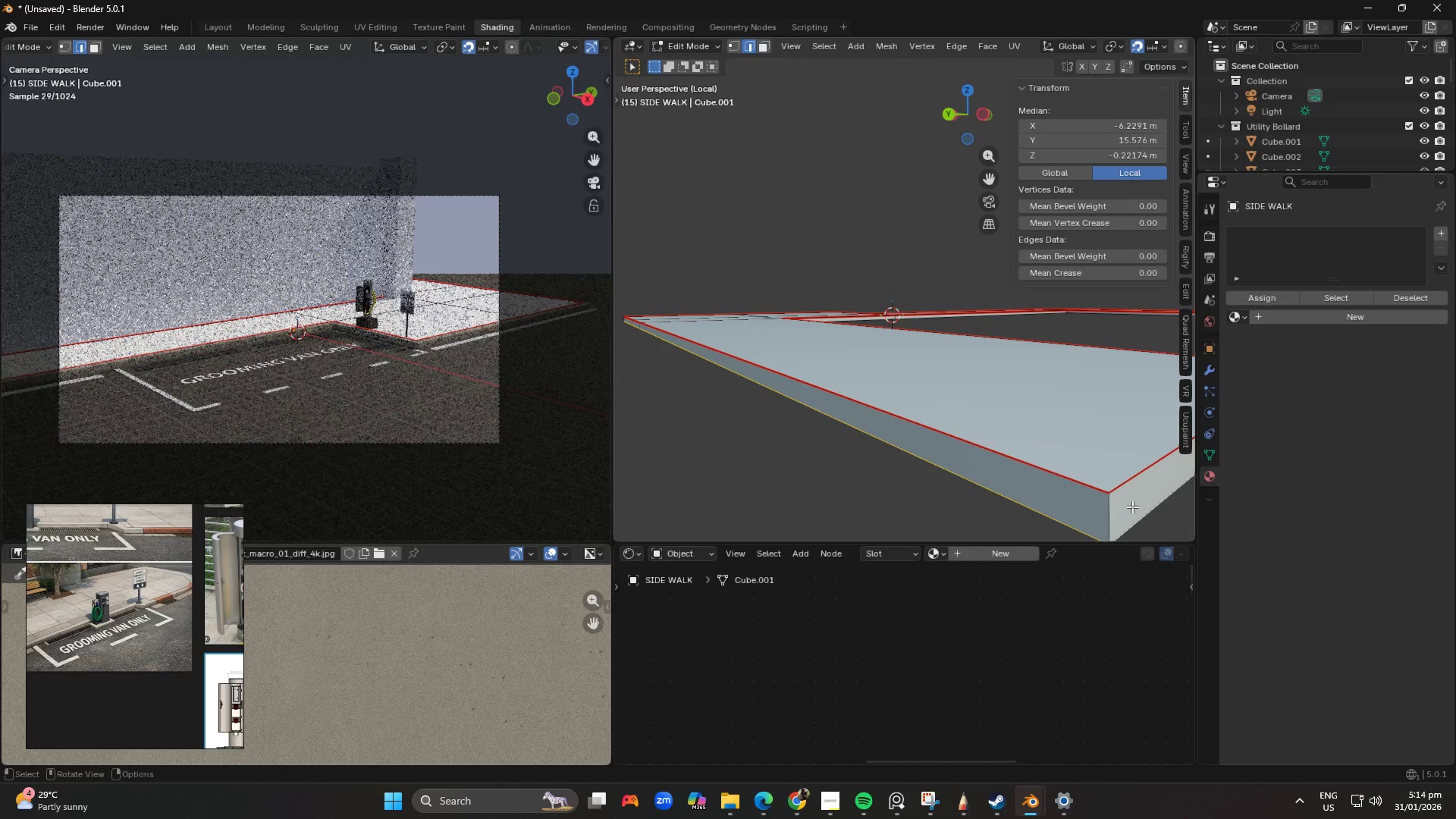 
scroll: coordinate [1125, 504], scroll_direction: down, amount: 1.0
 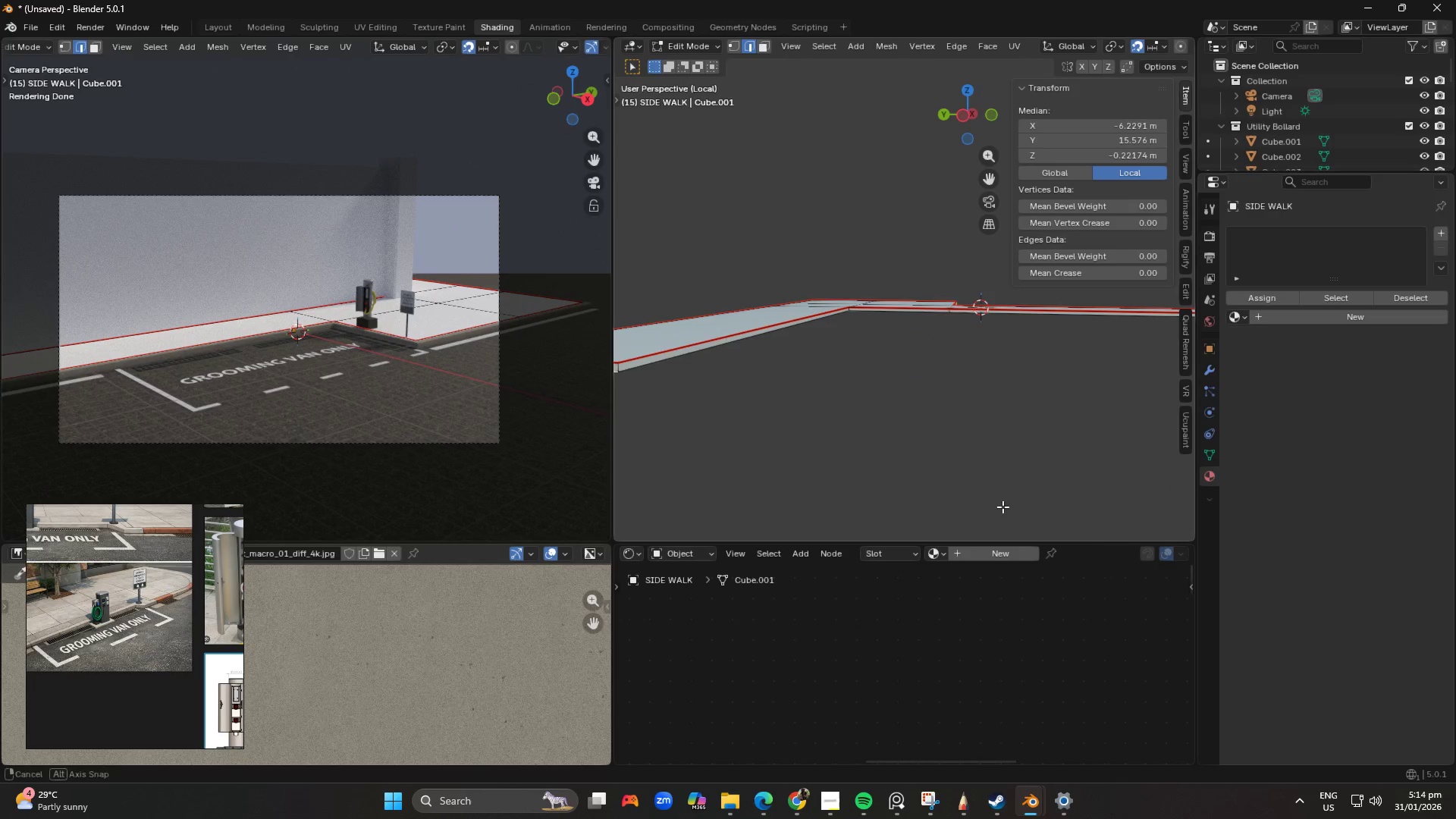 
hold_key(key=ShiftLeft, duration=1.11)
hold_key(key=AltLeft, duration=1.09)
left_click([711, 350])
 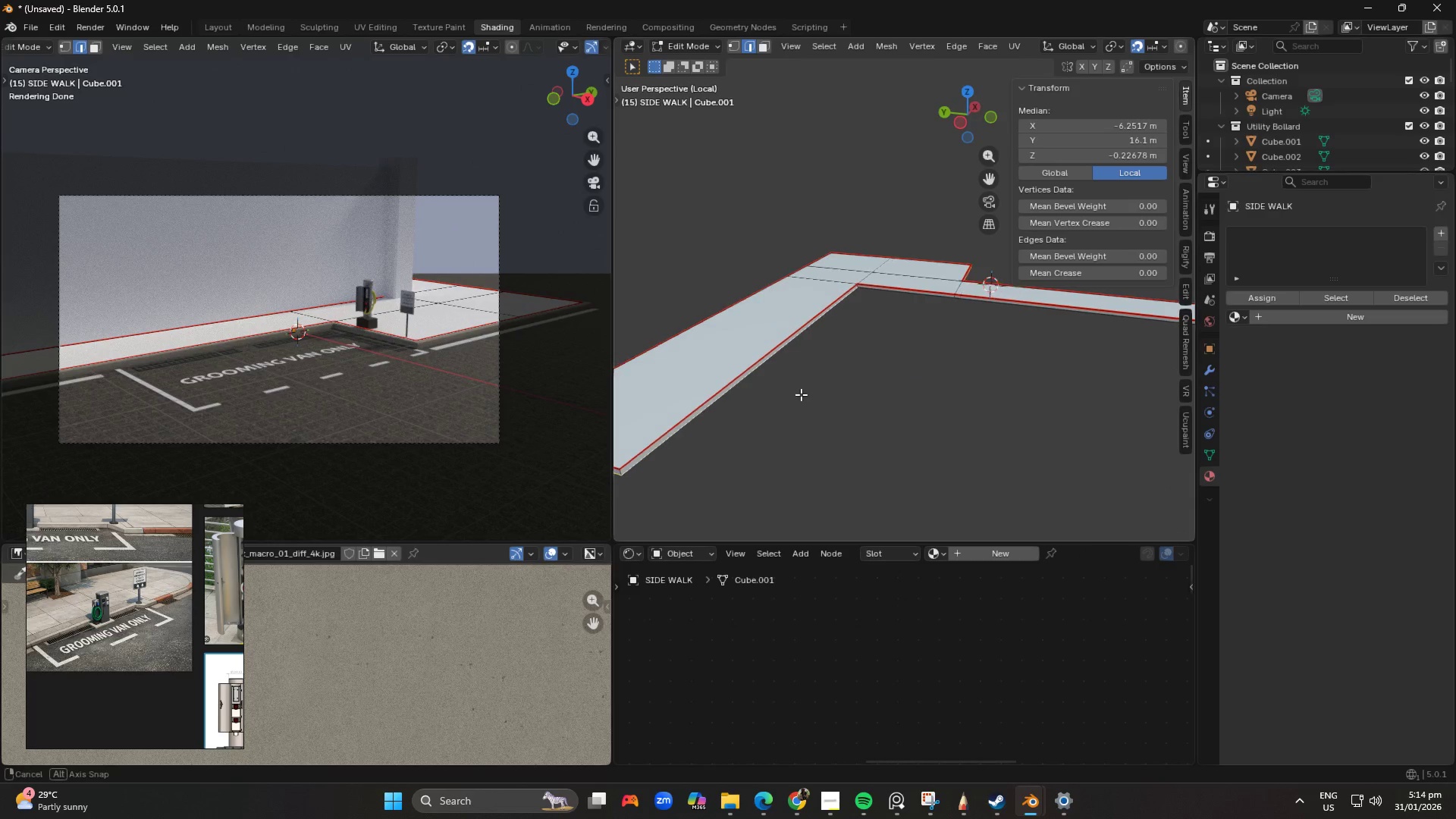 
hold_key(key=ShiftLeft, duration=0.34)
 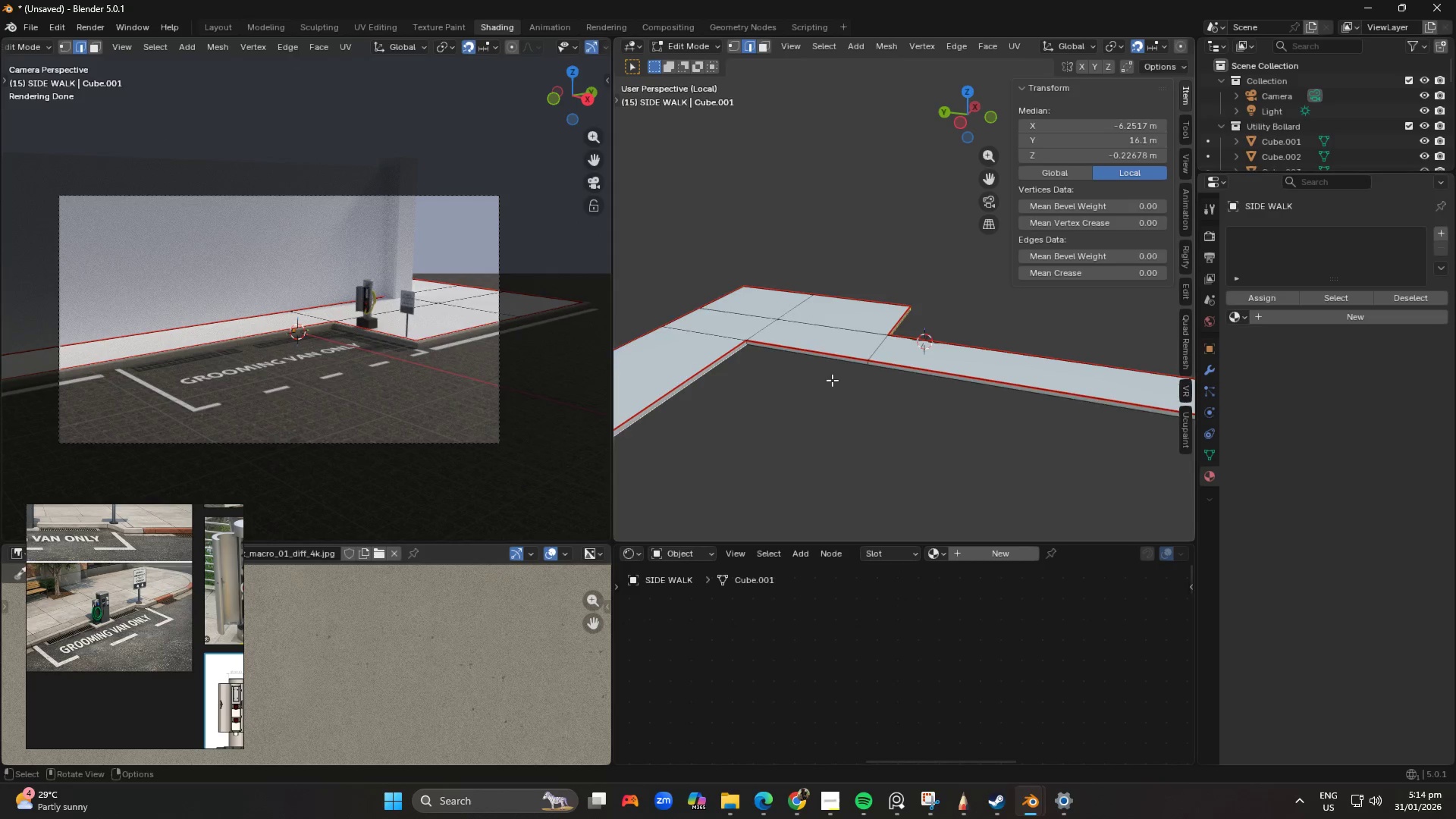 
scroll: coordinate [949, 298], scroll_direction: up, amount: 2.0
 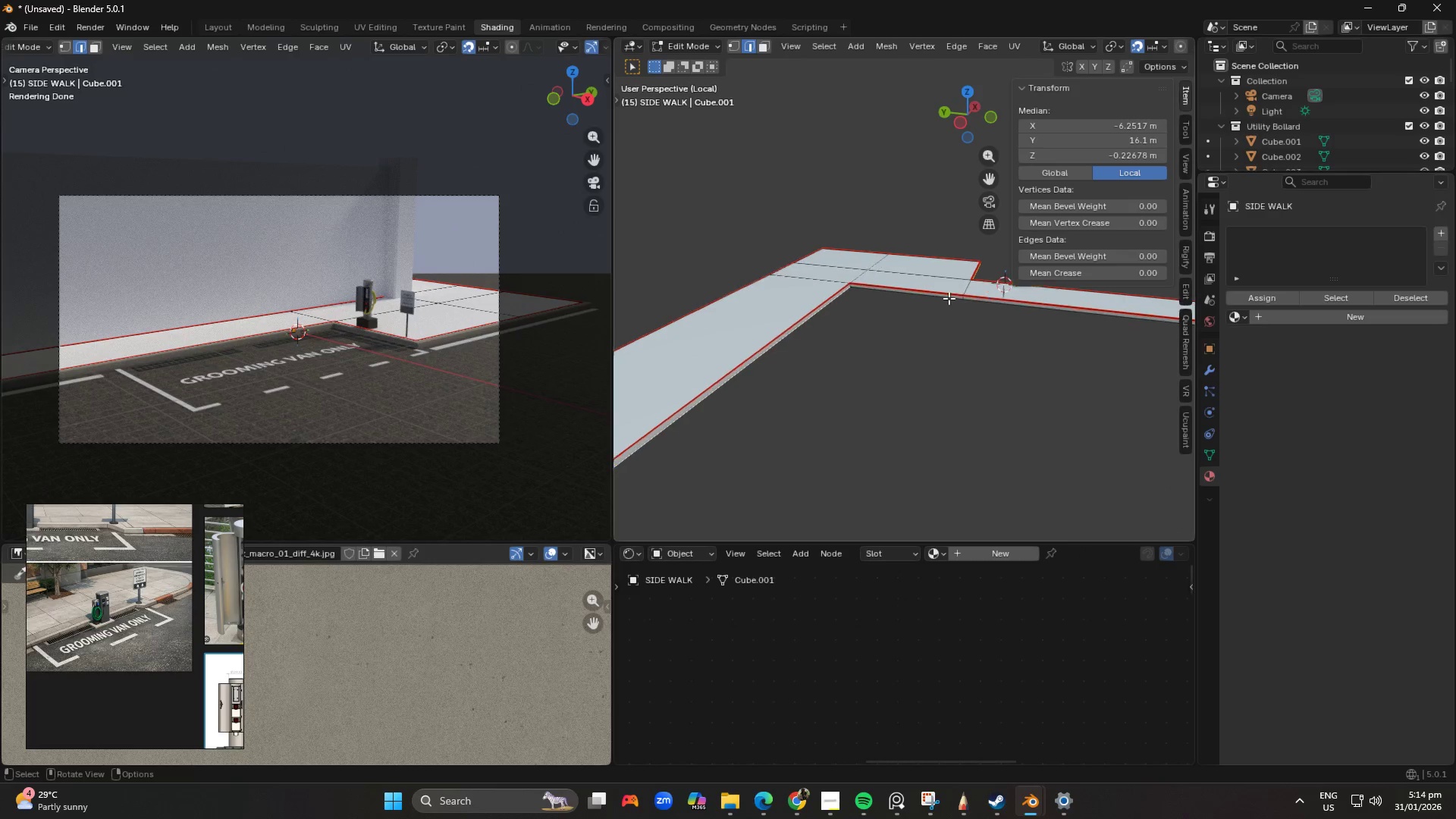 
hold_key(key=ShiftLeft, duration=0.81)
 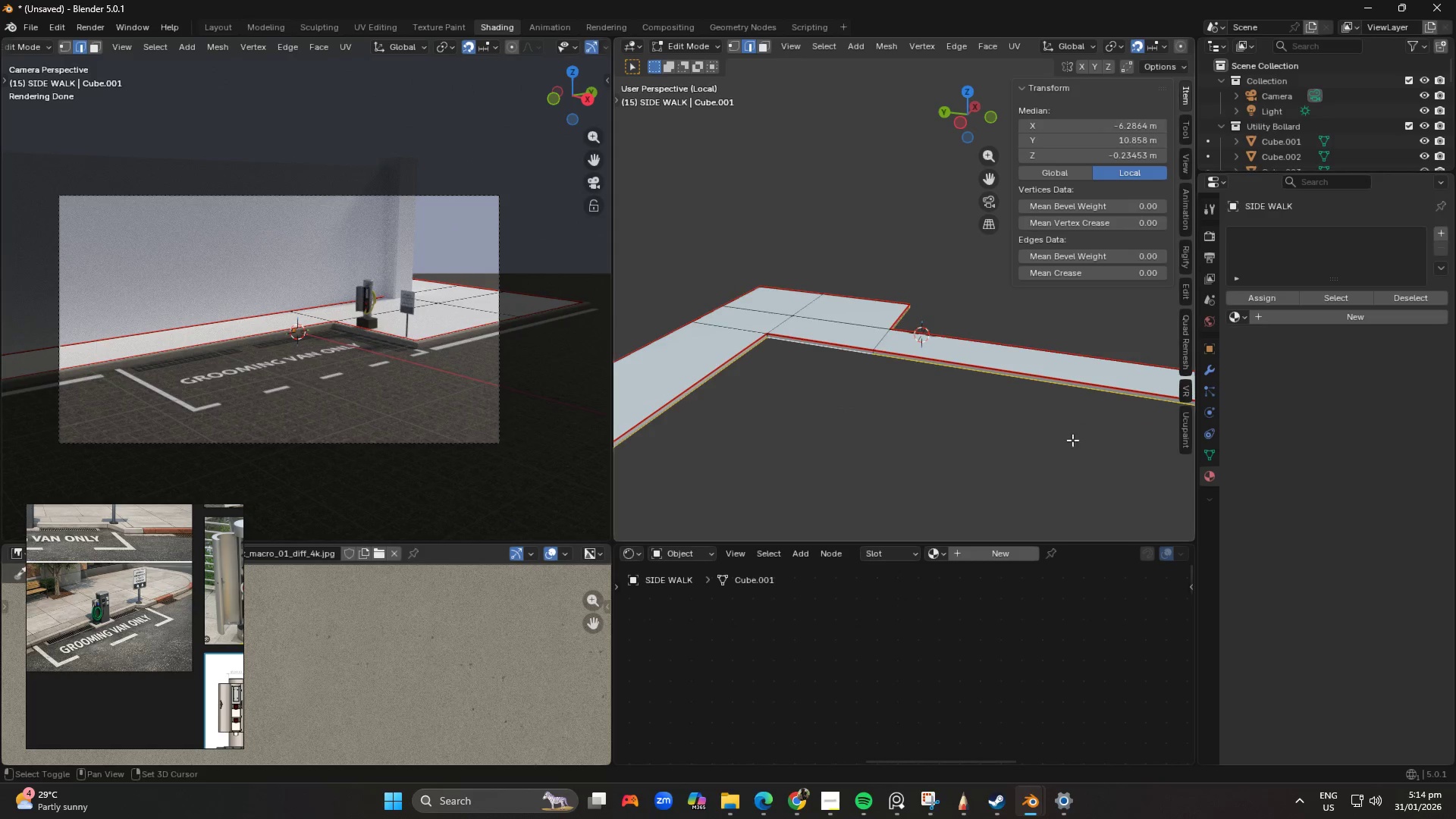 
hold_key(key=AltLeft, duration=0.77)
 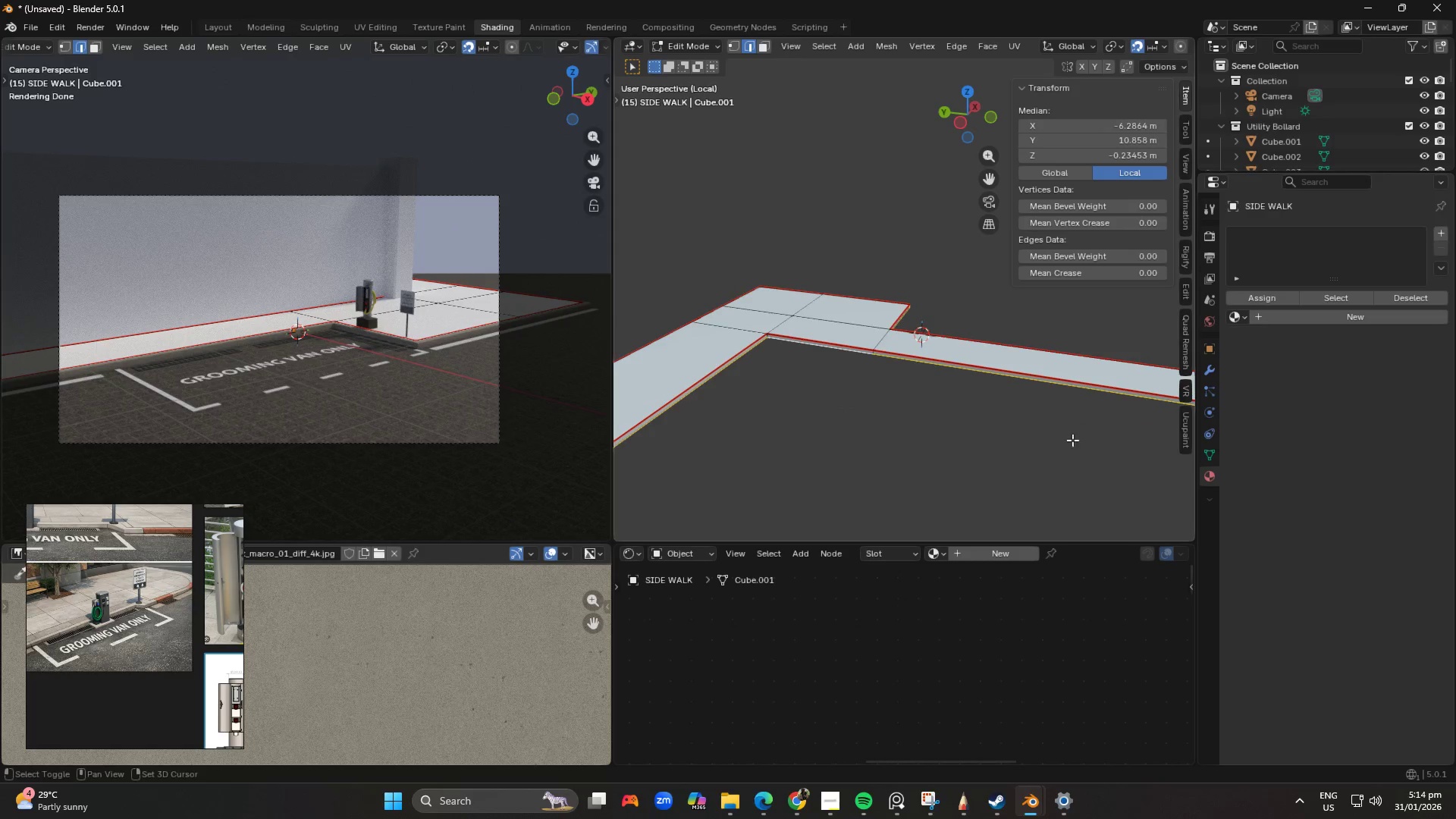 
scroll: coordinate [915, 385], scroll_direction: up, amount: 3.0
 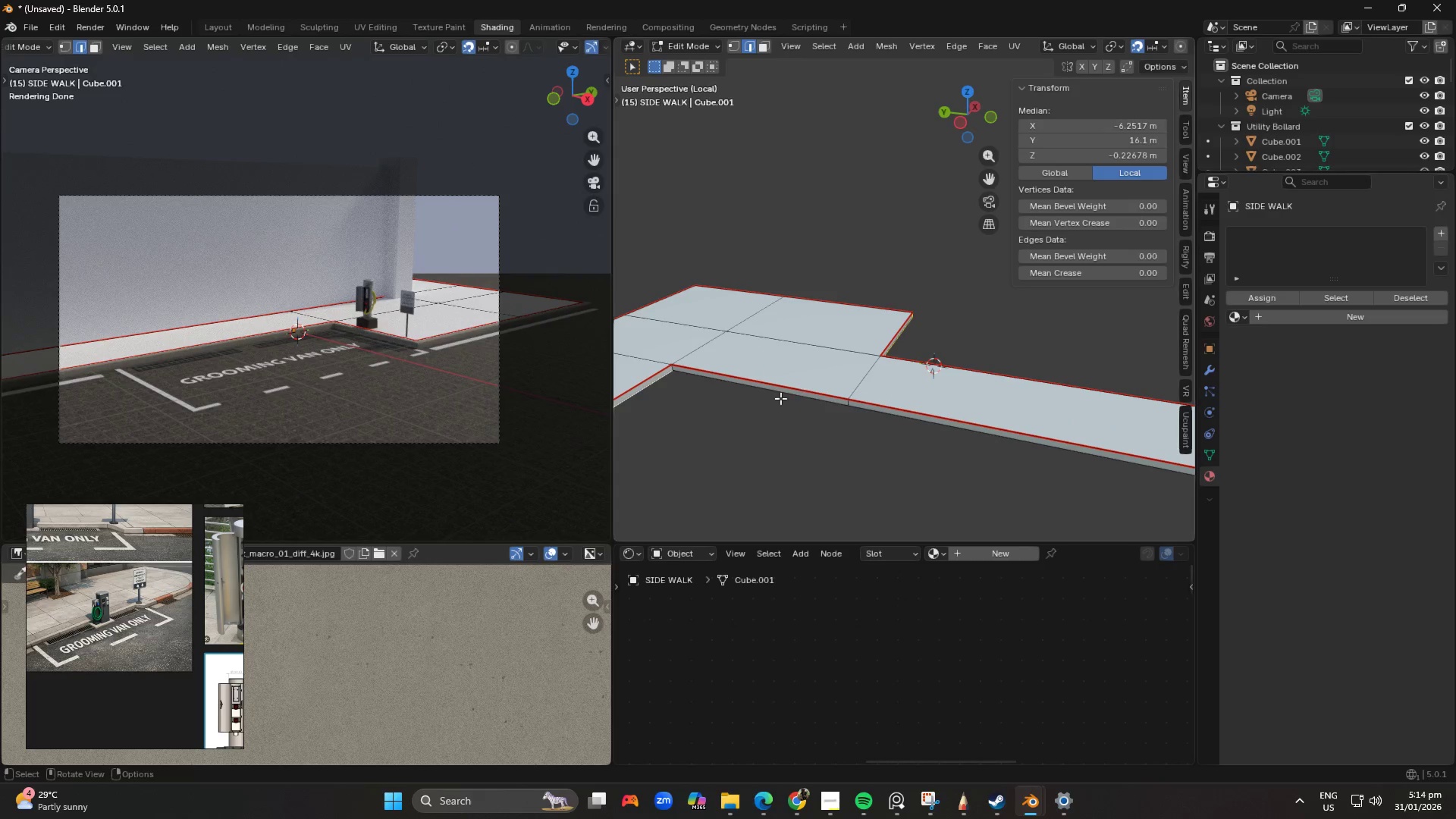 
left_click([748, 387])
 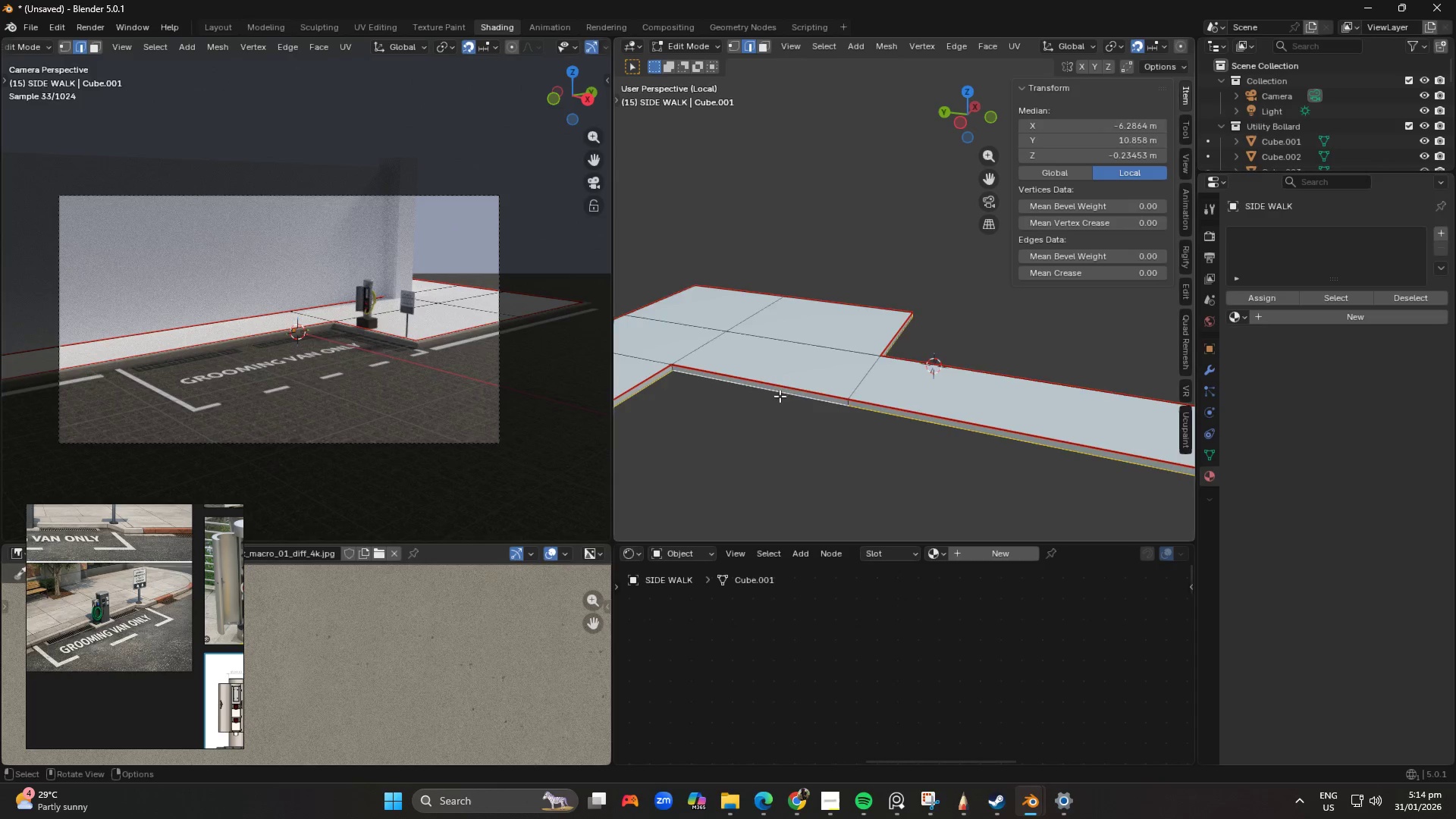 
hold_key(key=ShiftLeft, duration=0.56)
 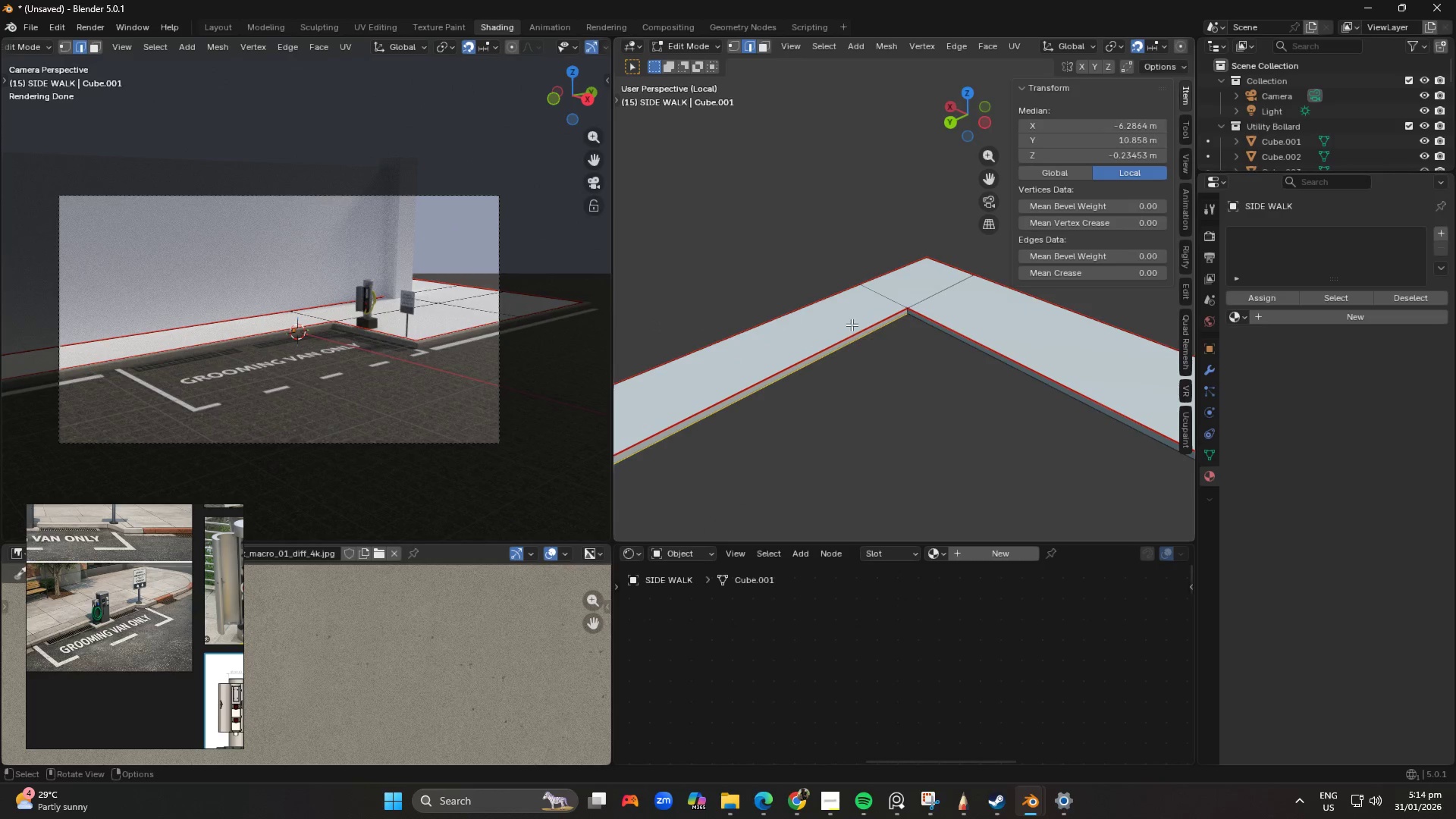 
scroll: coordinate [794, 404], scroll_direction: down, amount: 4.0
 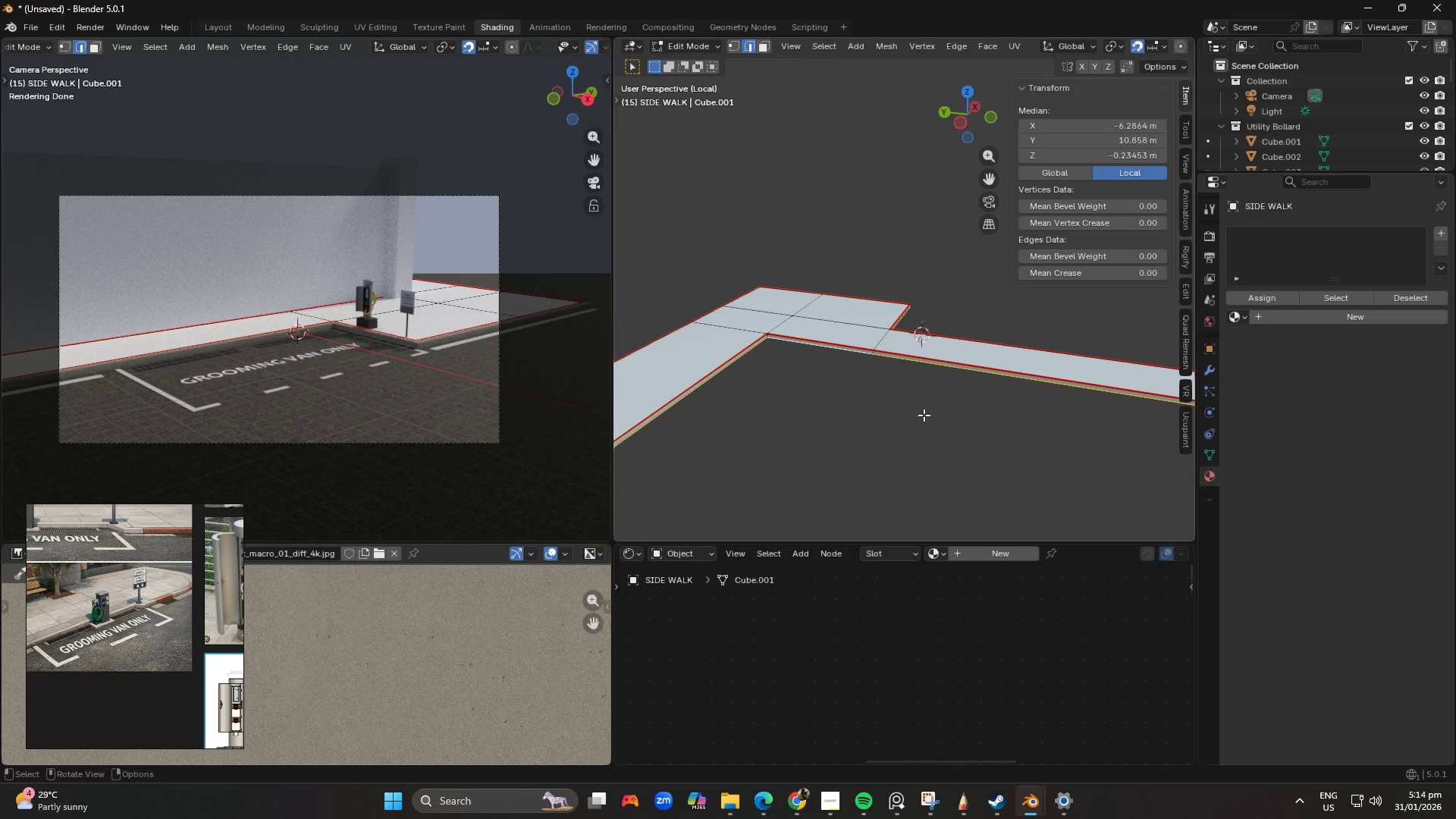 
hold_key(key=ShiftLeft, duration=0.81)
hold_key(key=AltLeft, duration=0.8)
left_click([1007, 370])
 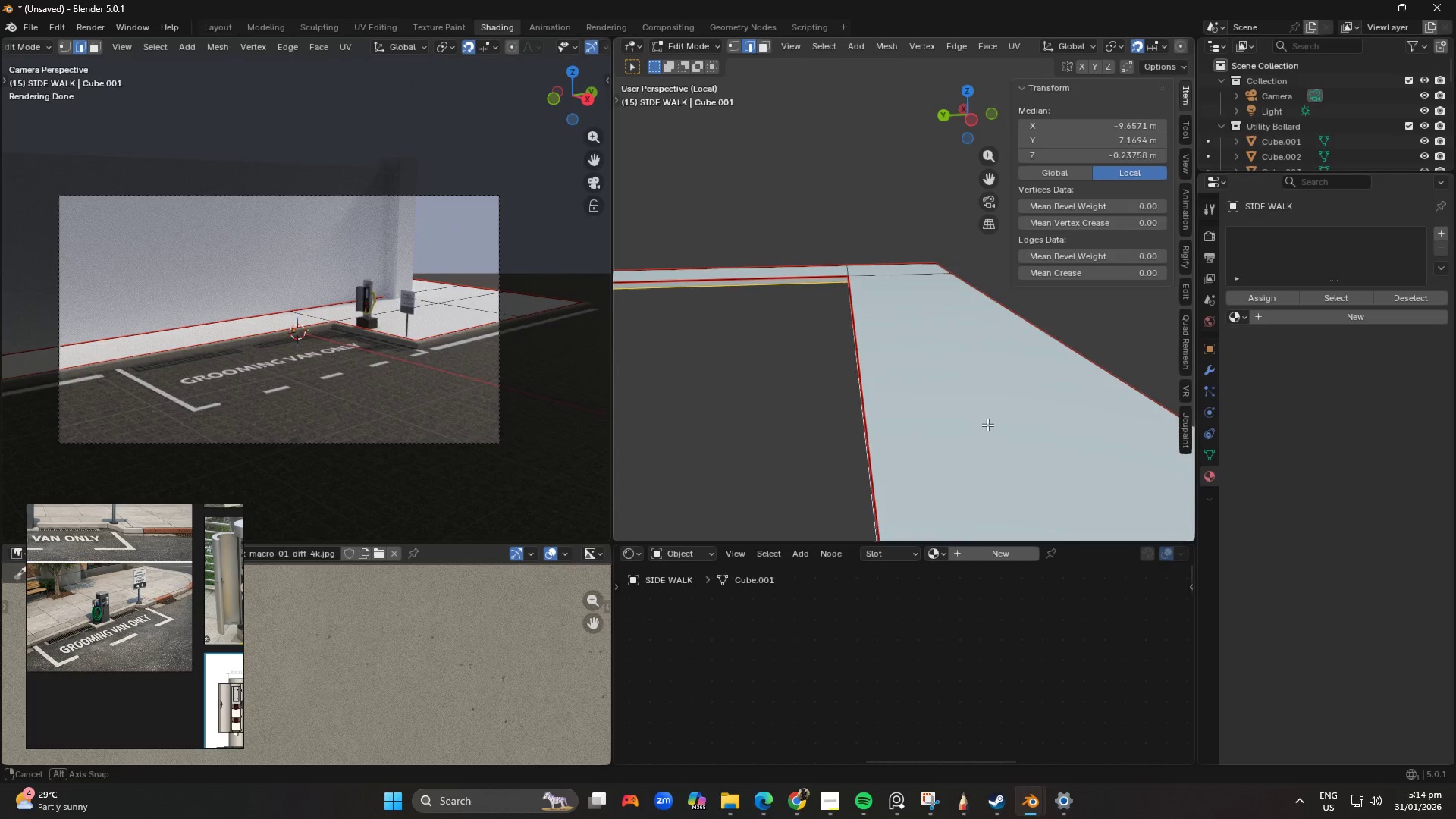 
hold_key(key=ShiftLeft, duration=0.86)
 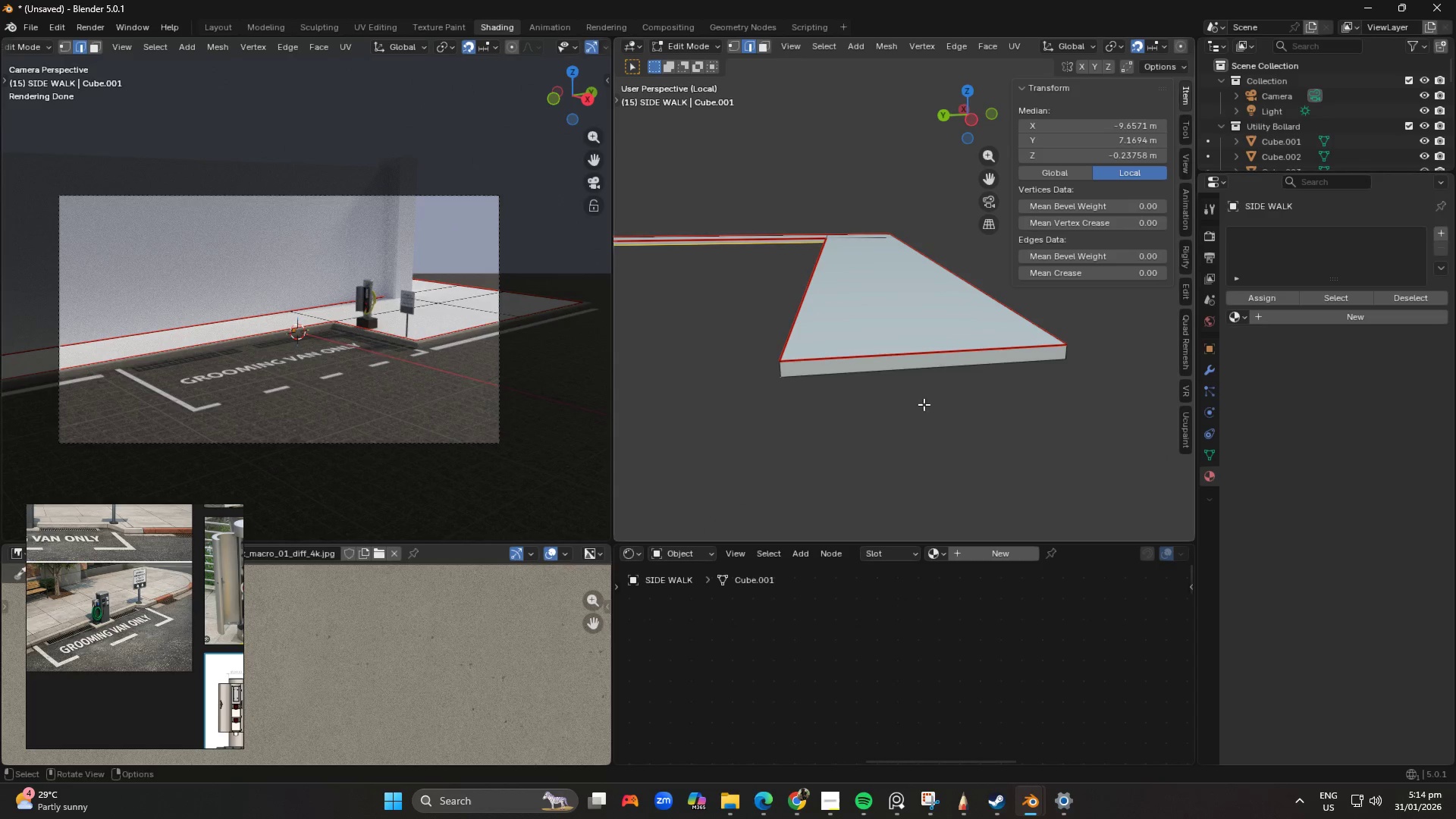 
scroll: coordinate [988, 425], scroll_direction: down, amount: 2.0
 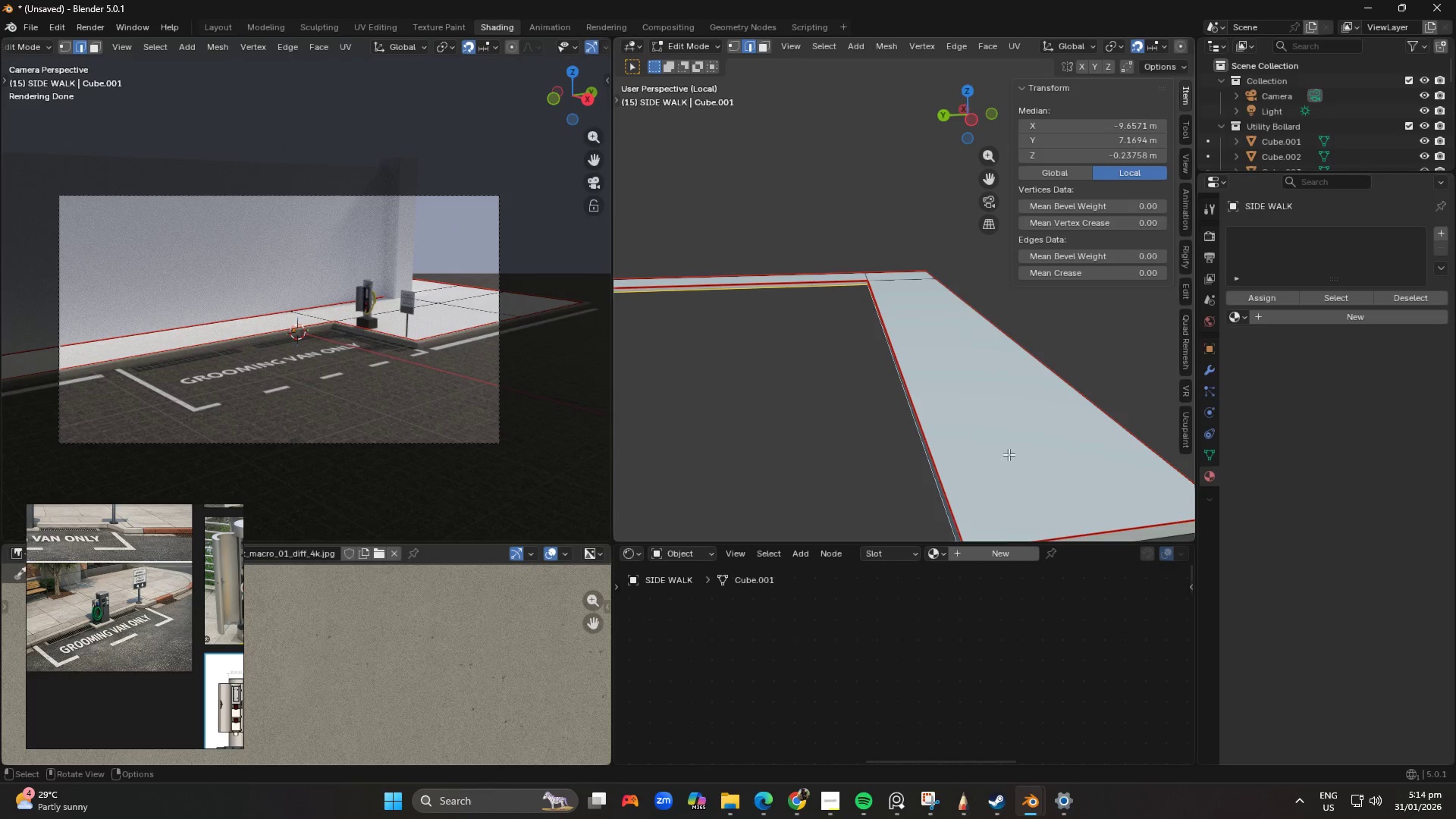 
hold_key(key=ShiftLeft, duration=0.86)
hold_key(key=AltLeft, duration=0.84)
left_click([905, 371])
 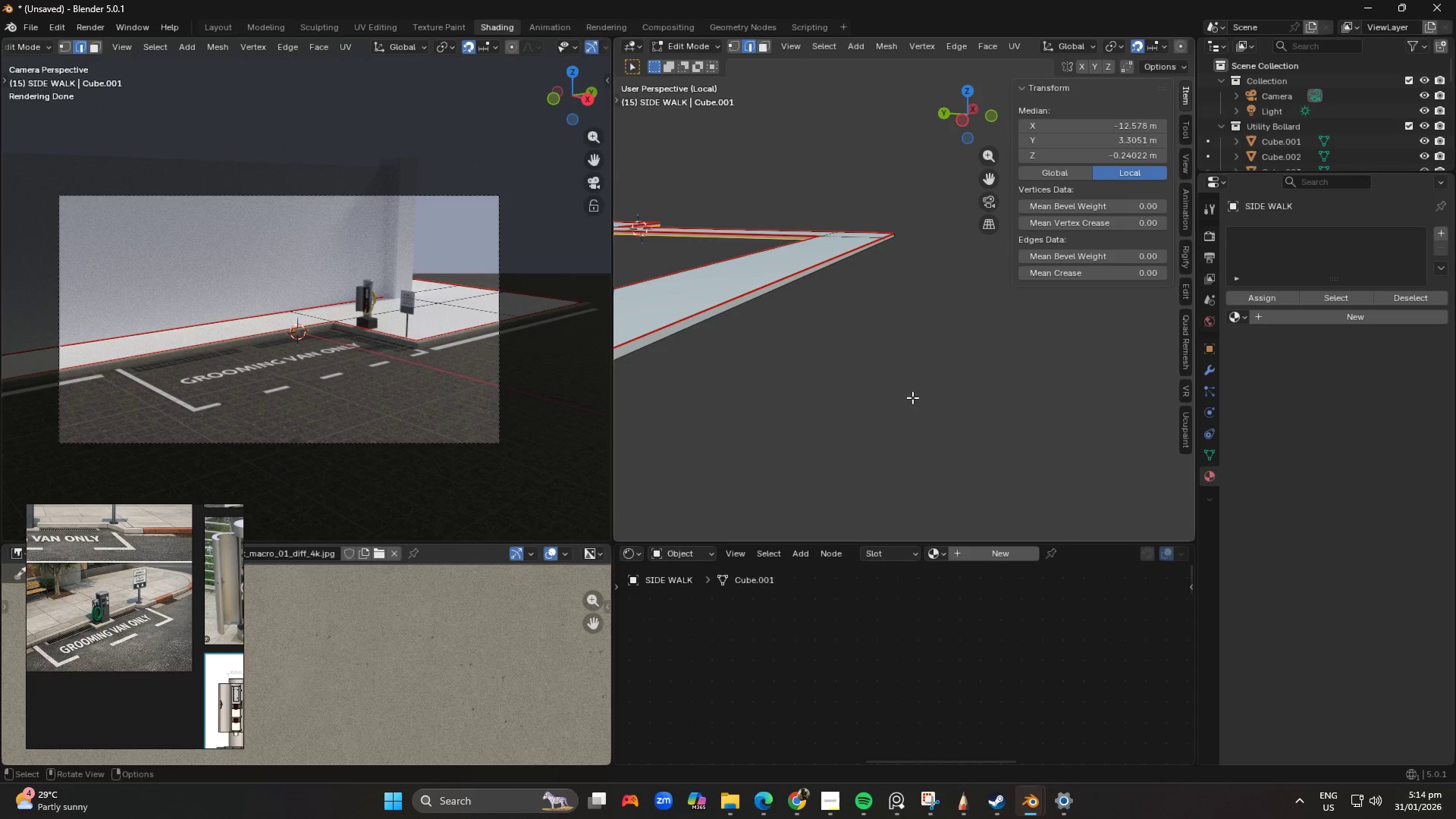 
key(Q)
 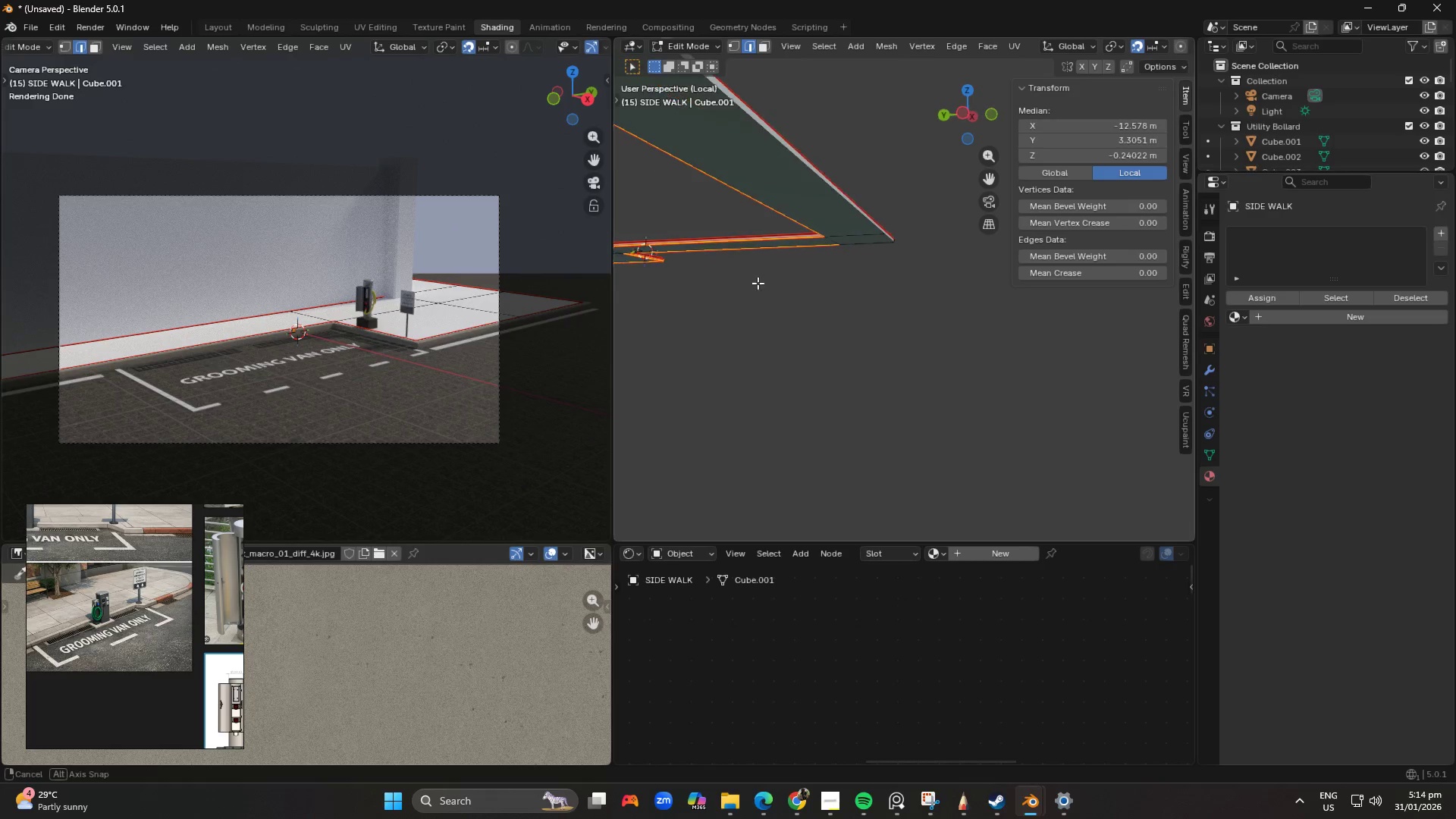 
hold_key(key=ShiftLeft, duration=1.17)
hold_key(key=AltLeft, duration=1.17)
left_click([807, 175])
 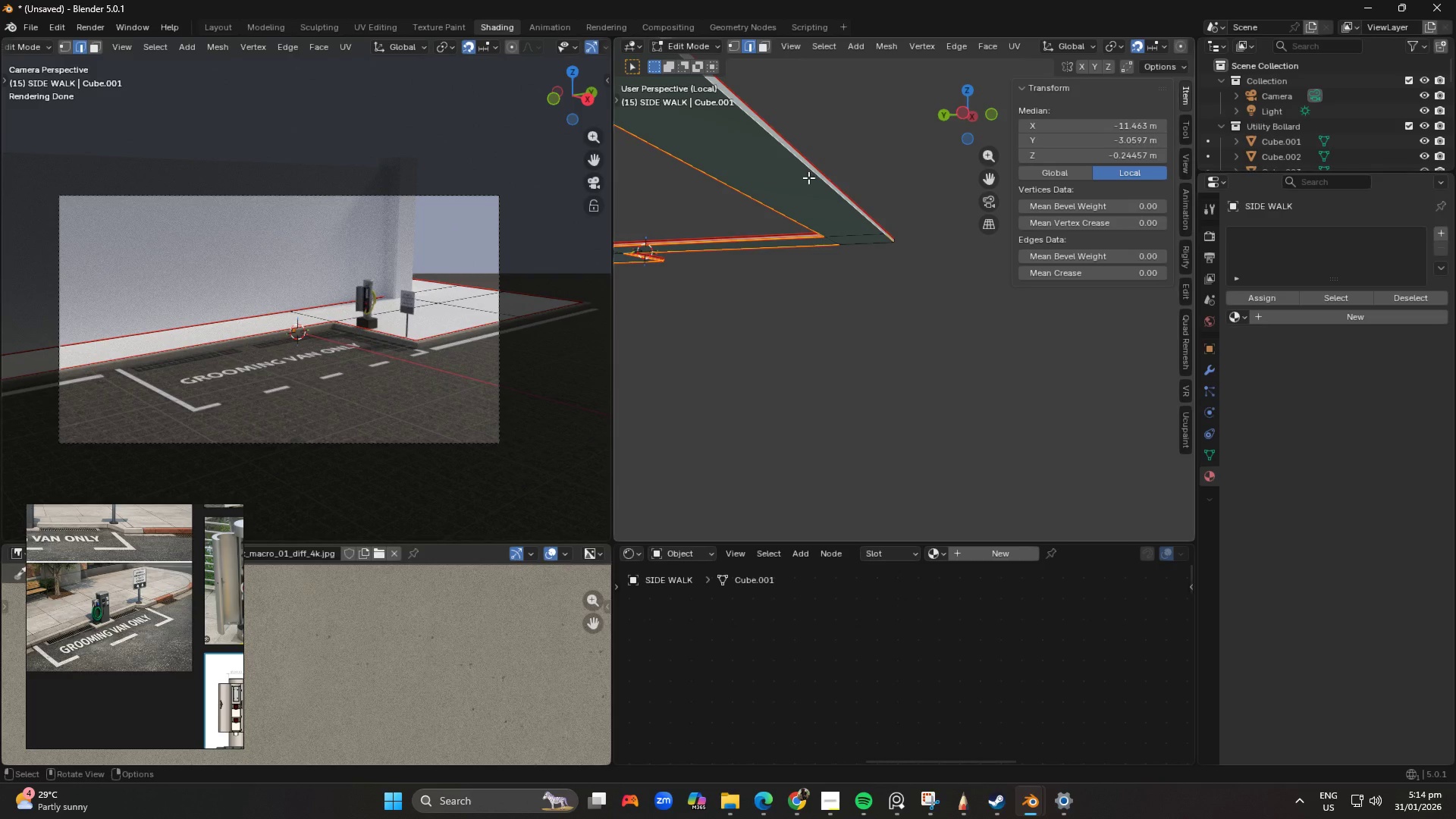 
key(Q)
 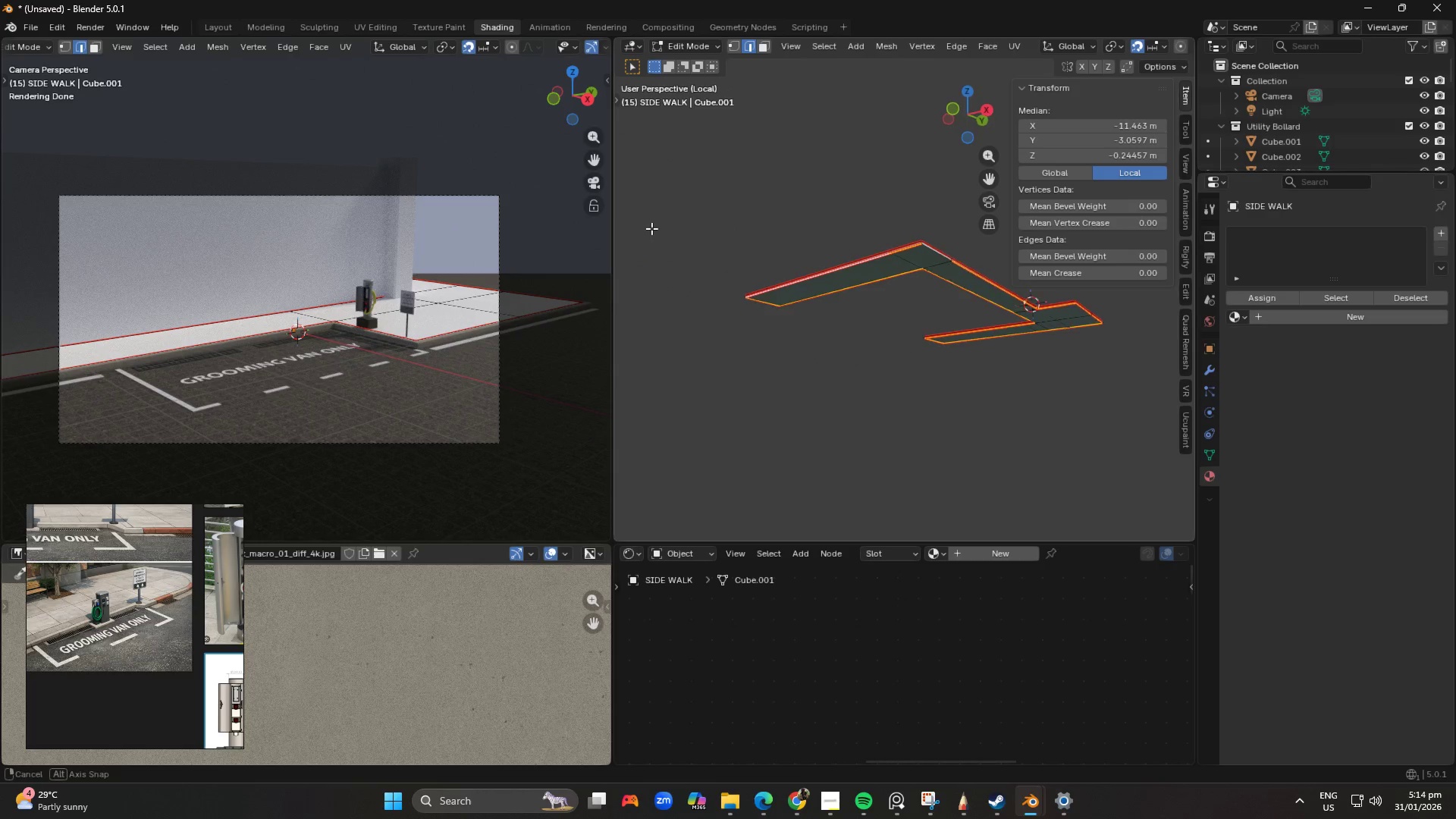 
key(Shift+ShiftLeft)
 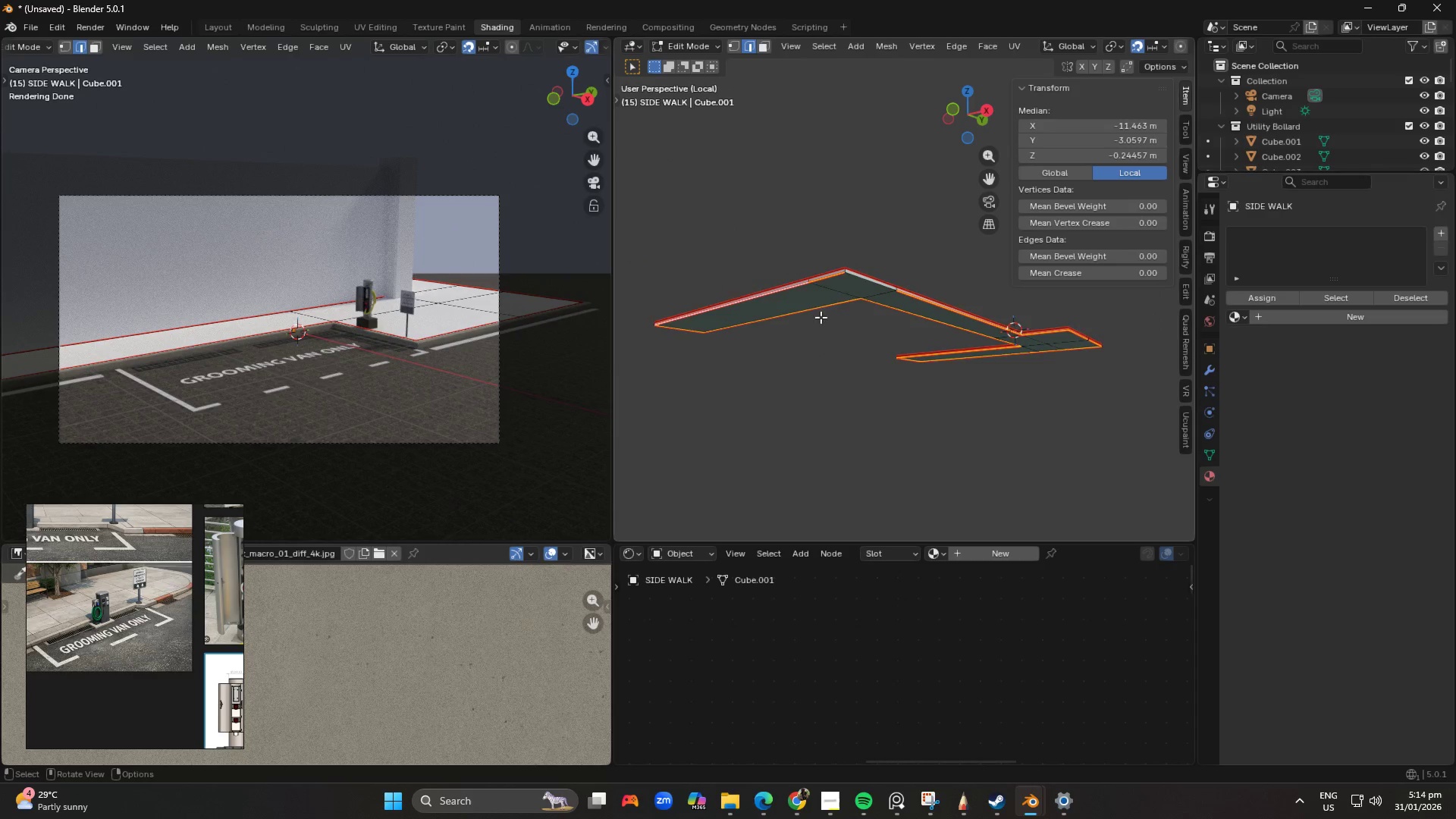 
scroll: coordinate [871, 253], scroll_direction: up, amount: 5.0
 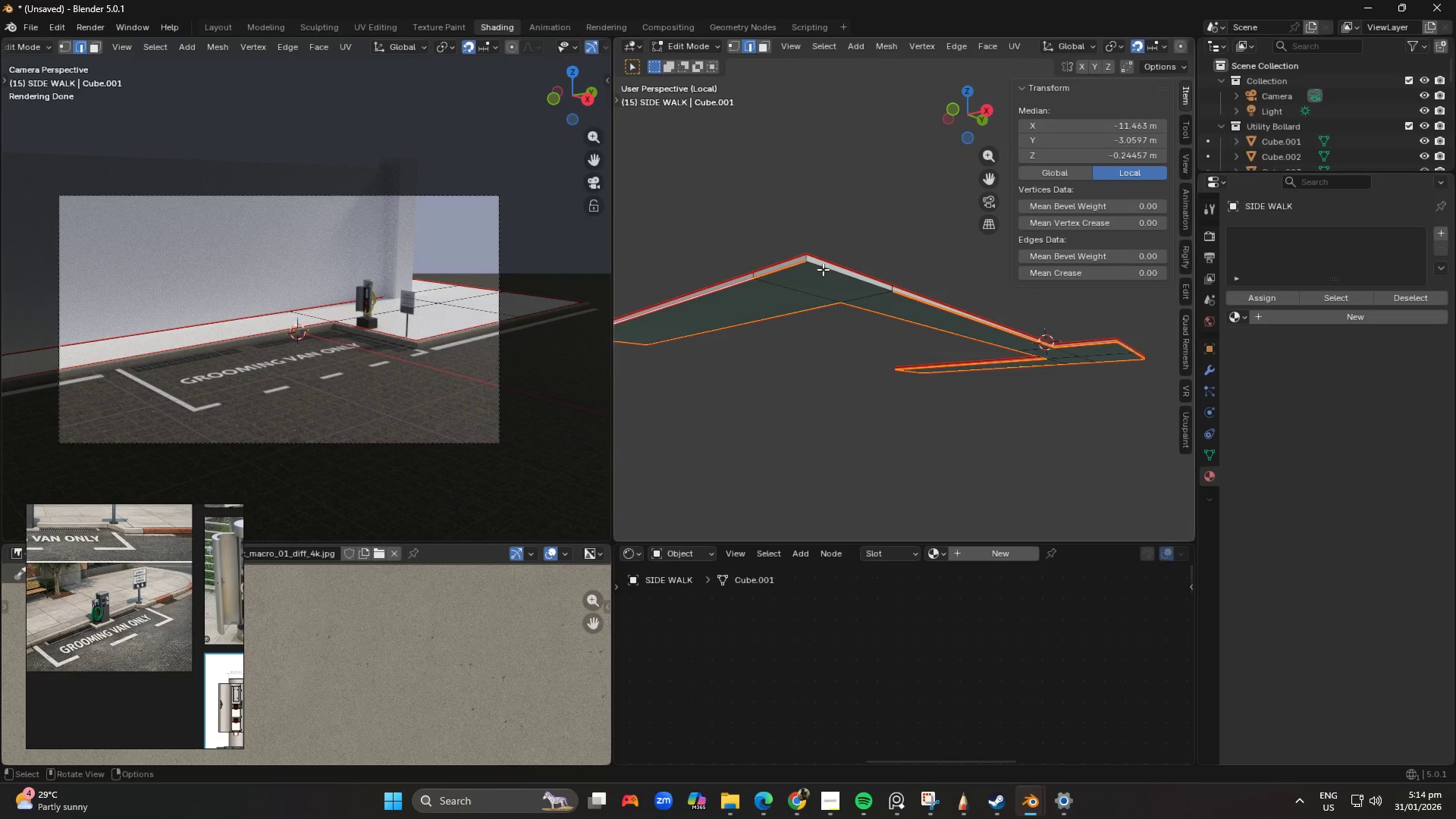 
left_click([823, 269])
 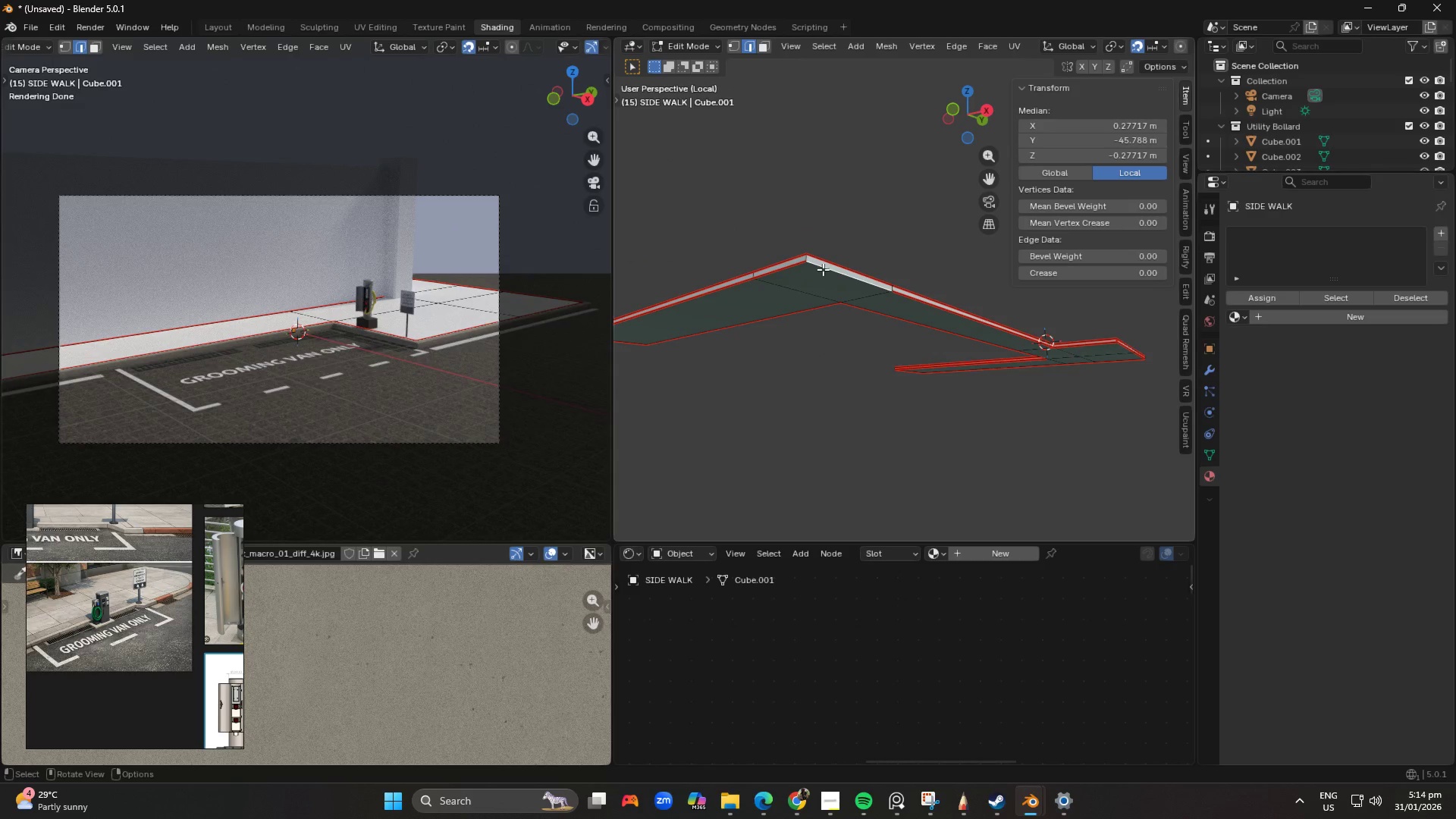 
key(Q)
 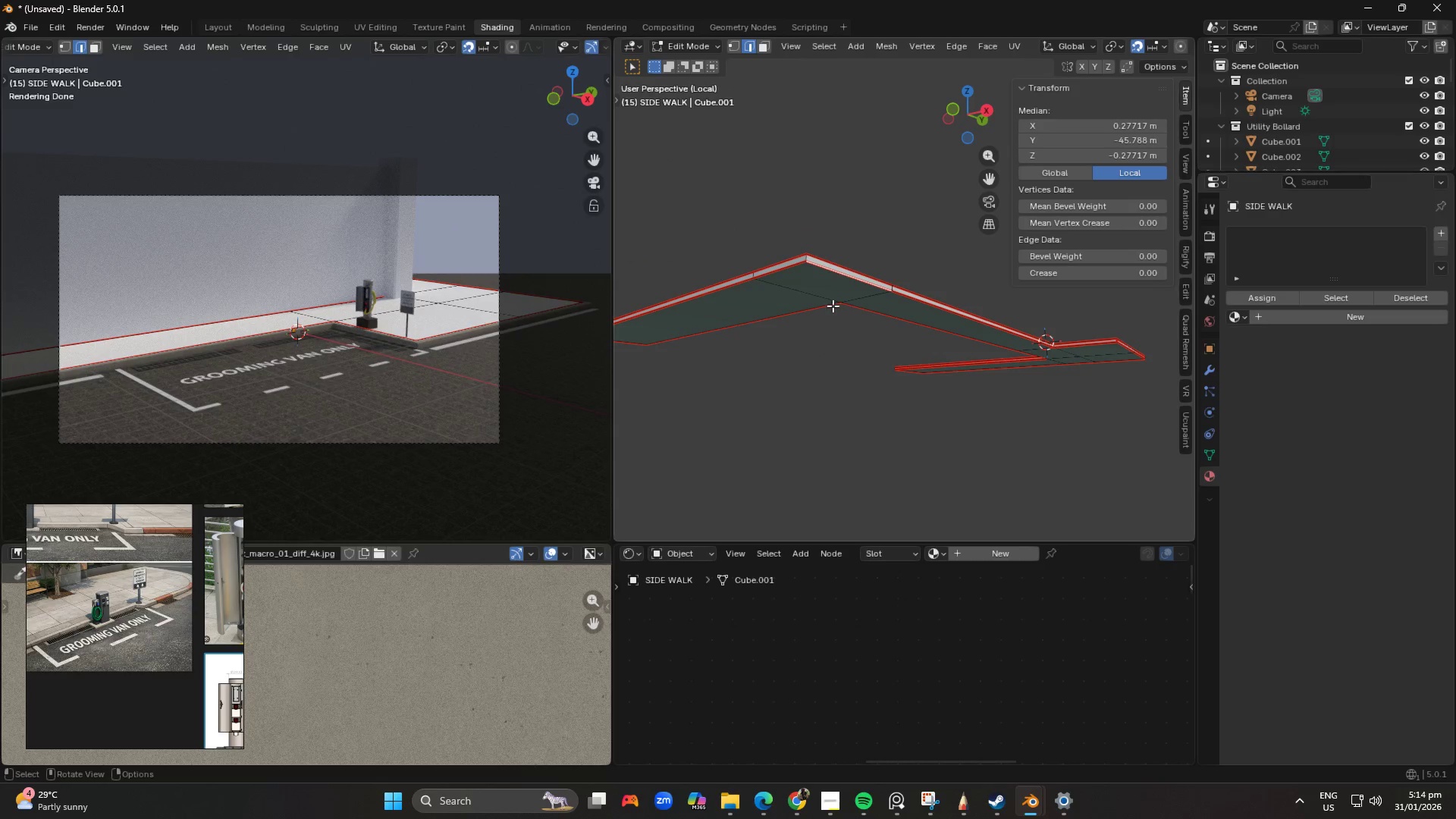 
scroll: coordinate [850, 352], scroll_direction: down, amount: 1.0
 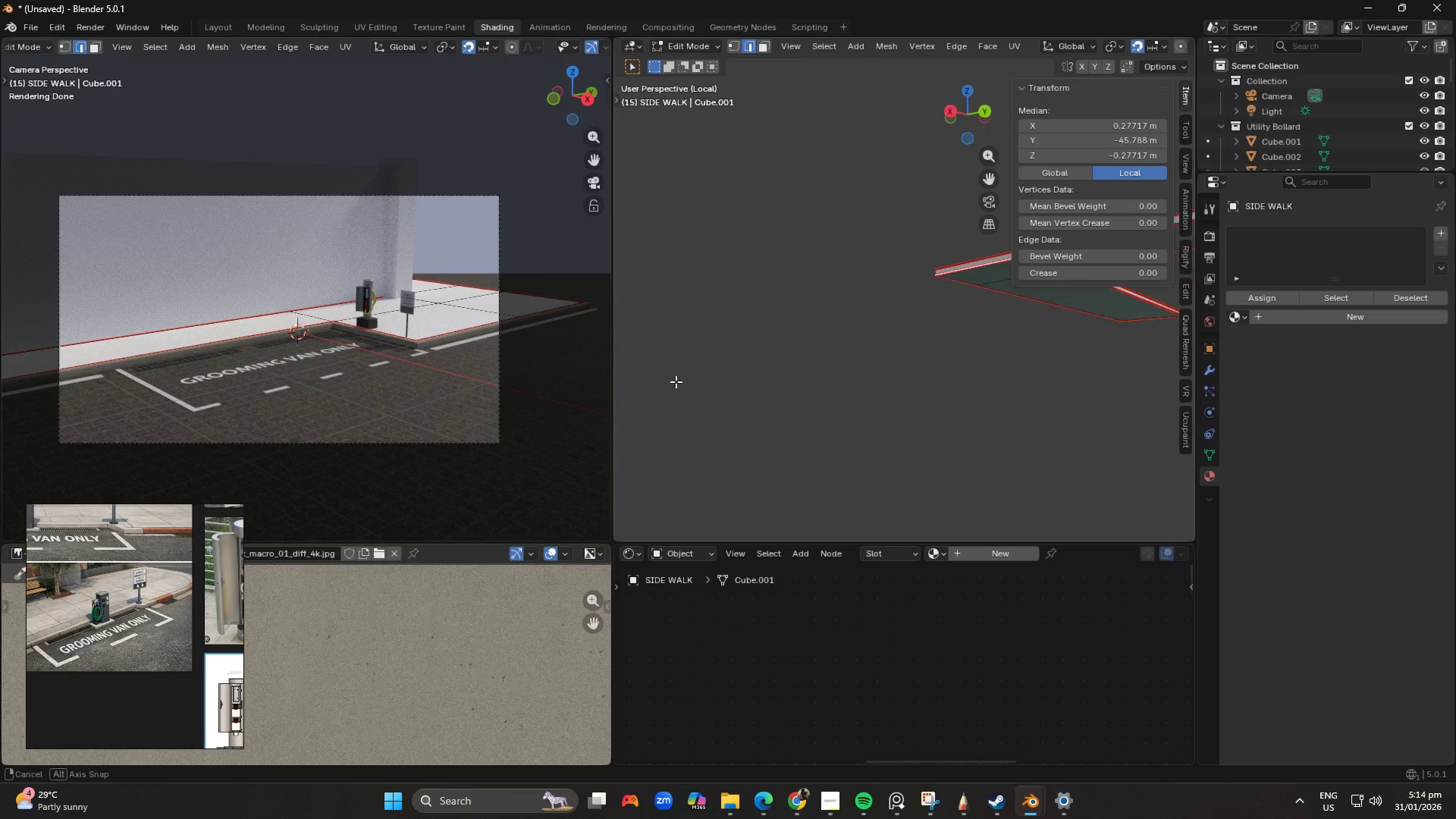 
hold_key(key=ShiftLeft, duration=0.31)
 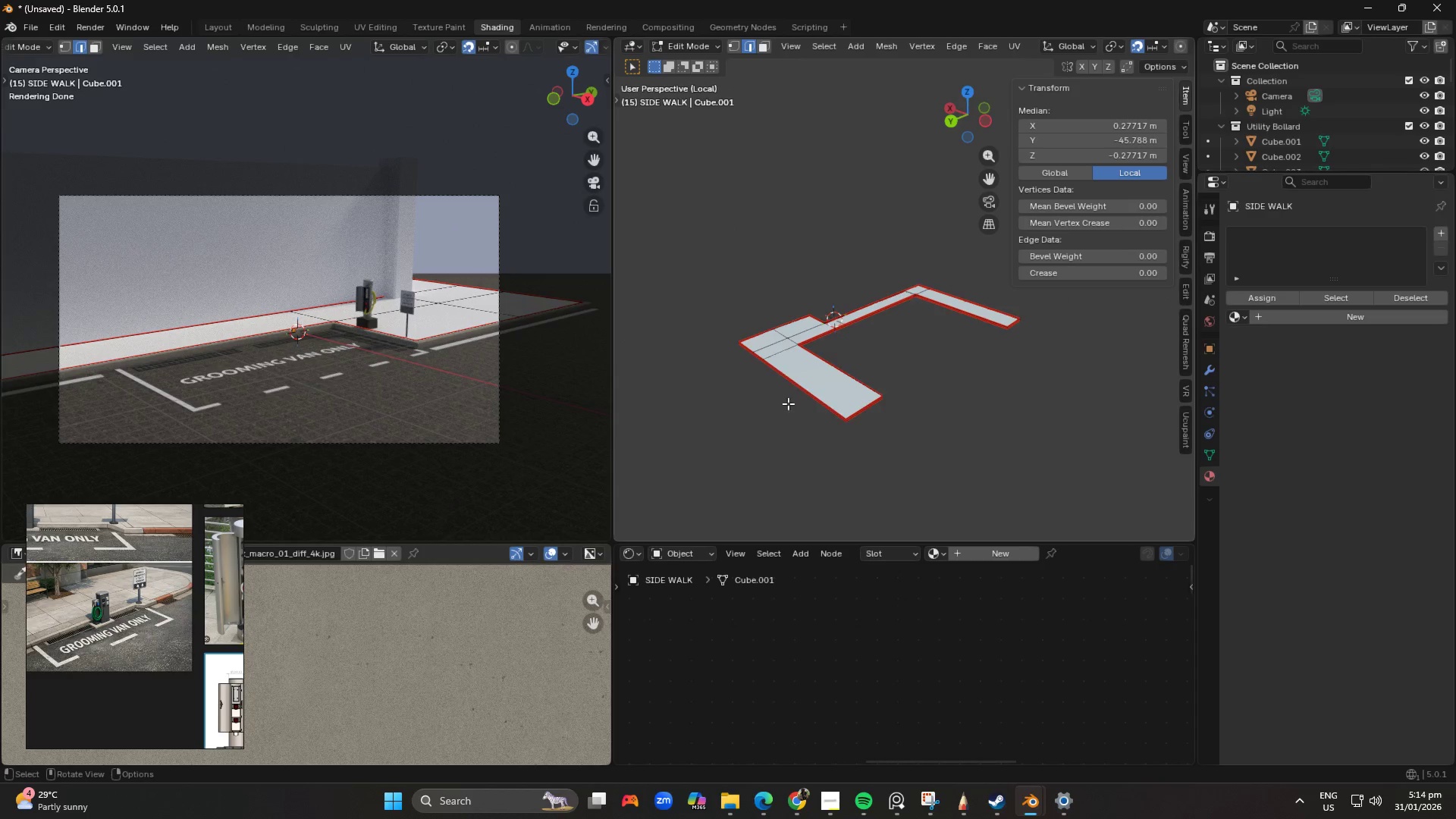 
scroll: coordinate [841, 368], scroll_direction: down, amount: 10.0
 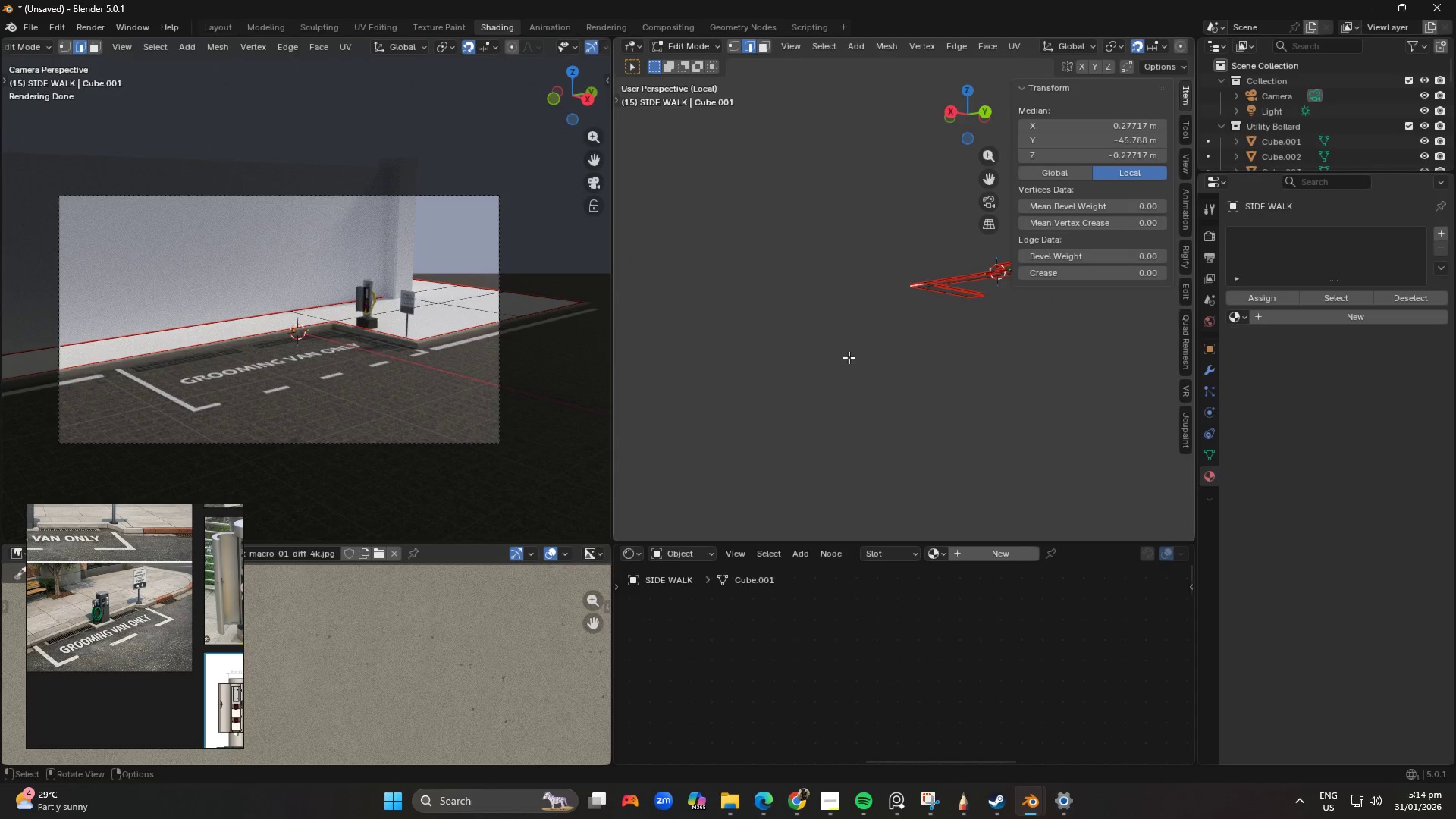 
scroll: coordinate [793, 403], scroll_direction: up, amount: 1.0
 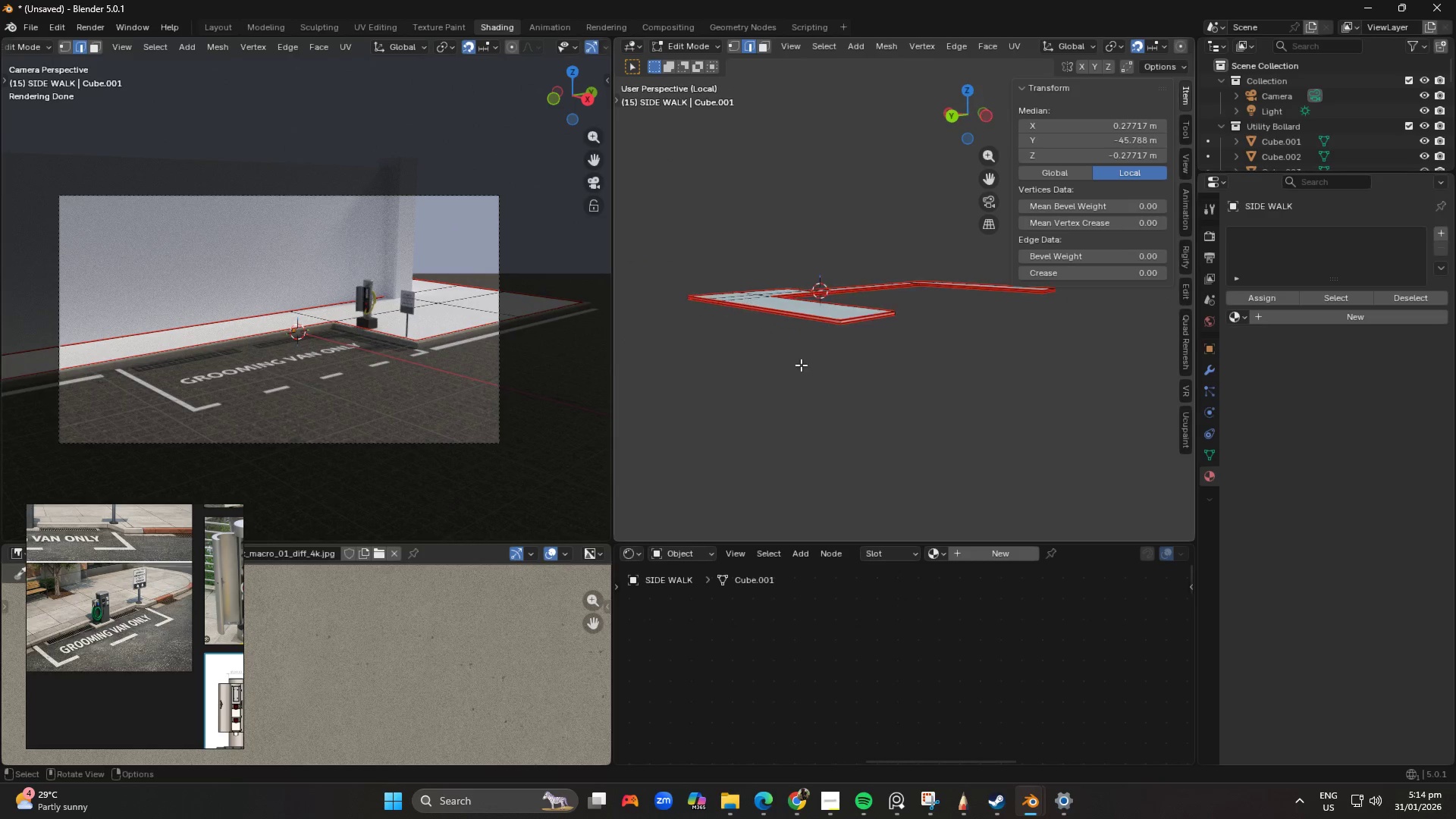 
hold_key(key=ShiftLeft, duration=0.5)
 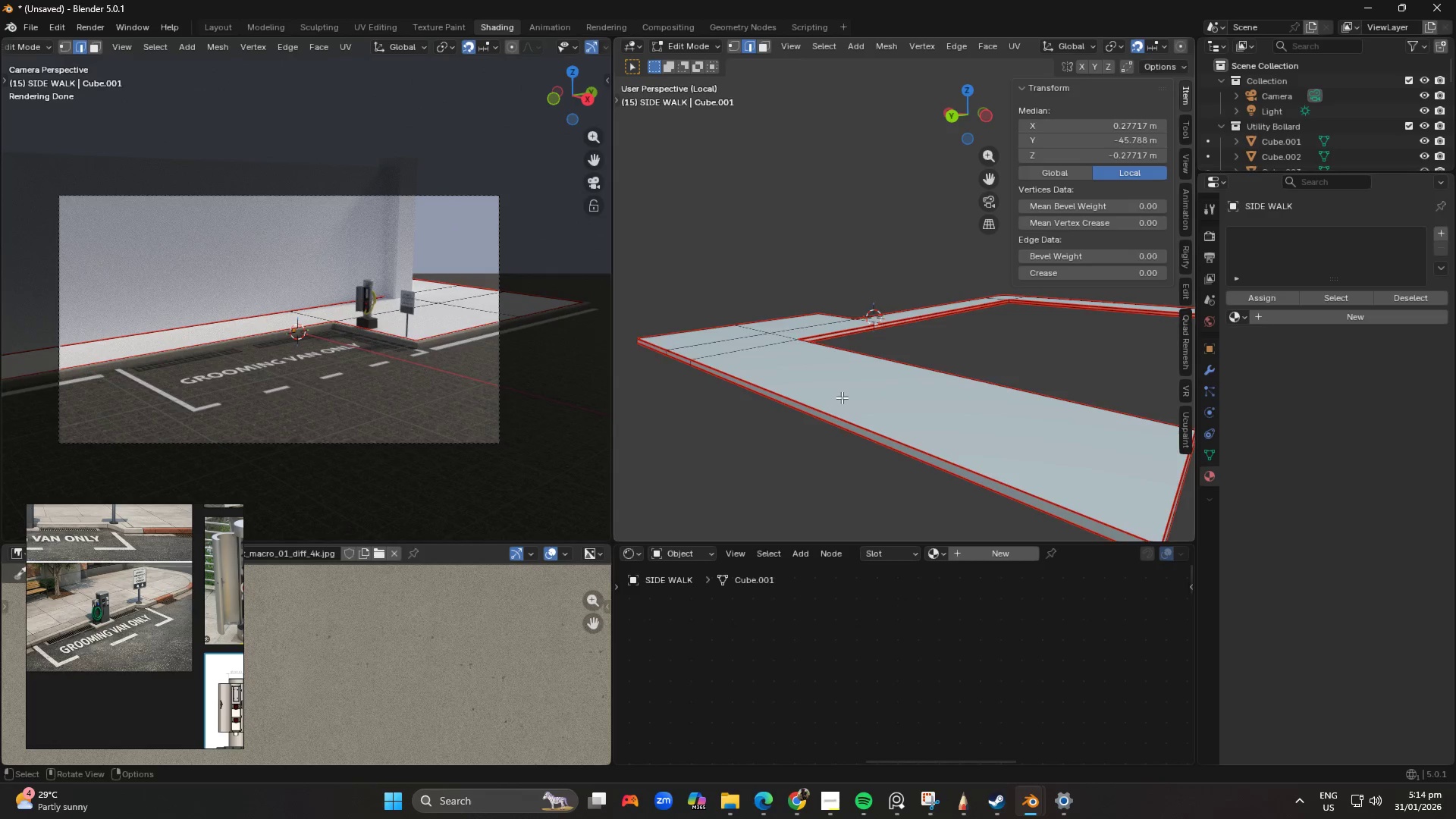 
scroll: coordinate [838, 356], scroll_direction: up, amount: 2.0
 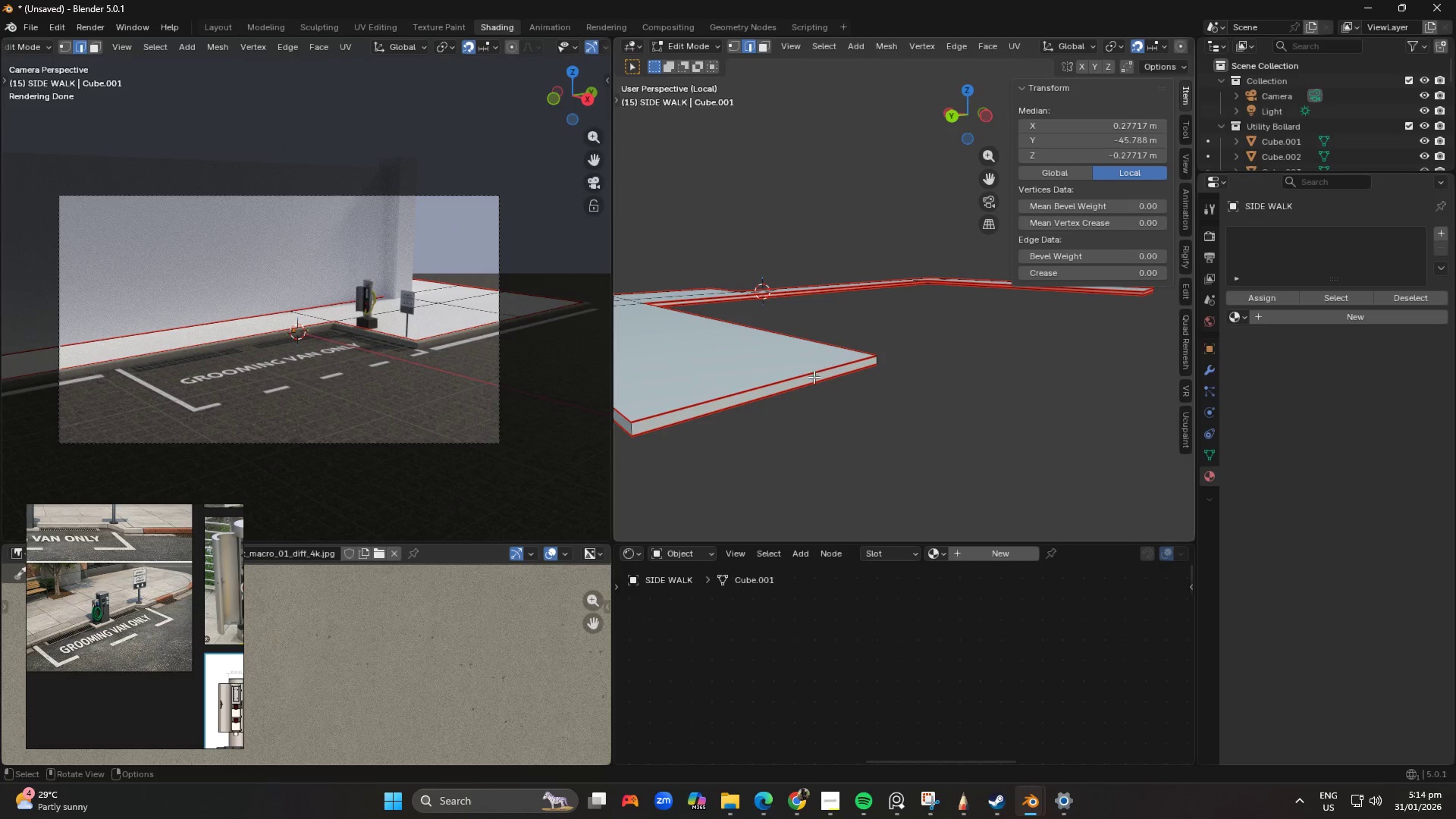 
scroll: coordinate [839, 397], scroll_direction: down, amount: 1.0
 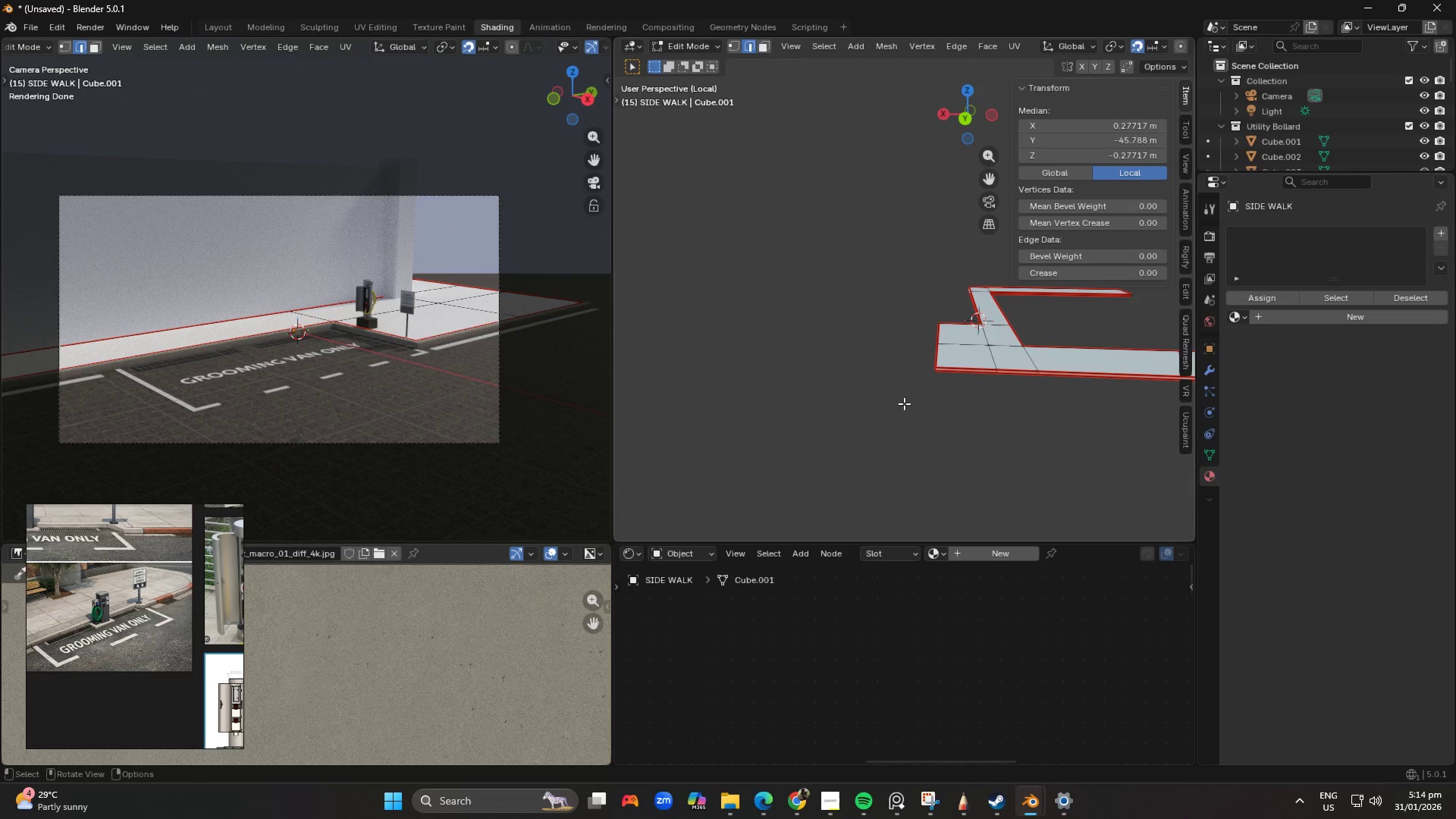 
hold_key(key=ShiftLeft, duration=0.58)
 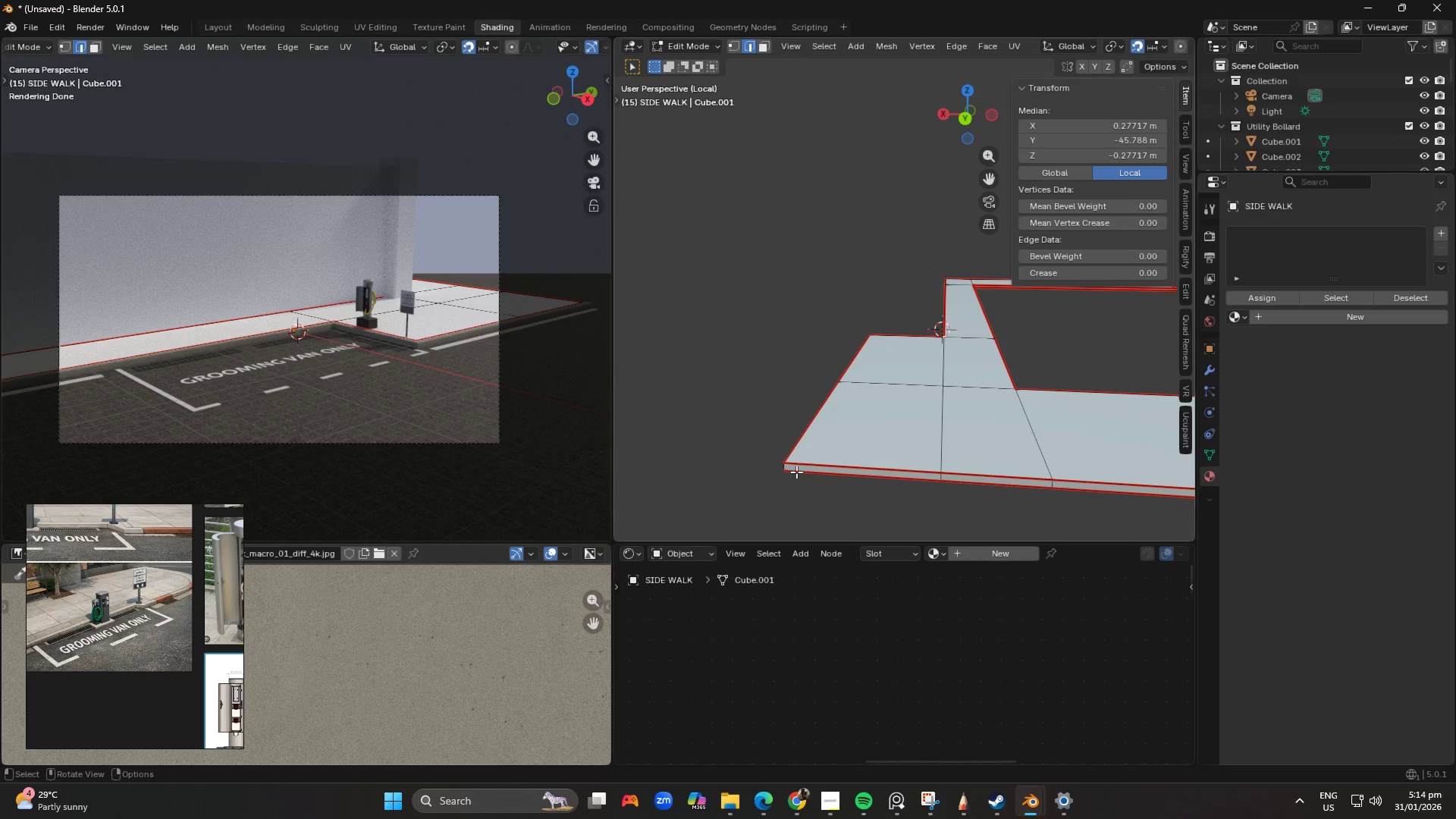 
scroll: coordinate [915, 397], scroll_direction: up, amount: 2.0
 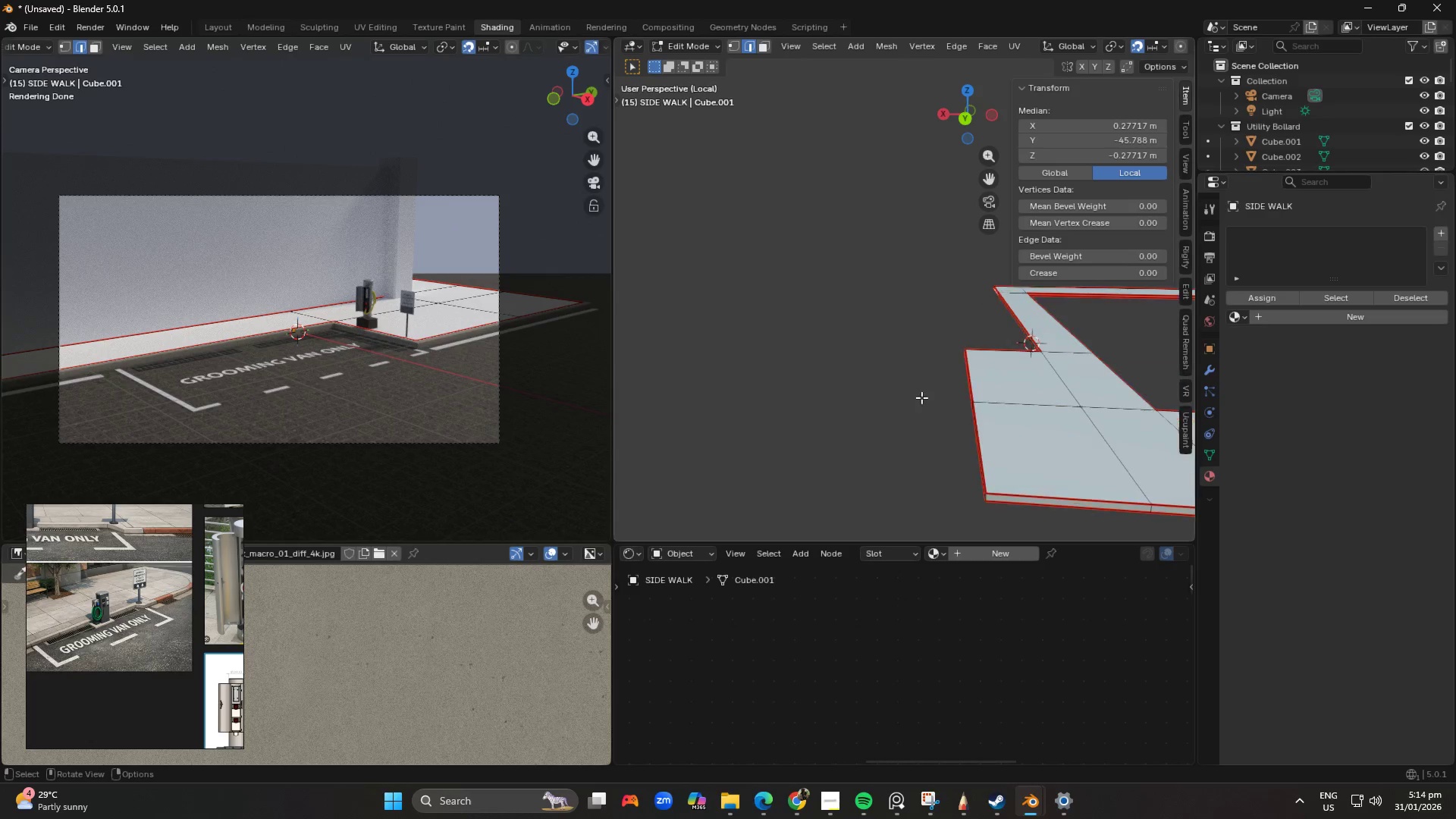 
hold_key(key=ShiftLeft, duration=3.27)
 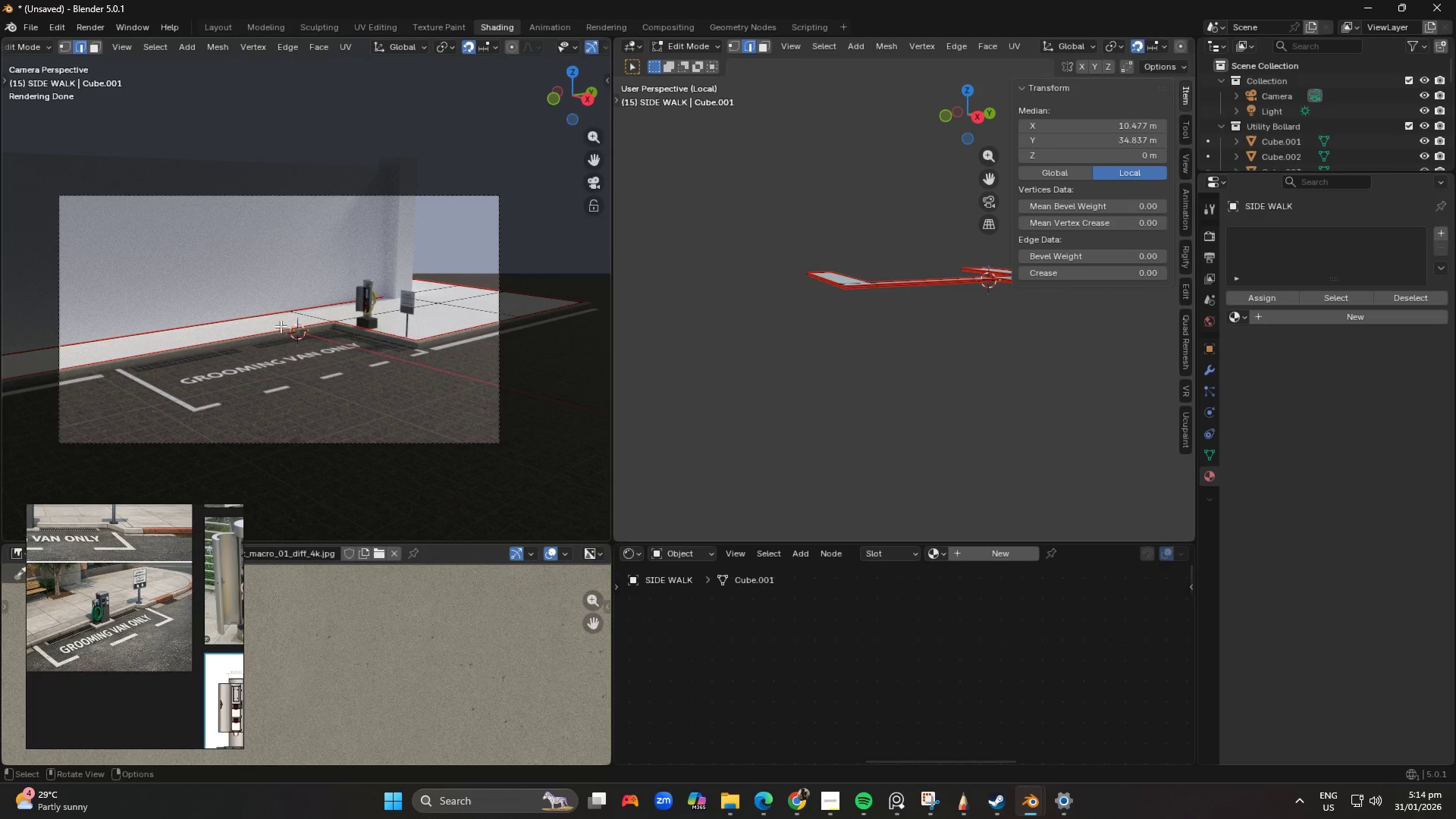 
key(Q)
 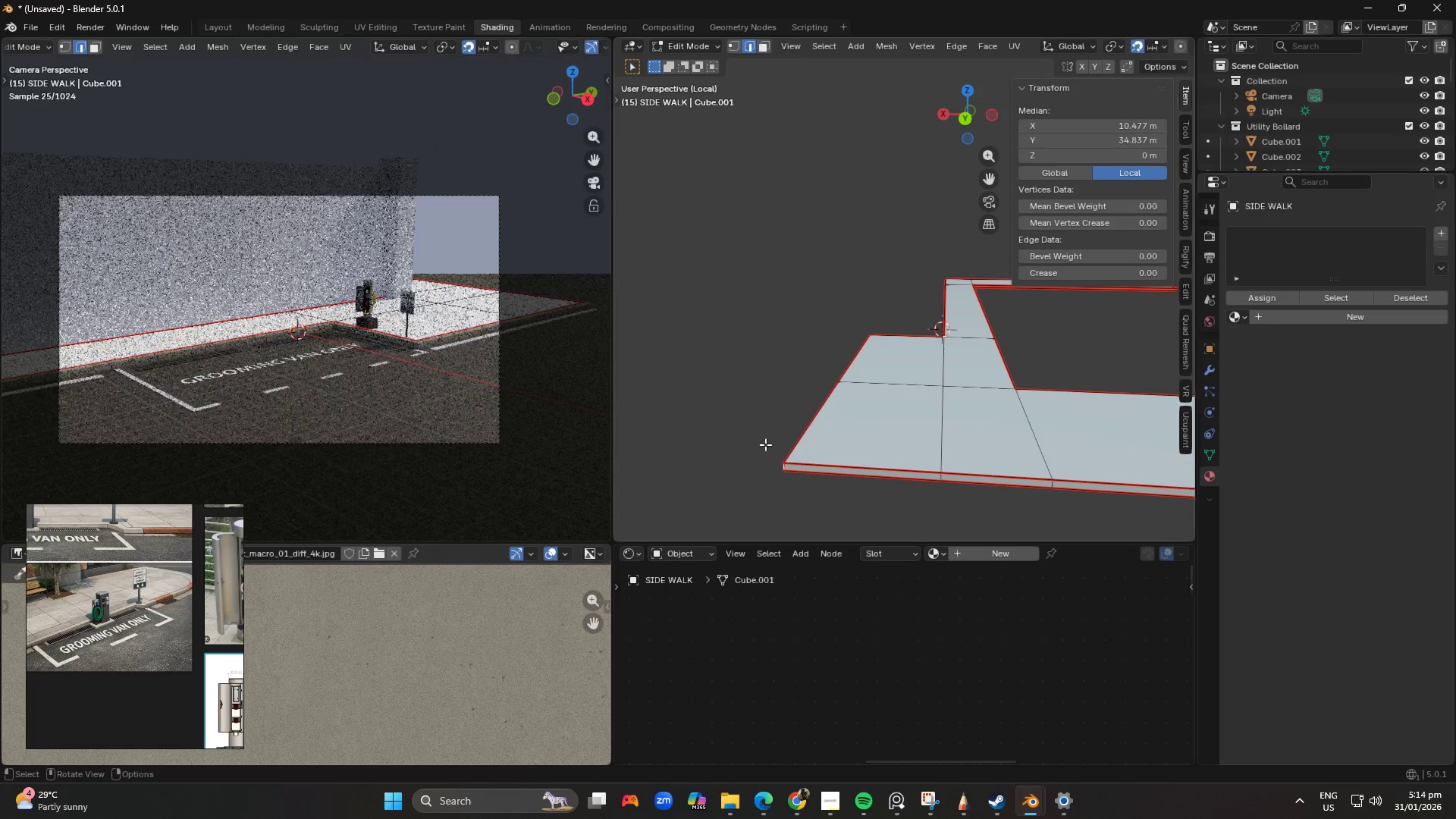 
scroll: coordinate [763, 443], scroll_direction: down, amount: 3.0
 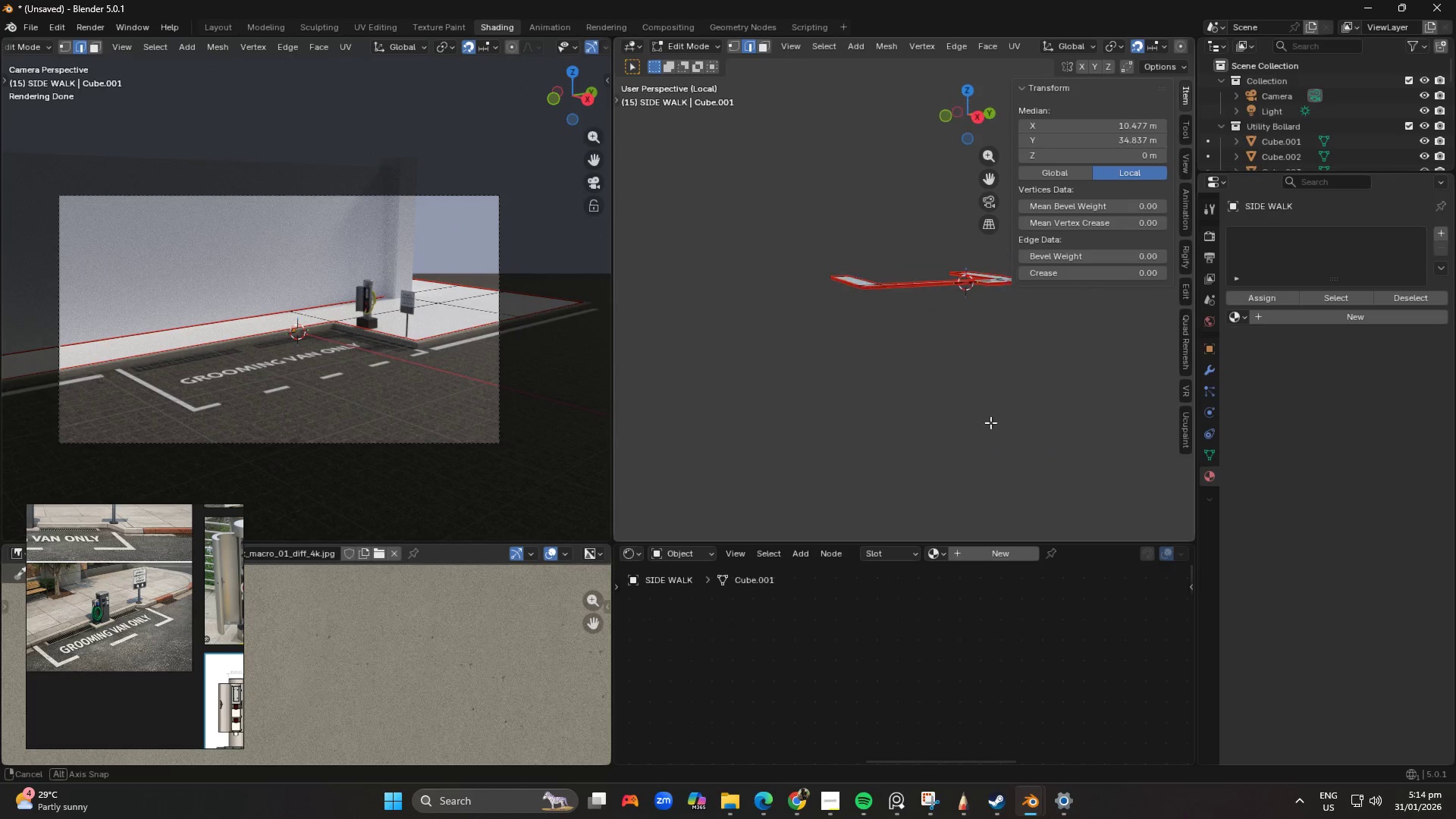 
scroll: coordinate [869, 324], scroll_direction: up, amount: 2.0
 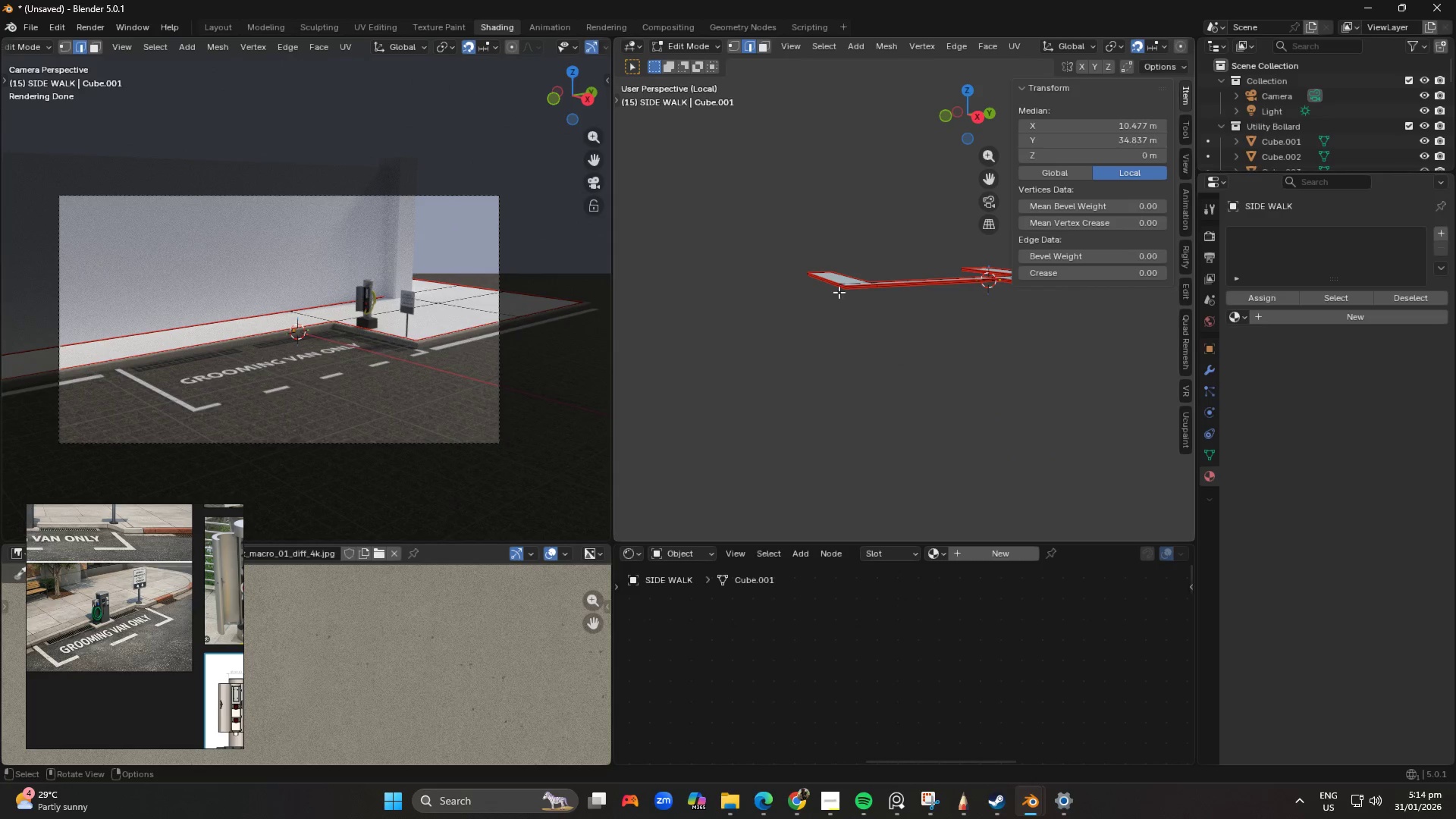 
key(Tab)
 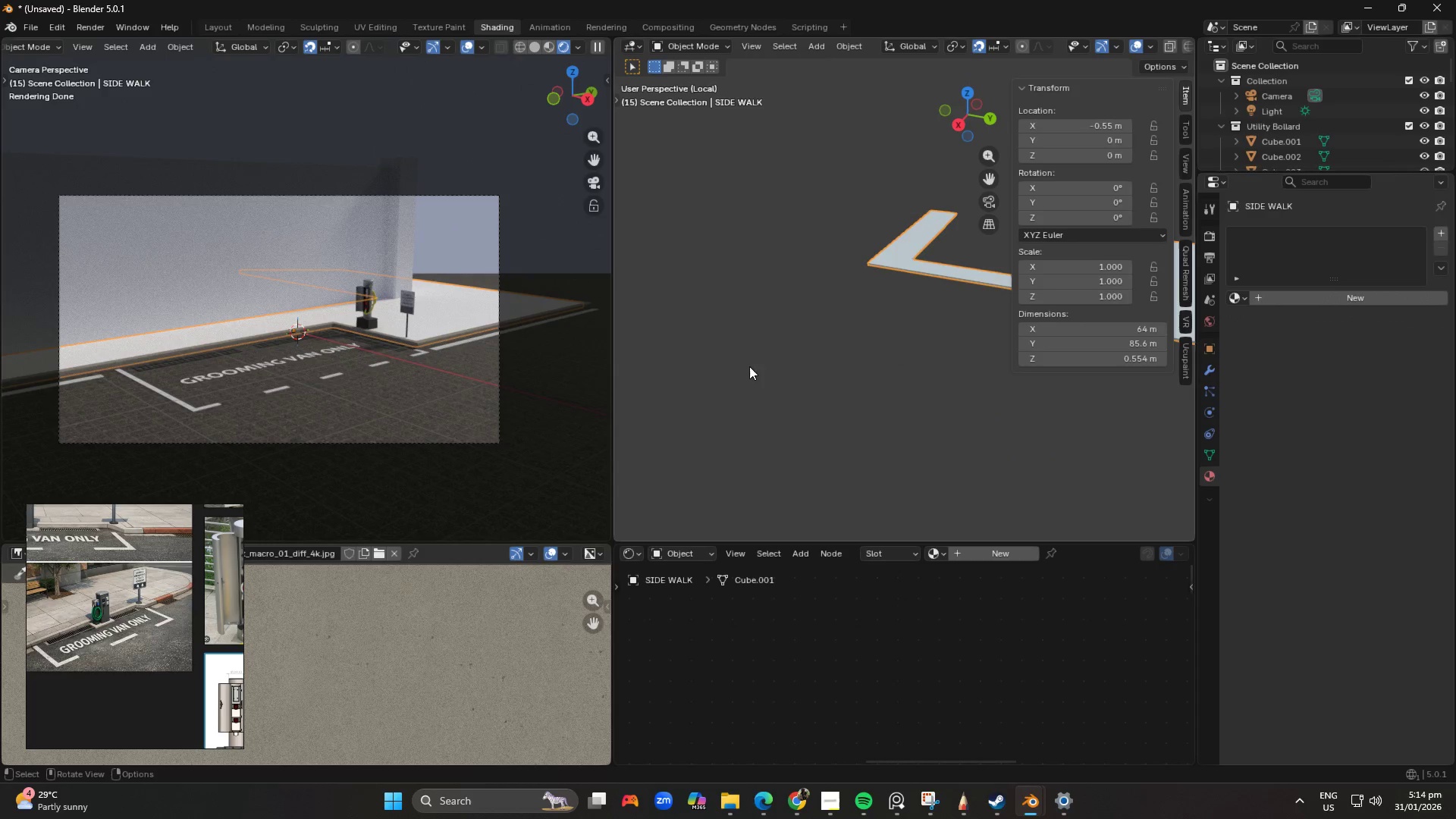 
scroll: coordinate [876, 294], scroll_direction: up, amount: 1.0
 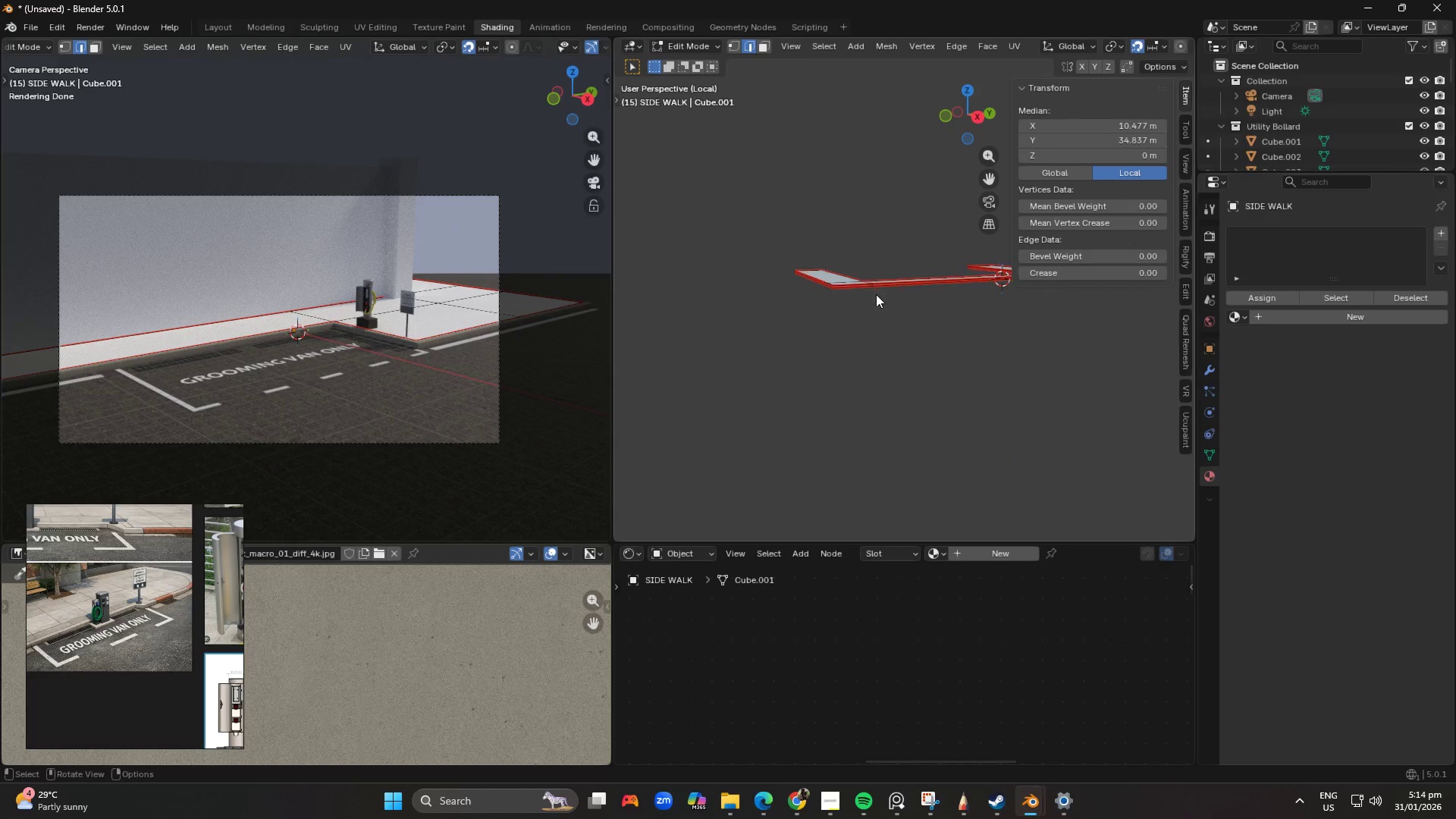 
key(Shift+ShiftLeft)
 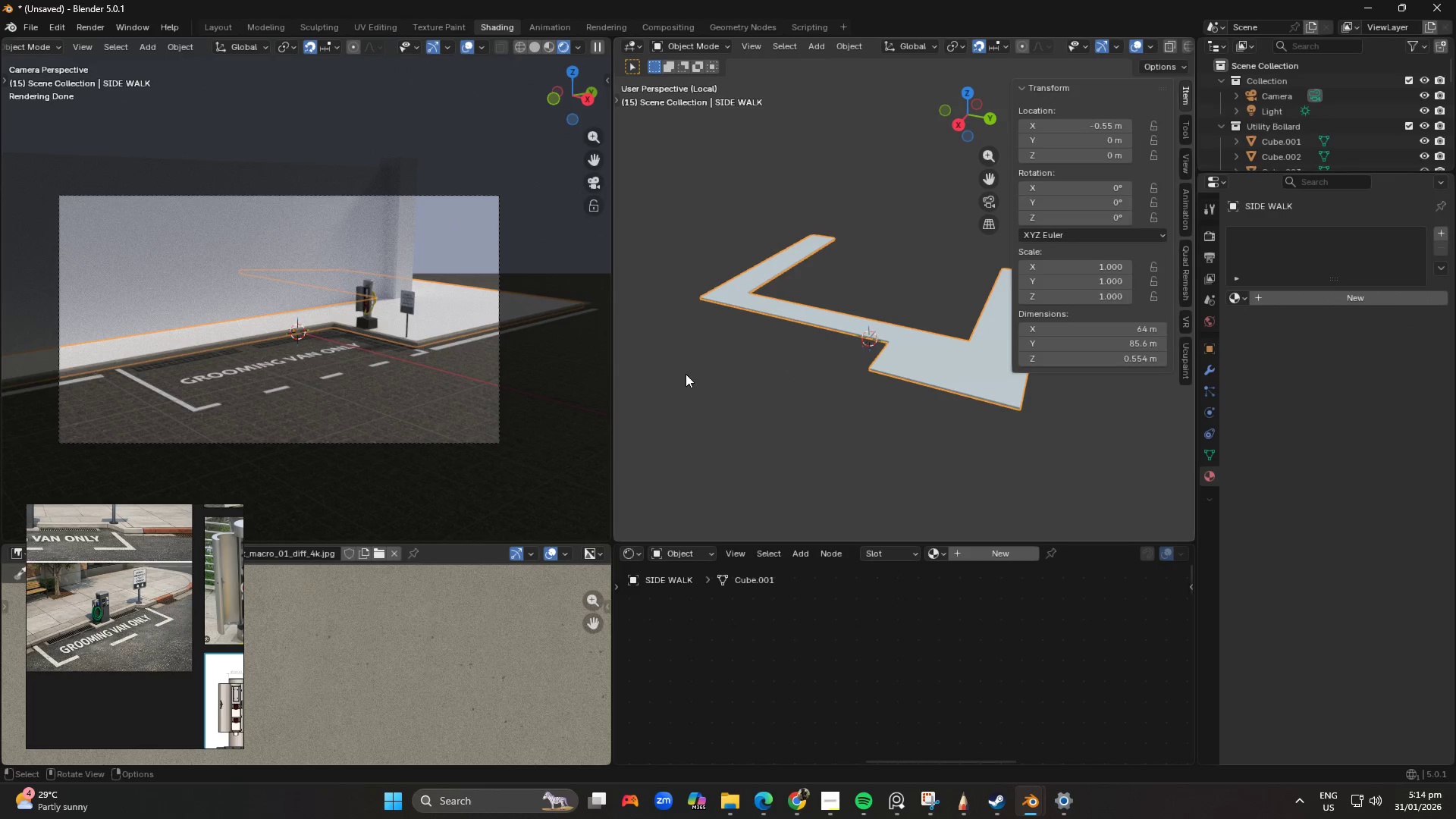 
key(A)
 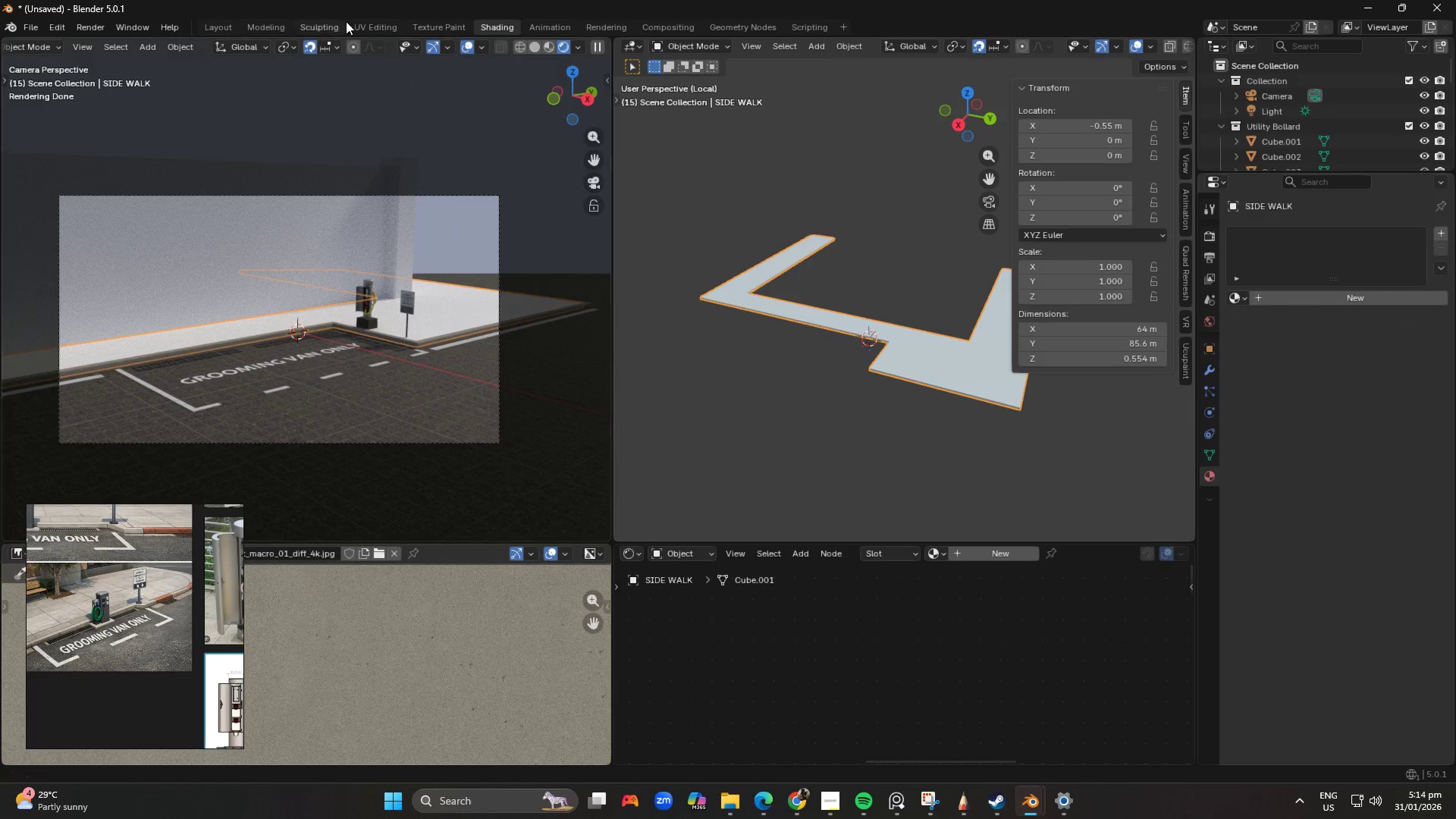 
left_click([372, 23])
 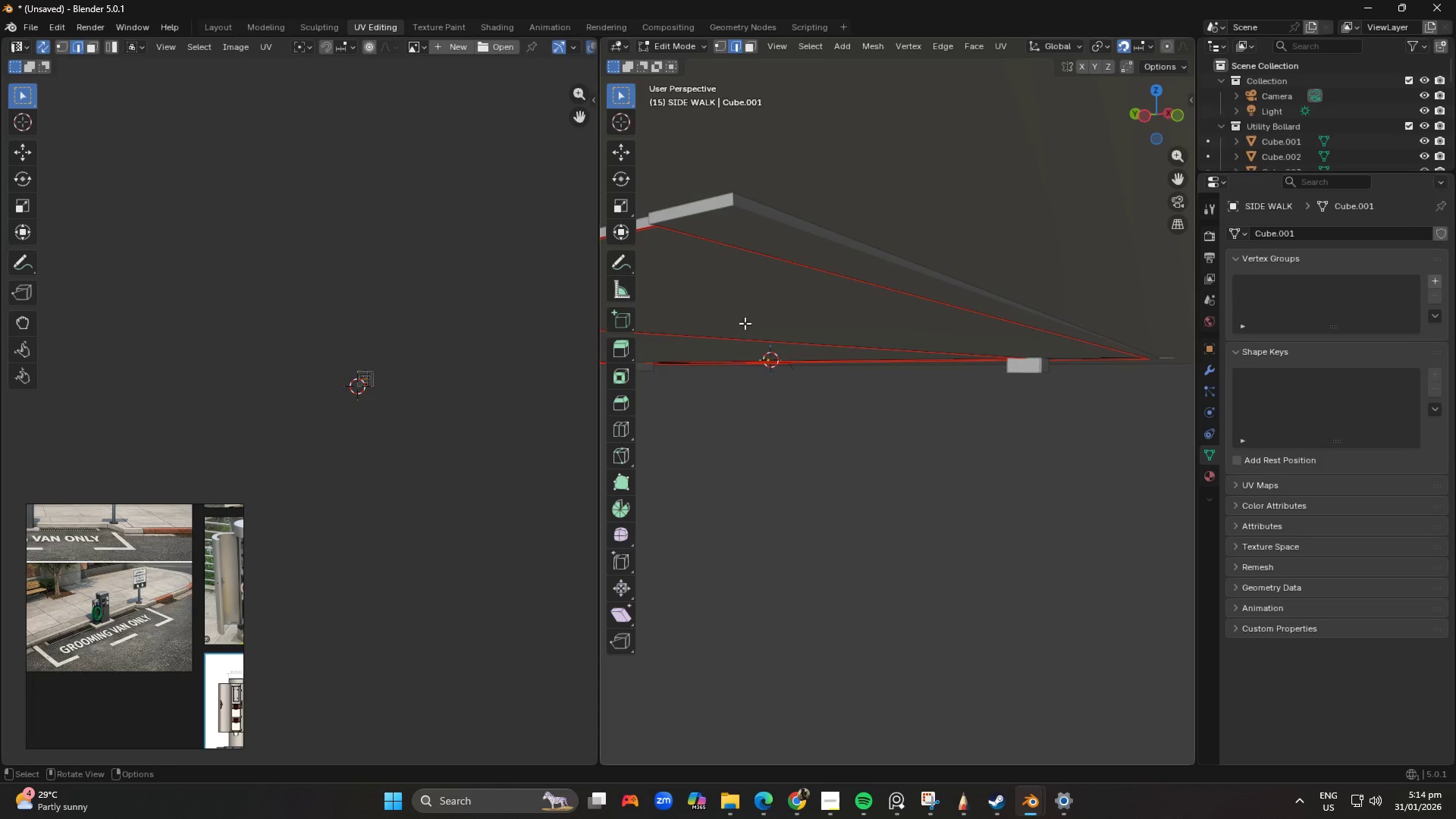 
scroll: coordinate [814, 269], scroll_direction: down, amount: 1.0
 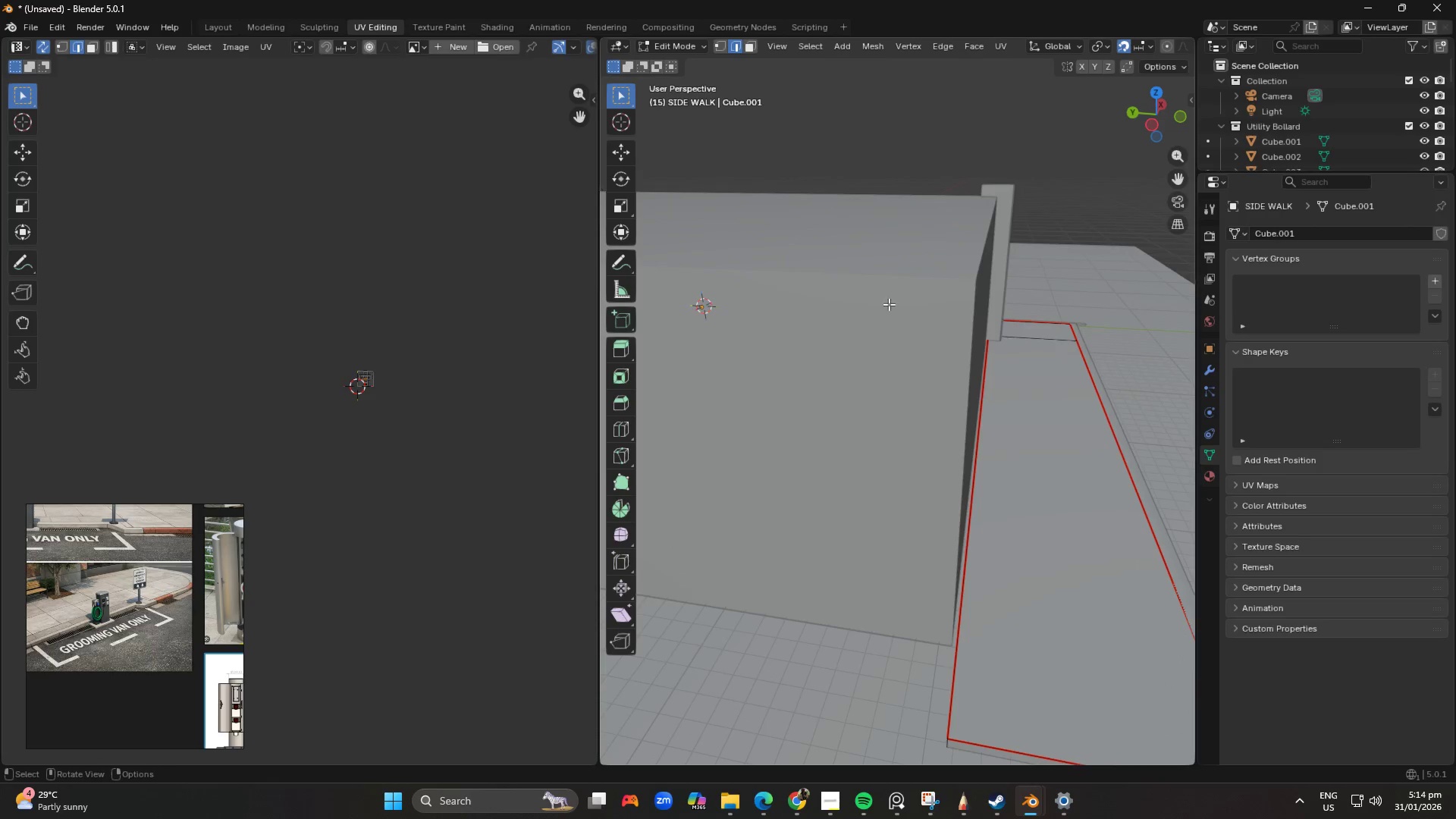 
key(A)
 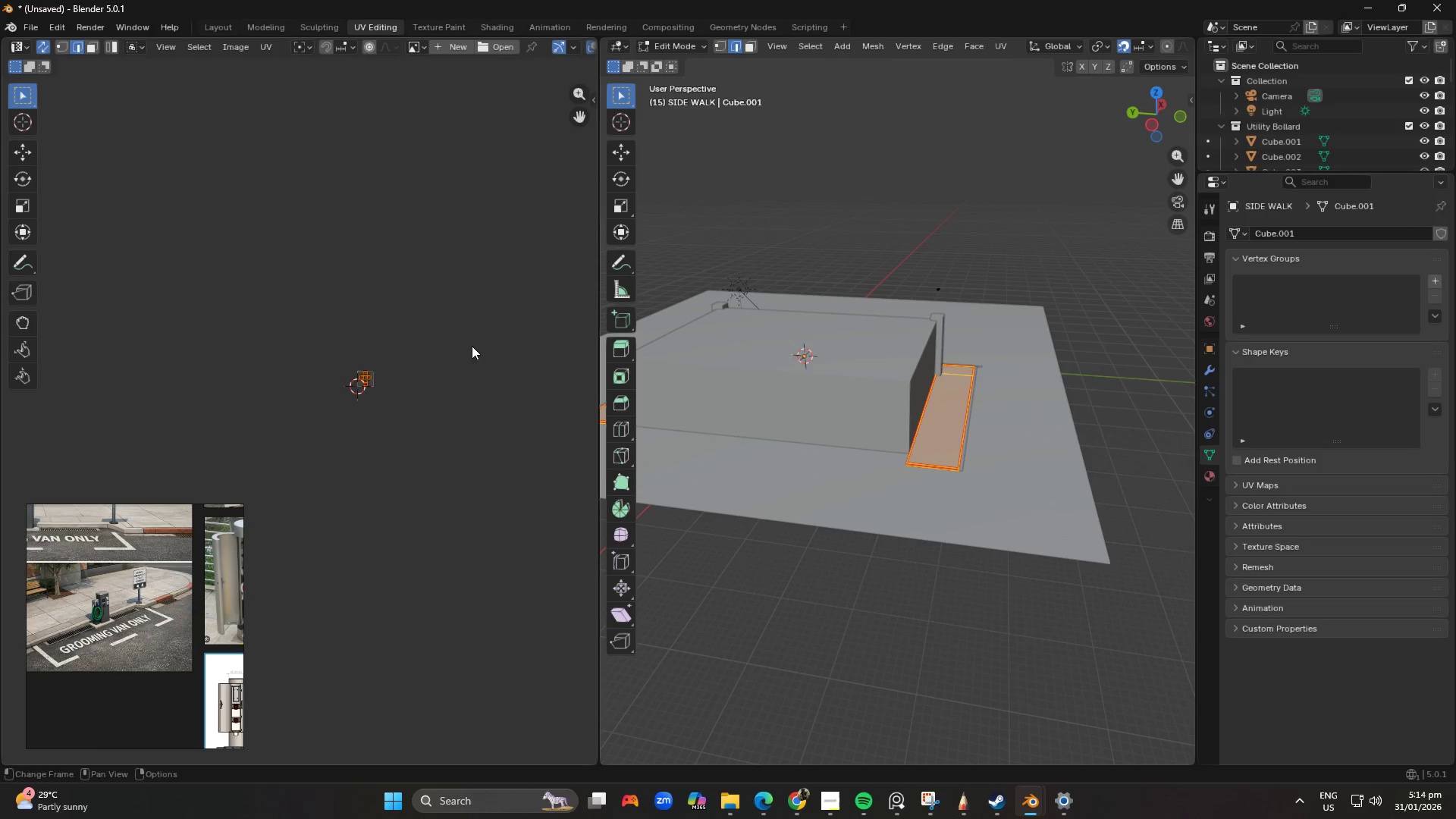 
scroll: coordinate [924, 365], scroll_direction: down, amount: 5.0
 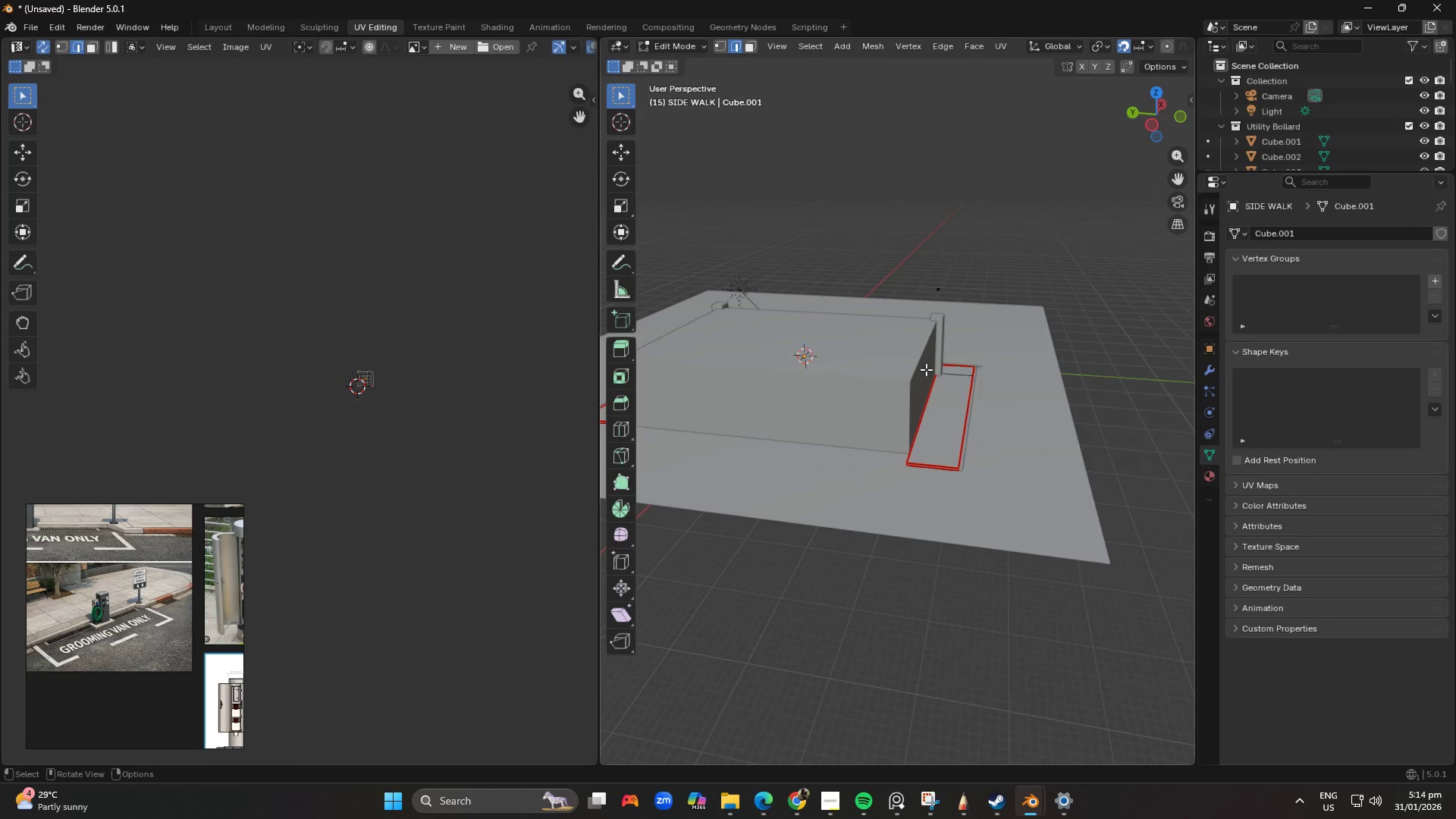 
scroll: coordinate [391, 323], scroll_direction: up, amount: 5.0
 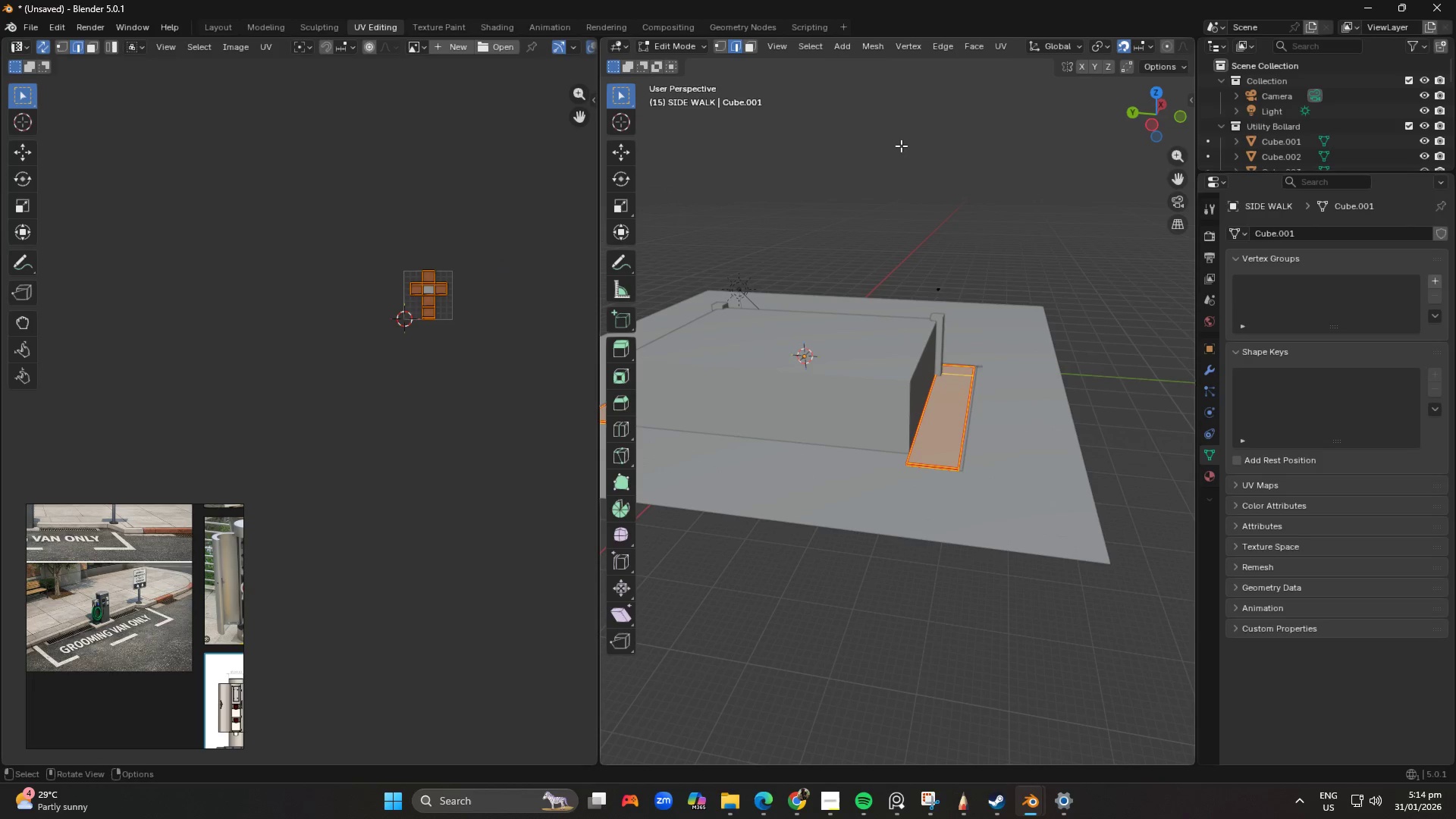 
key(U)
 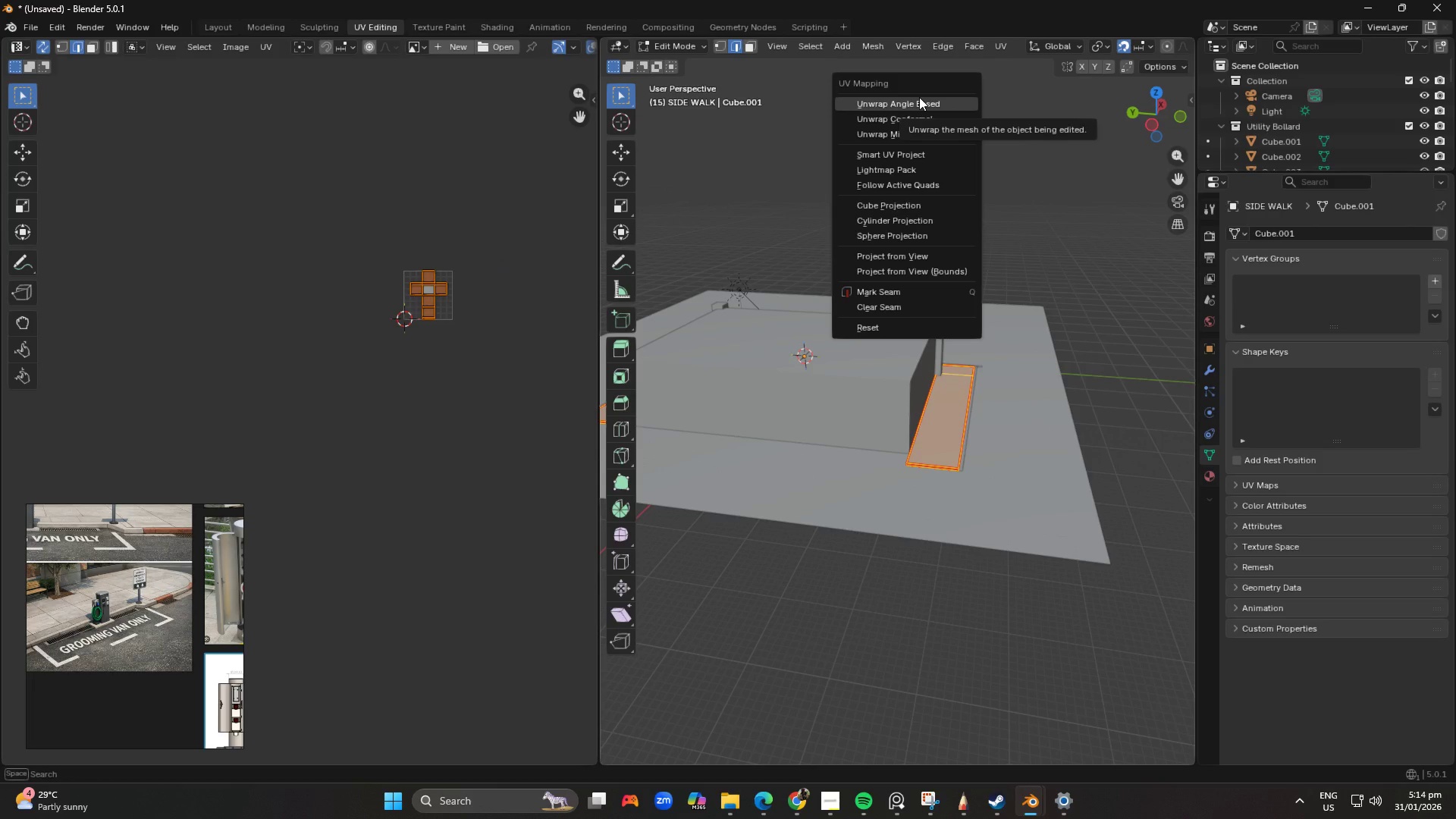 
wait(5.95)
 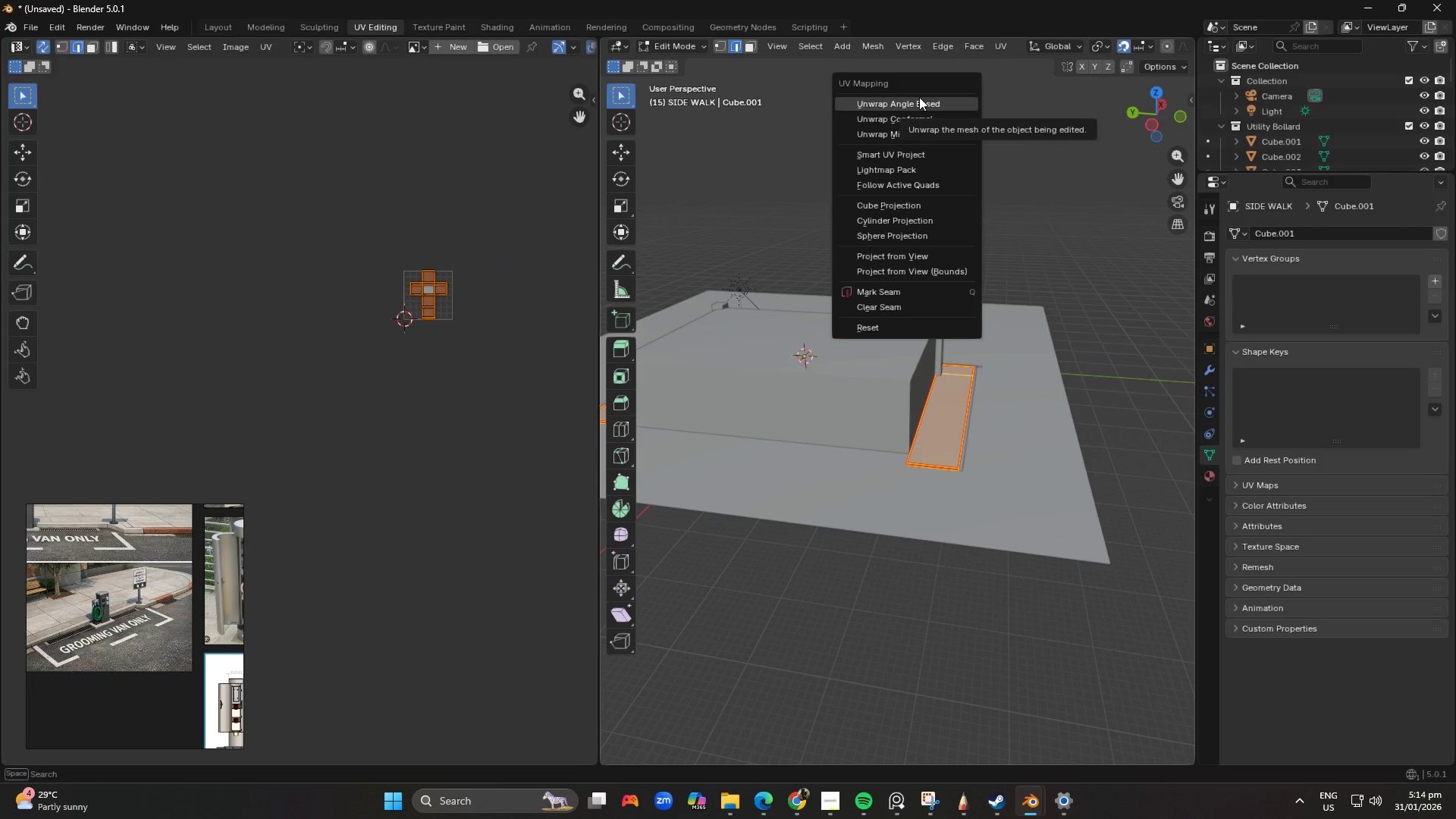 
left_click([919, 97])
 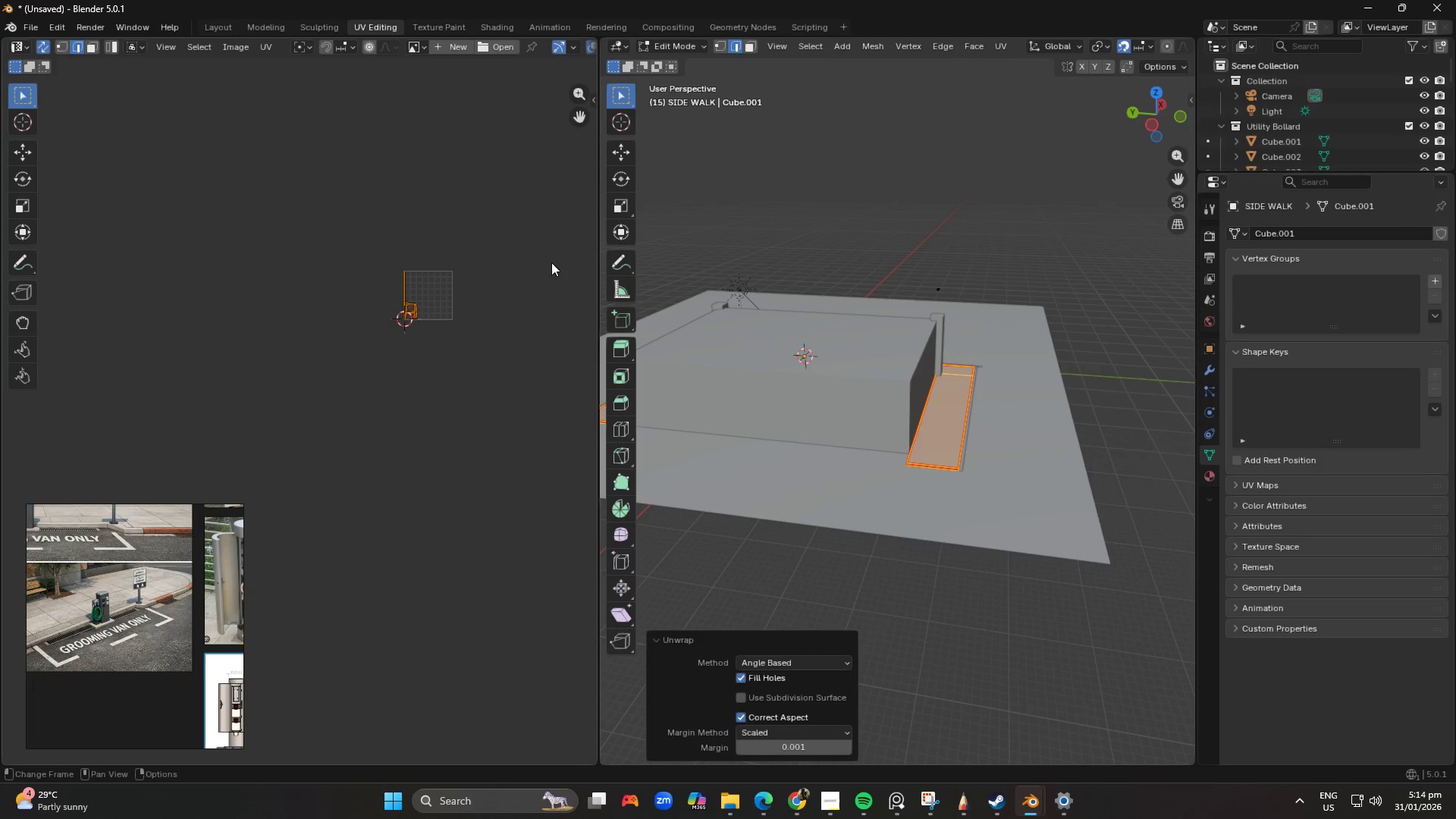 
hold_key(key=ShiftLeft, duration=0.39)
 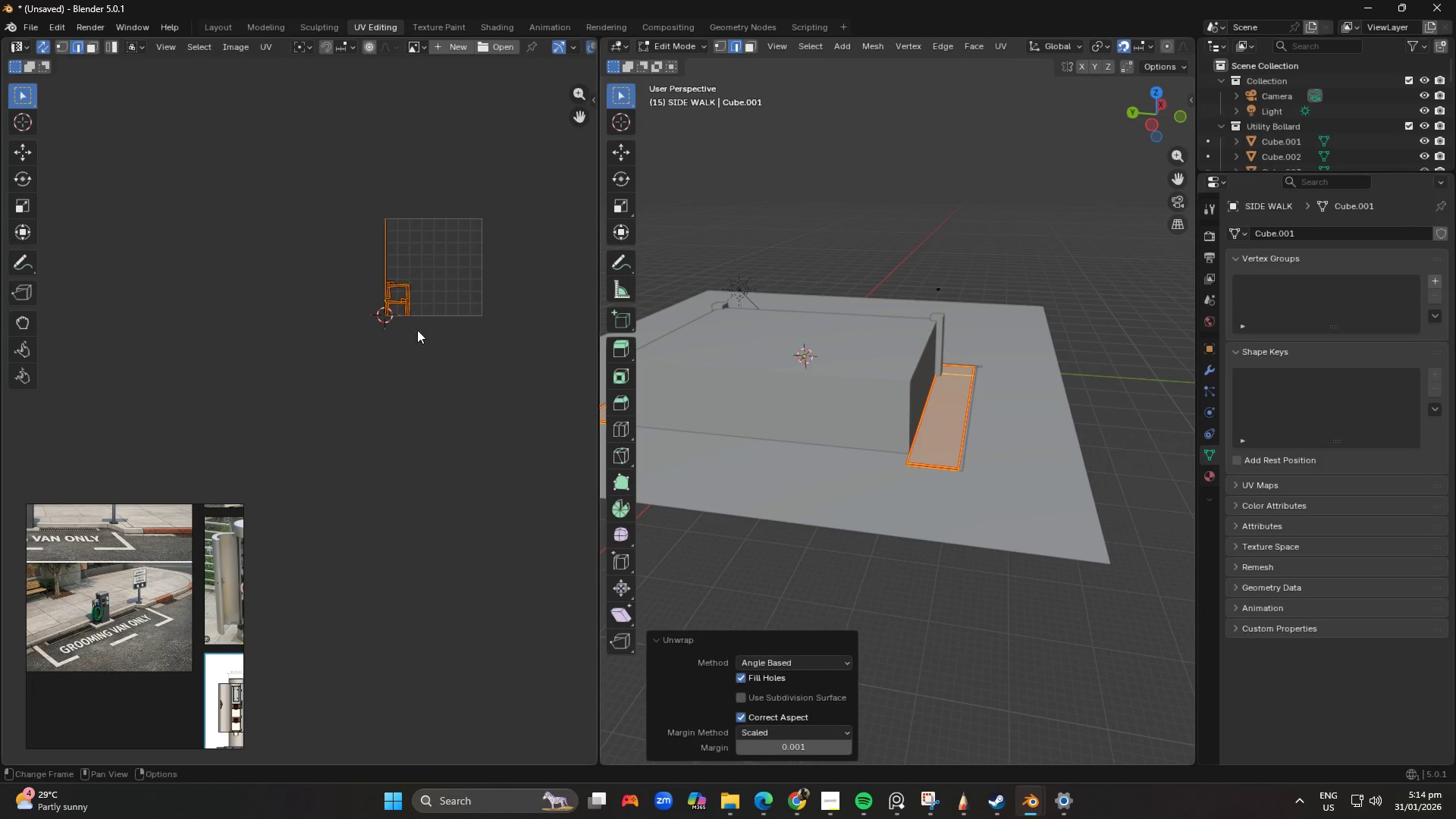 
scroll: coordinate [434, 308], scroll_direction: up, amount: 3.0
 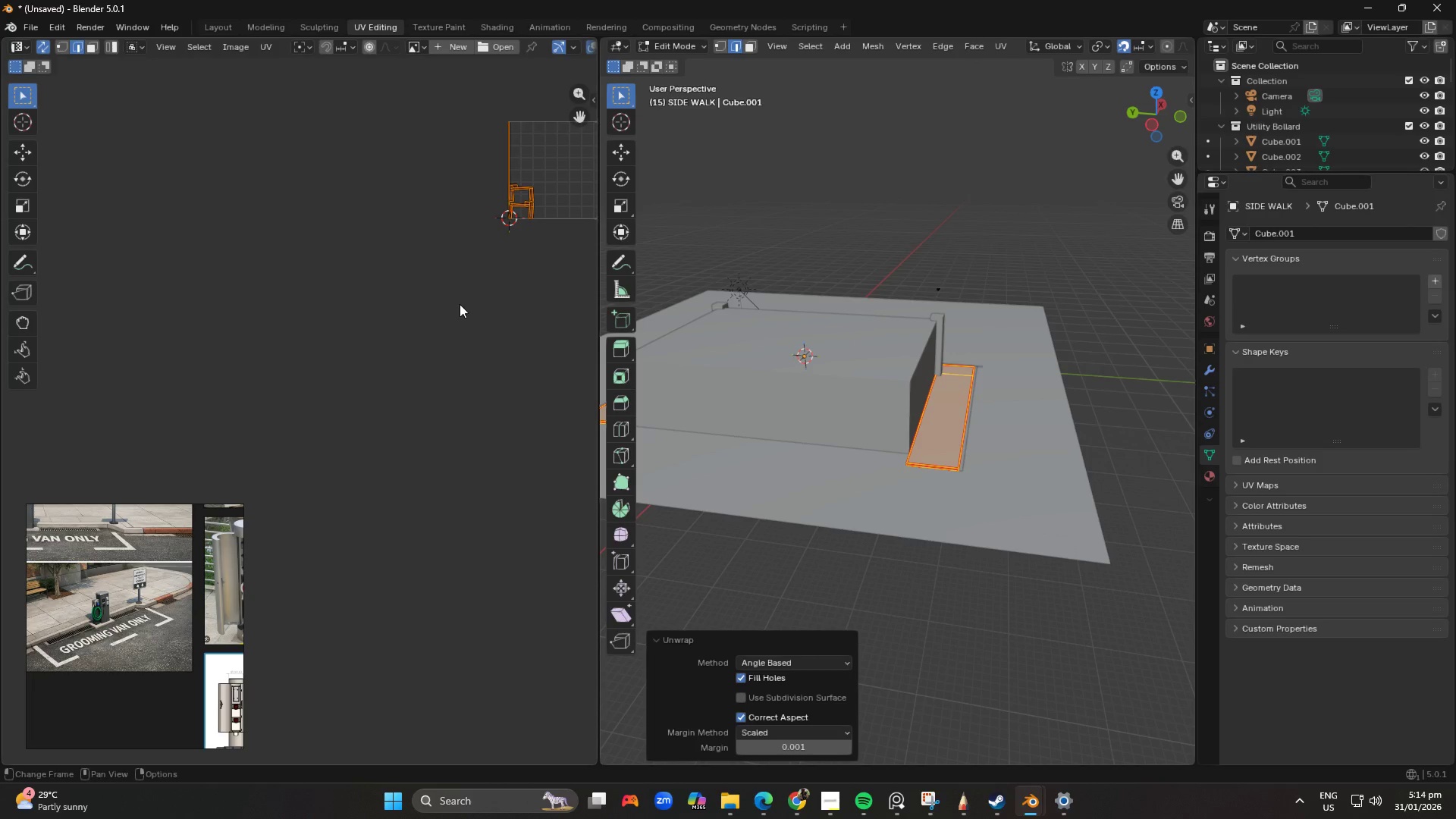 
hold_key(key=ShiftLeft, duration=0.45)
 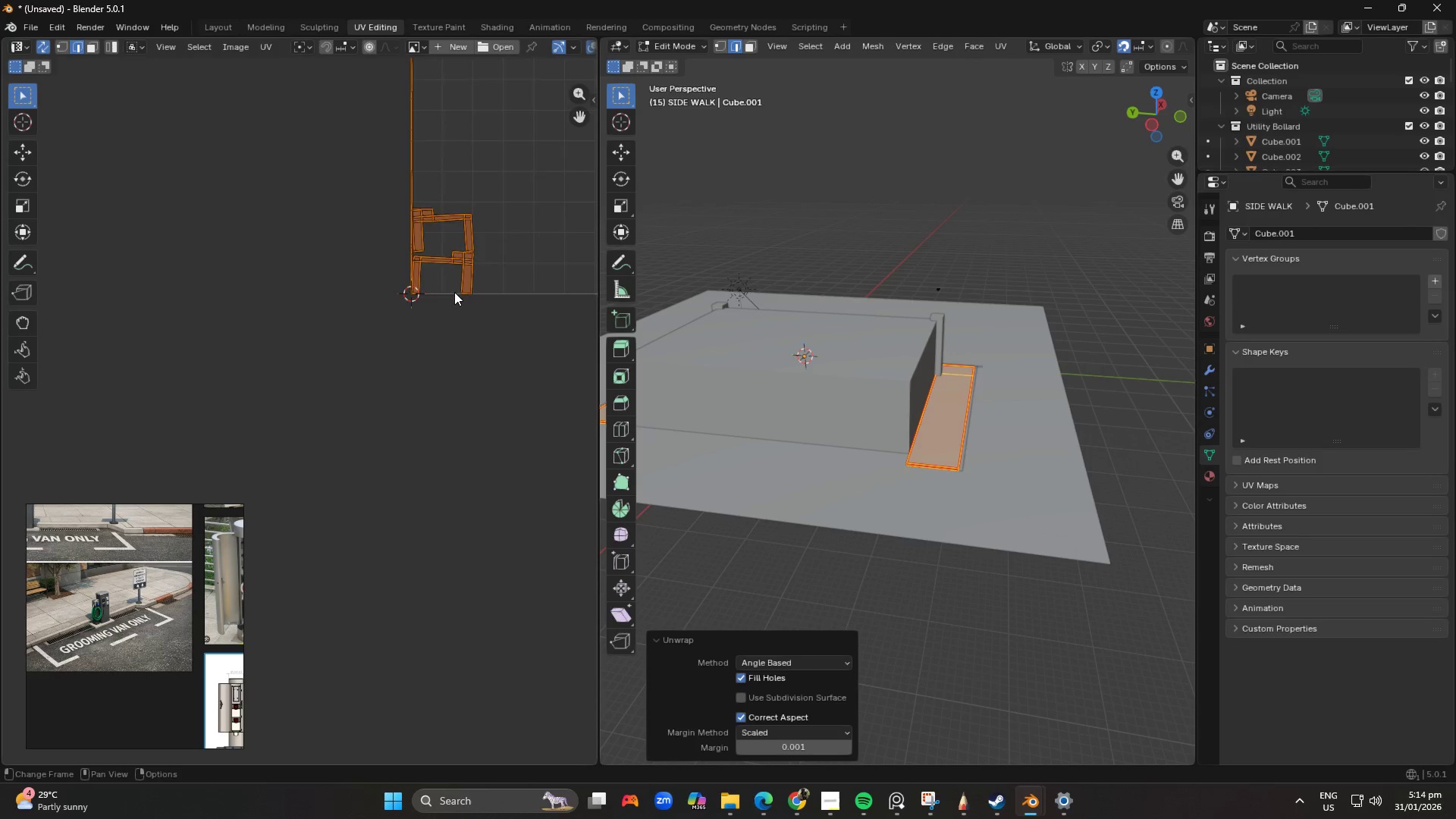 
scroll: coordinate [420, 314], scroll_direction: up, amount: 4.0
 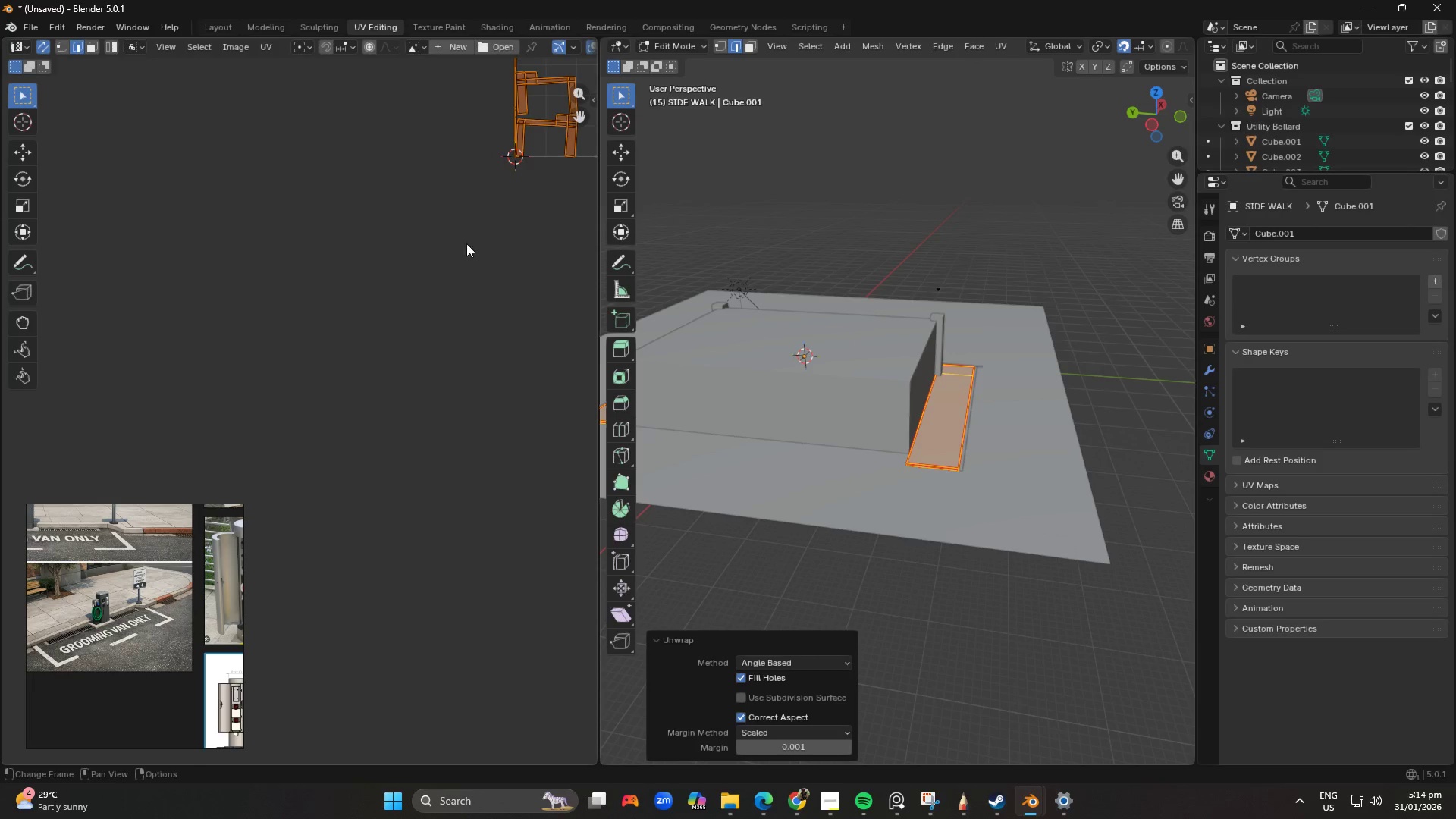 
hold_key(key=ShiftLeft, duration=0.38)
 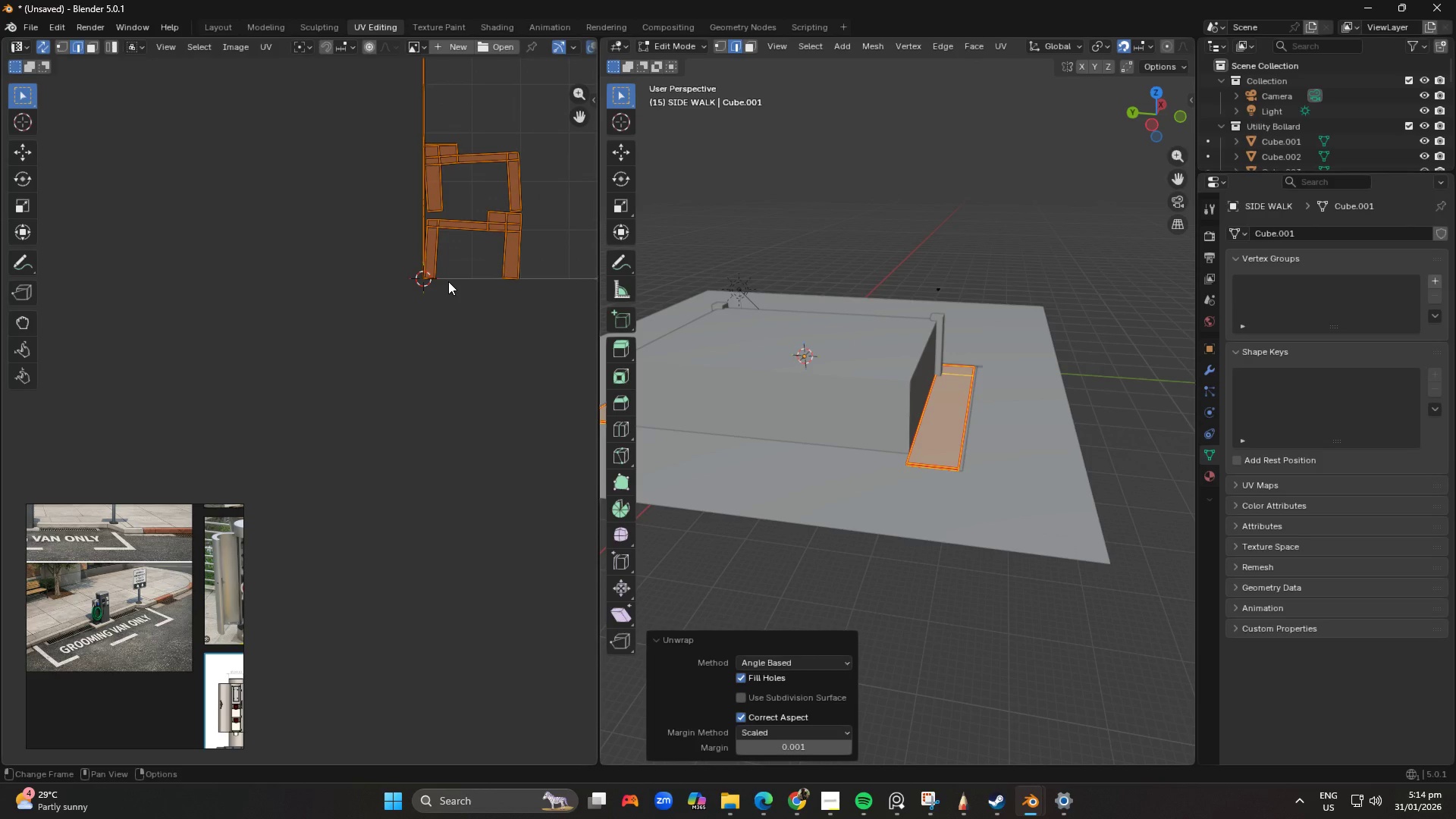 
scroll: coordinate [463, 270], scroll_direction: up, amount: 2.0
 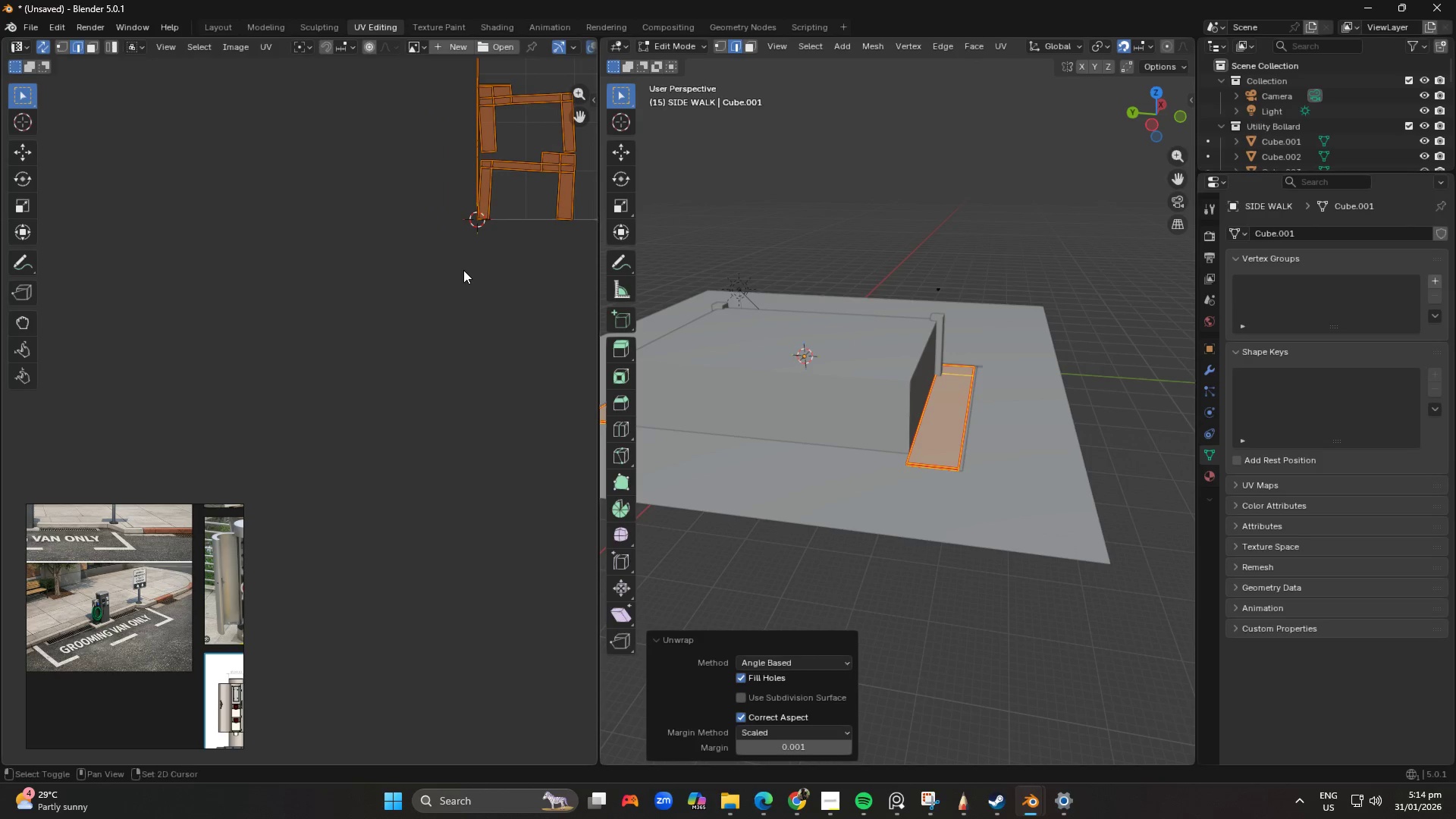 
key(NumpadDivide)
 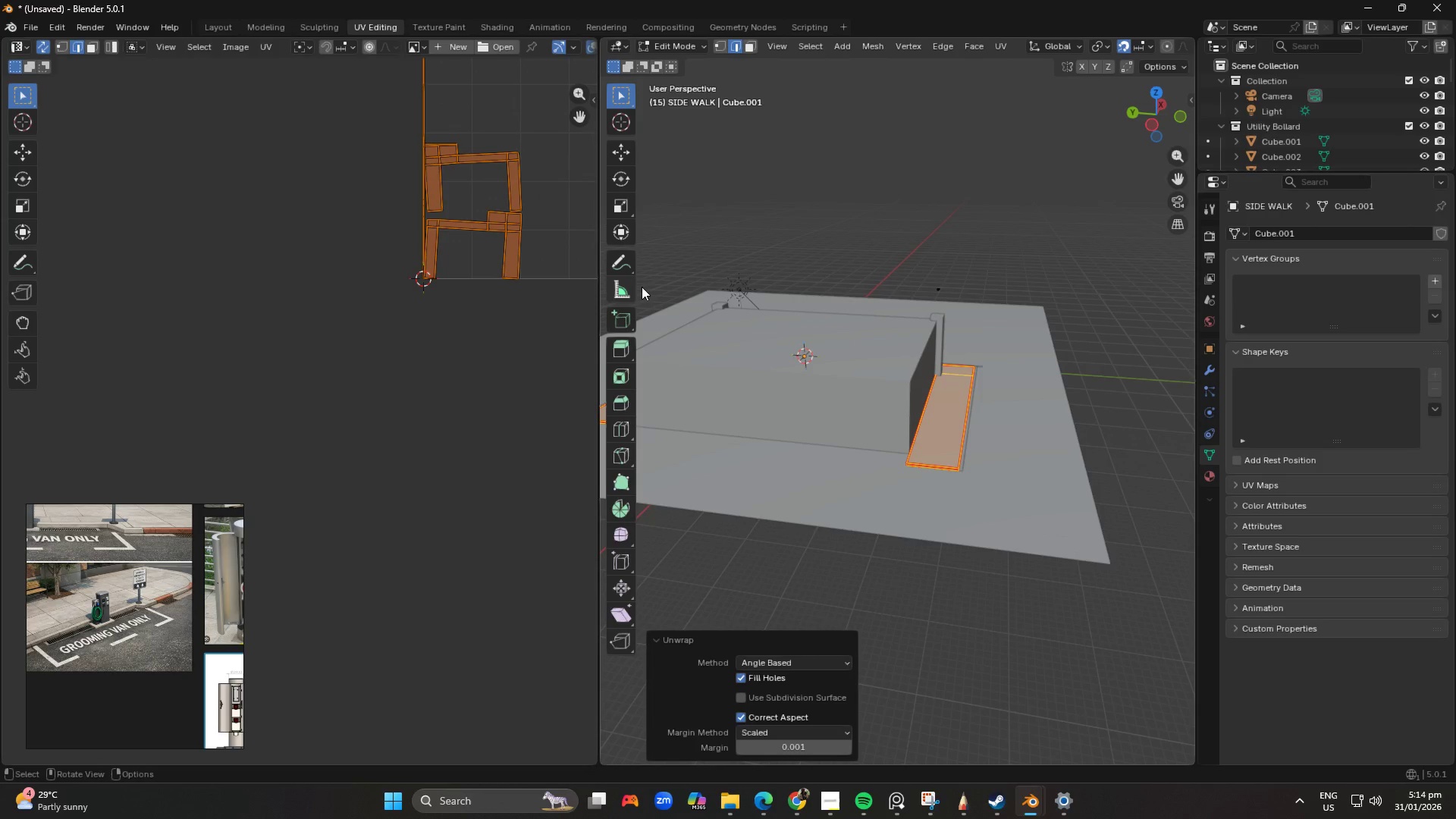 
scroll: coordinate [912, 290], scroll_direction: down, amount: 2.0
 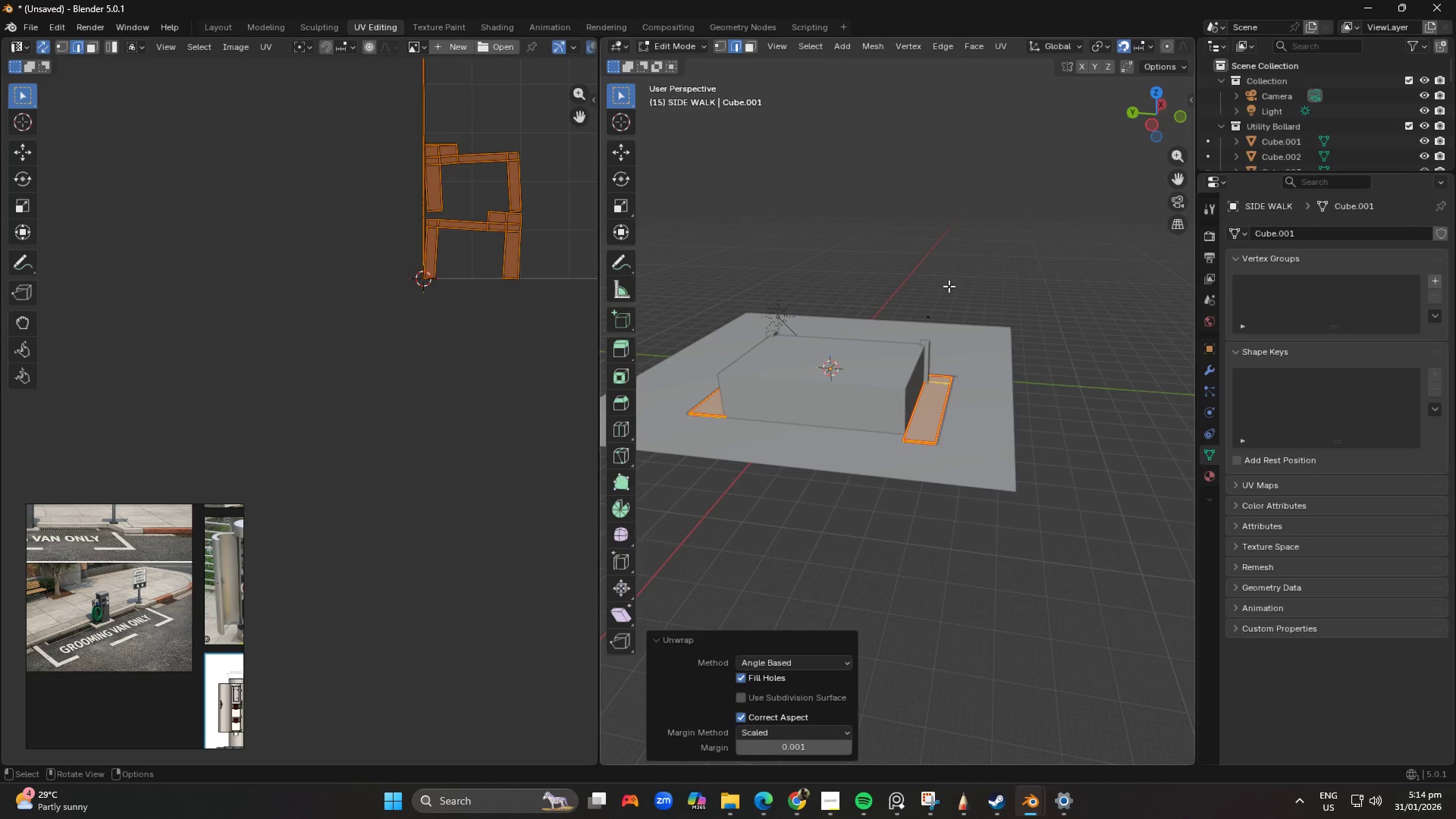 
key(NumpadDivide)
 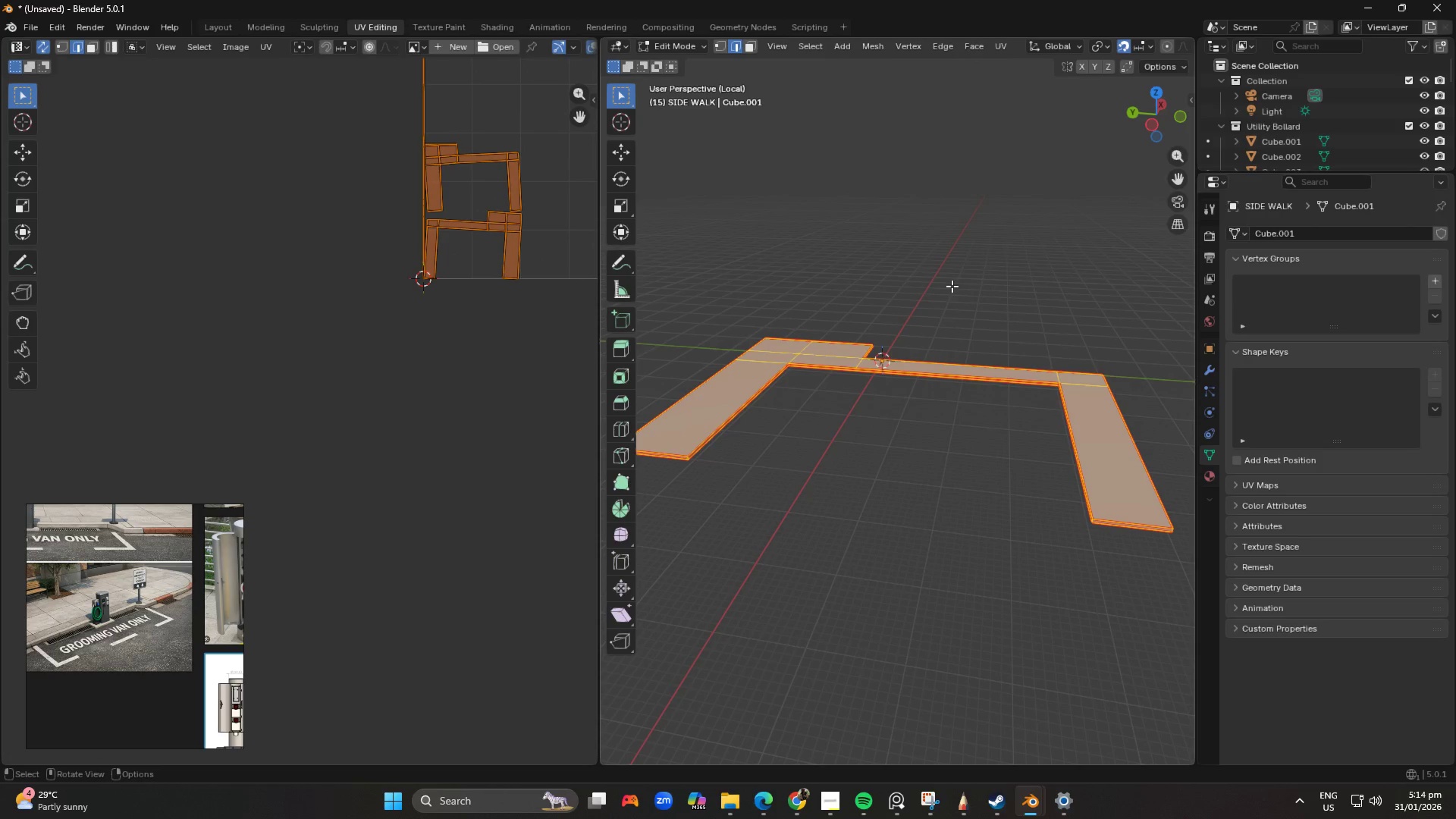 
scroll: coordinate [830, 366], scroll_direction: down, amount: 2.0
 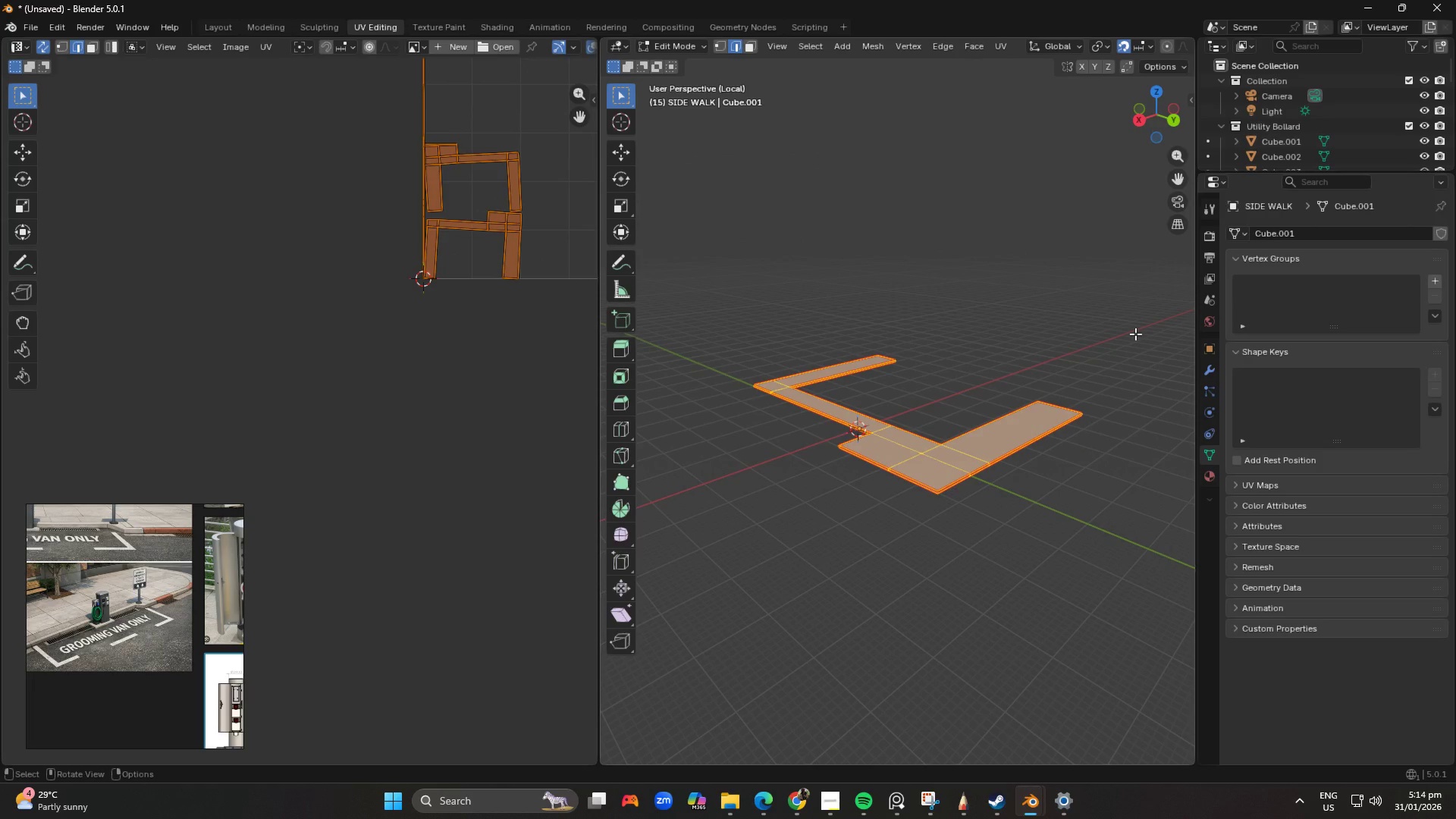 
left_click([496, 22])
 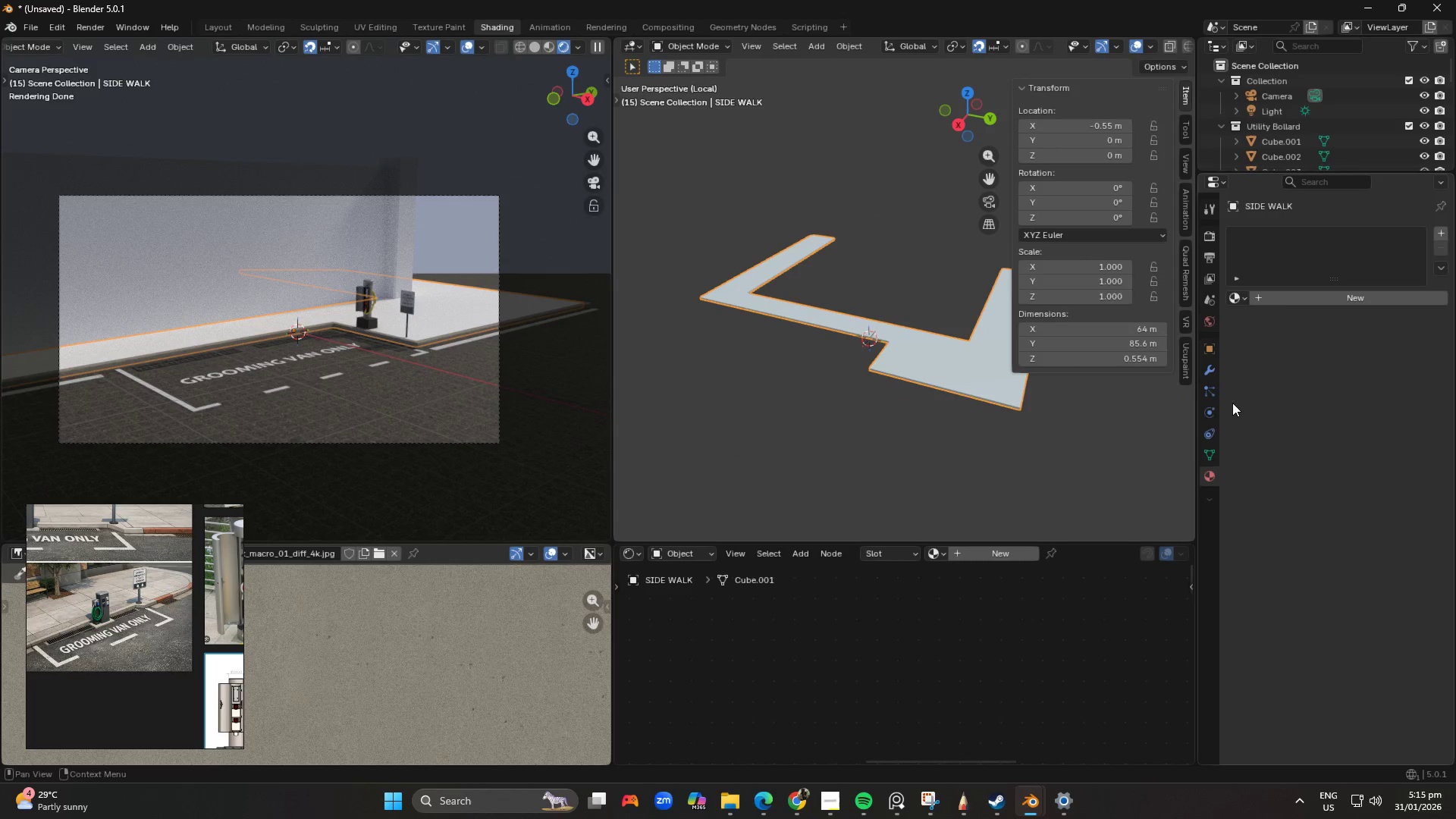 
scroll: coordinate [848, 623], scroll_direction: down, amount: 5.0
 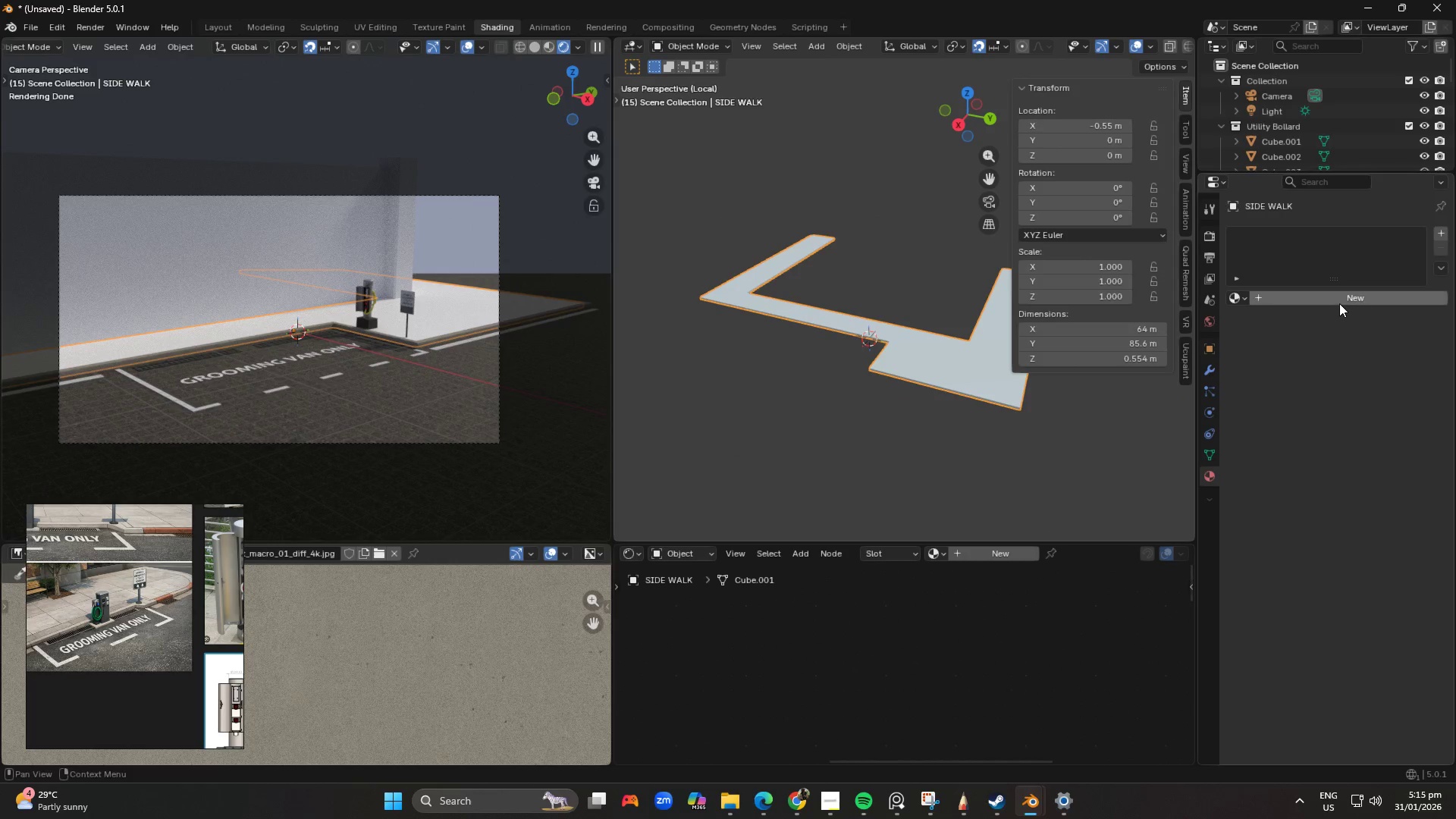 
left_click([1339, 303])
 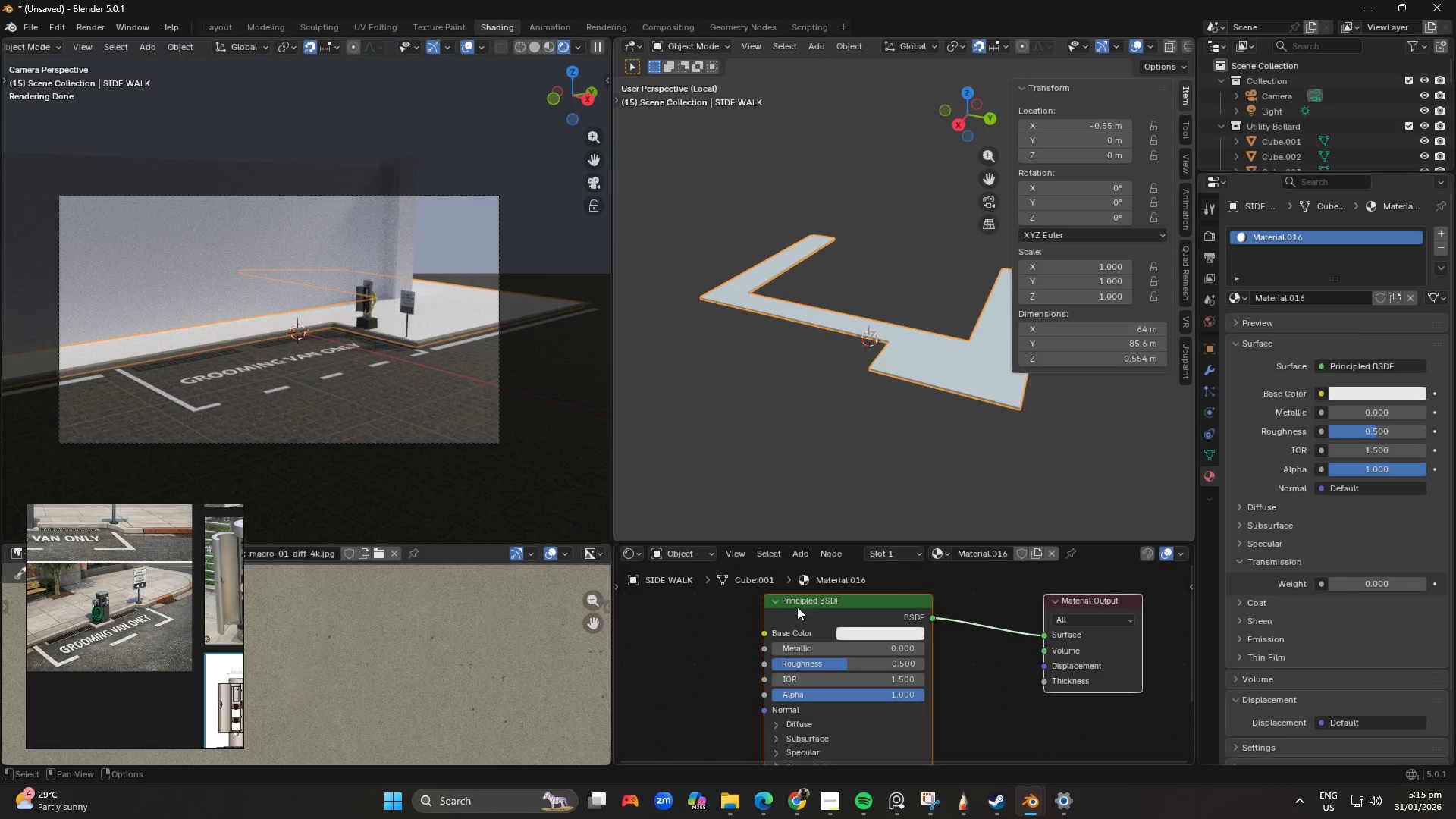 
scroll: coordinate [814, 701], scroll_direction: down, amount: 10.0
 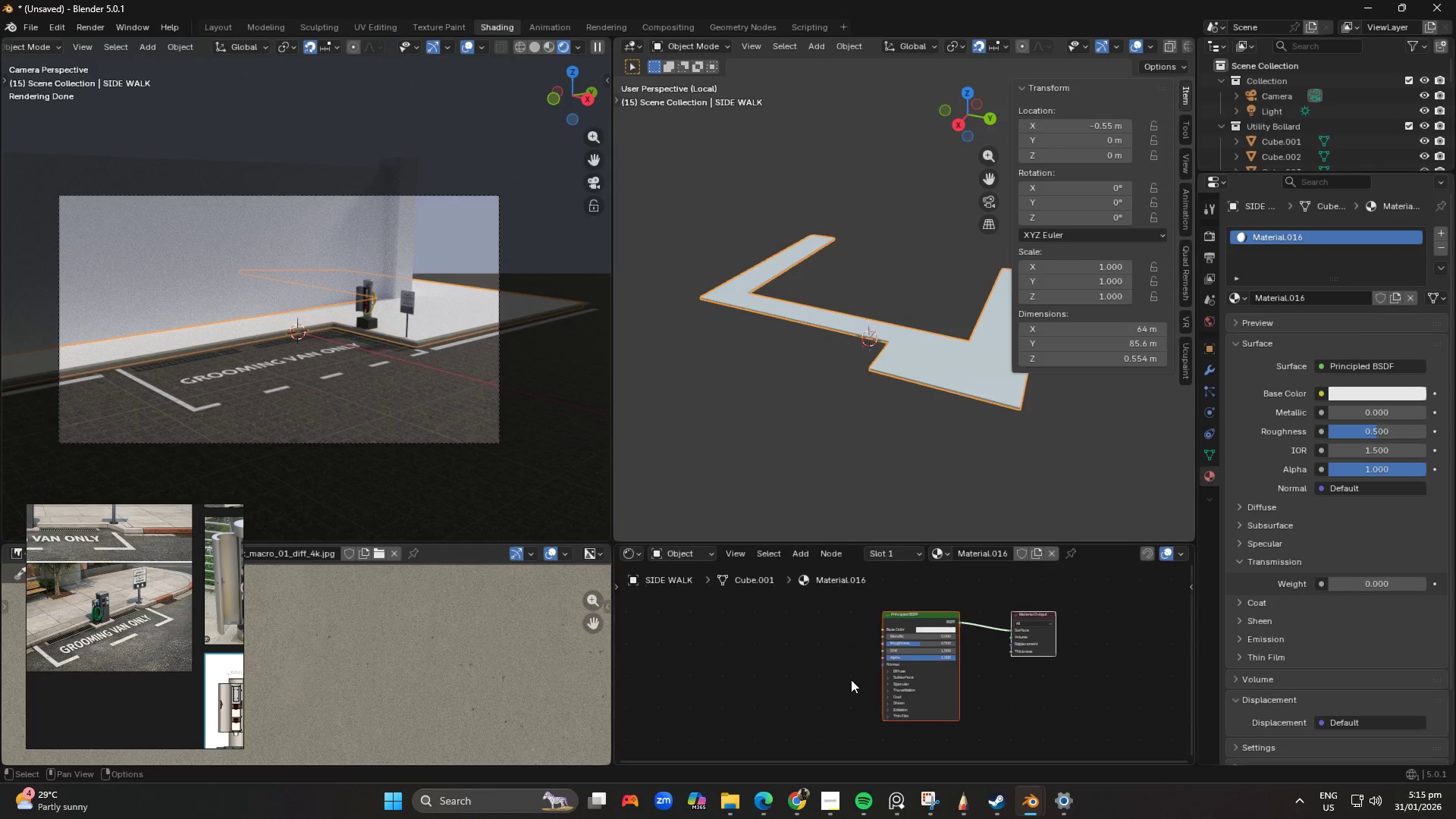 
scroll: coordinate [868, 679], scroll_direction: up, amount: 3.0
 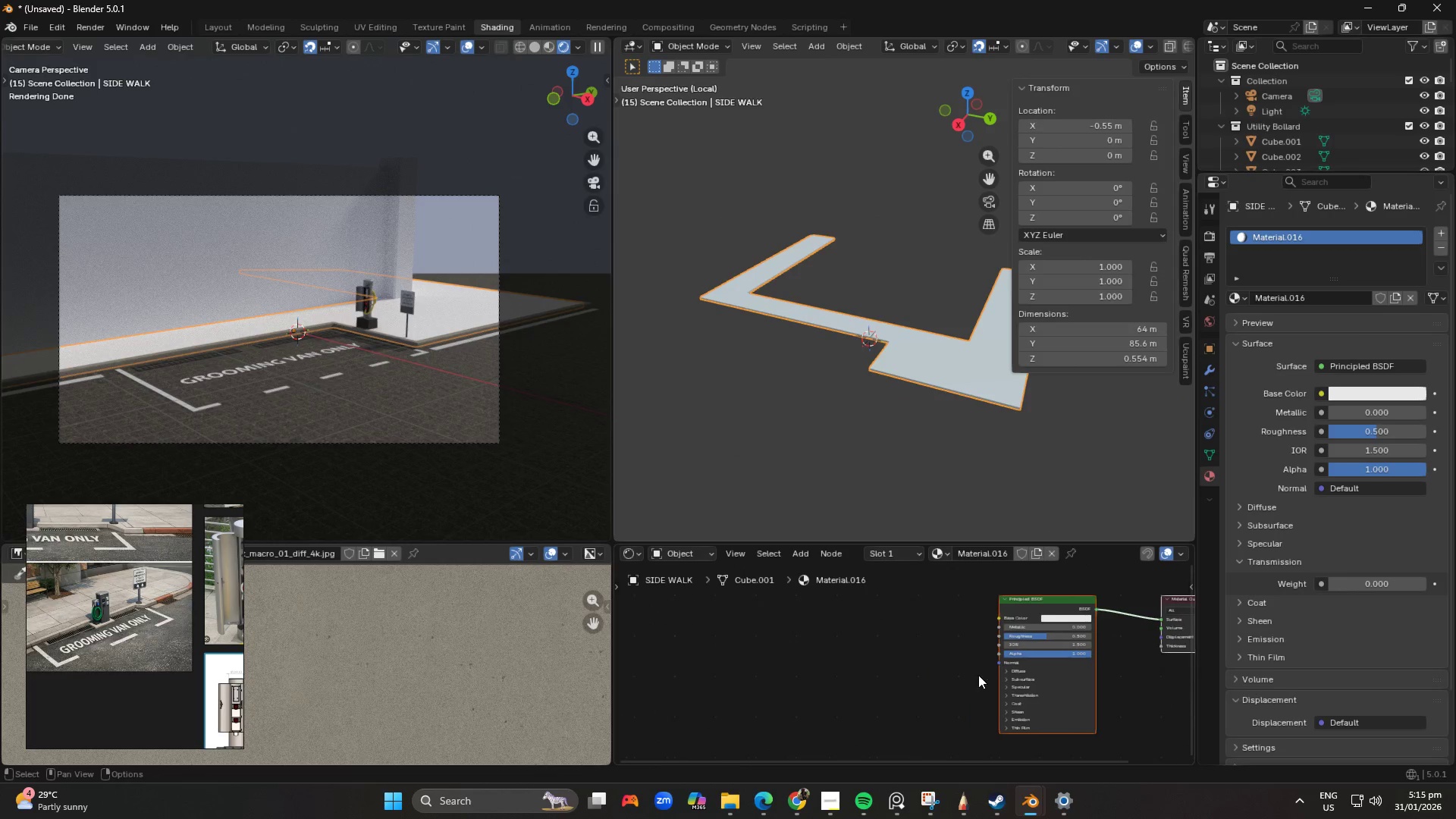 
scroll: coordinate [974, 677], scroll_direction: down, amount: 3.0
 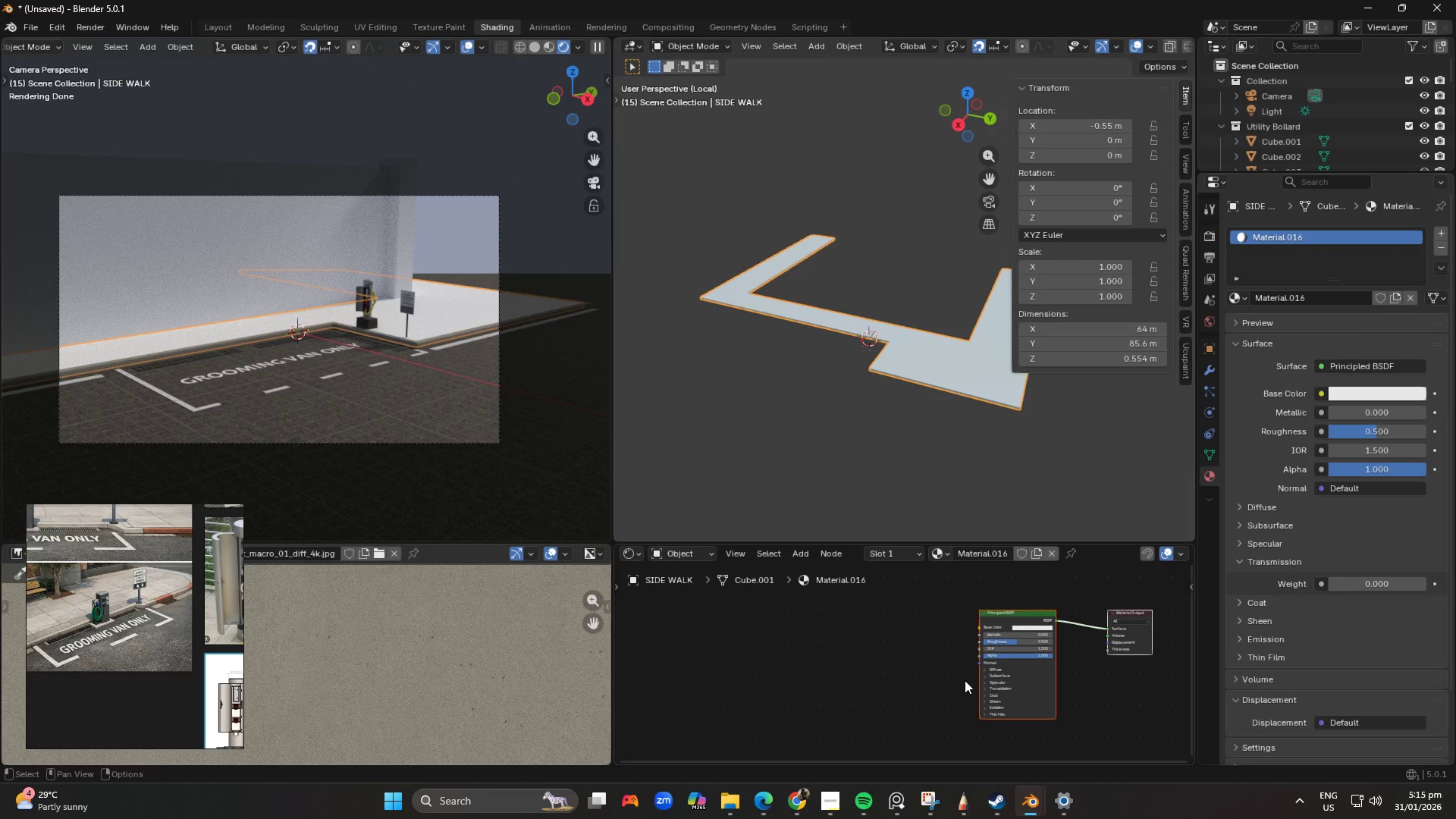 
key(Shift+A)
 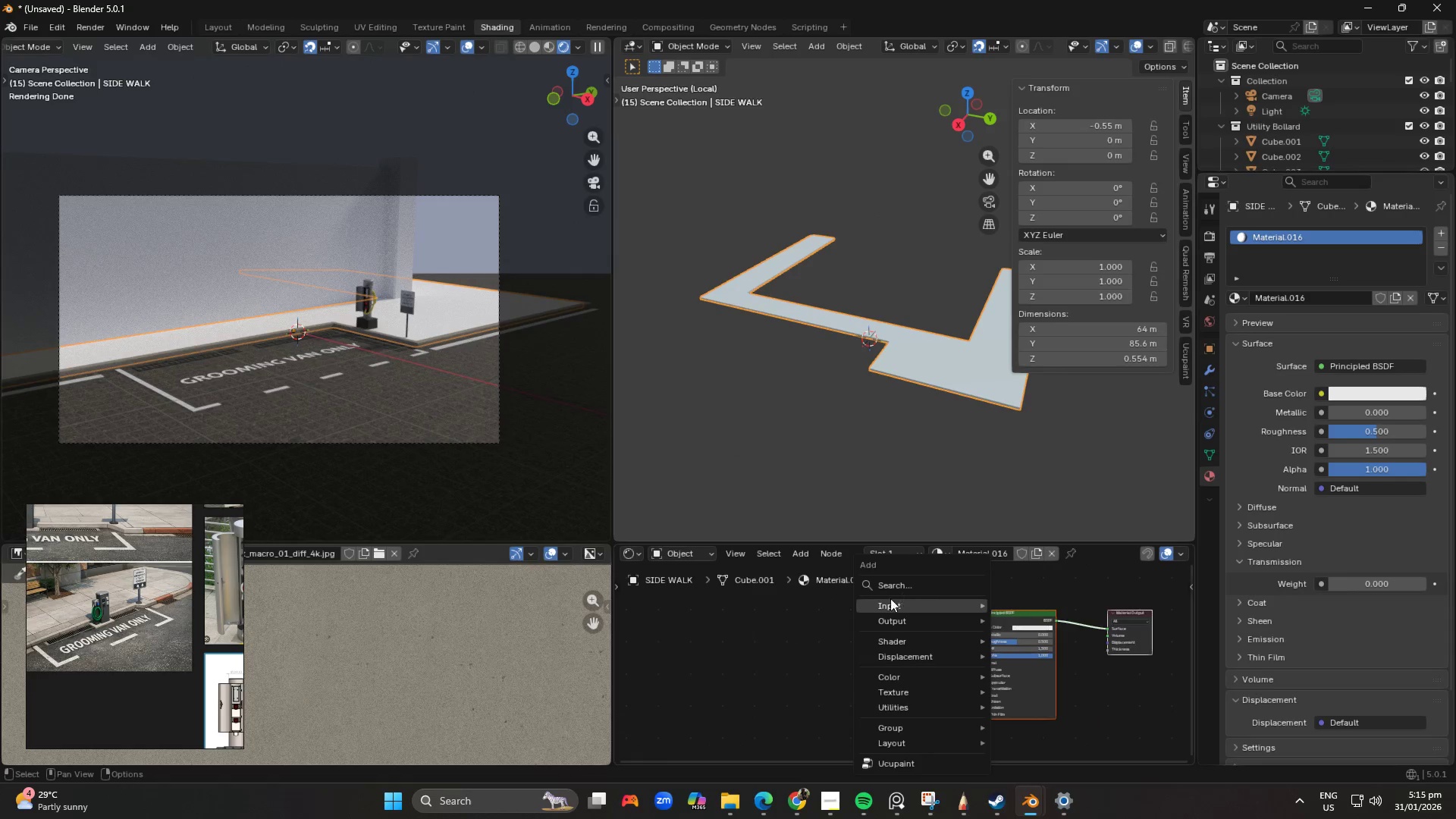 
left_click([701, 661])
 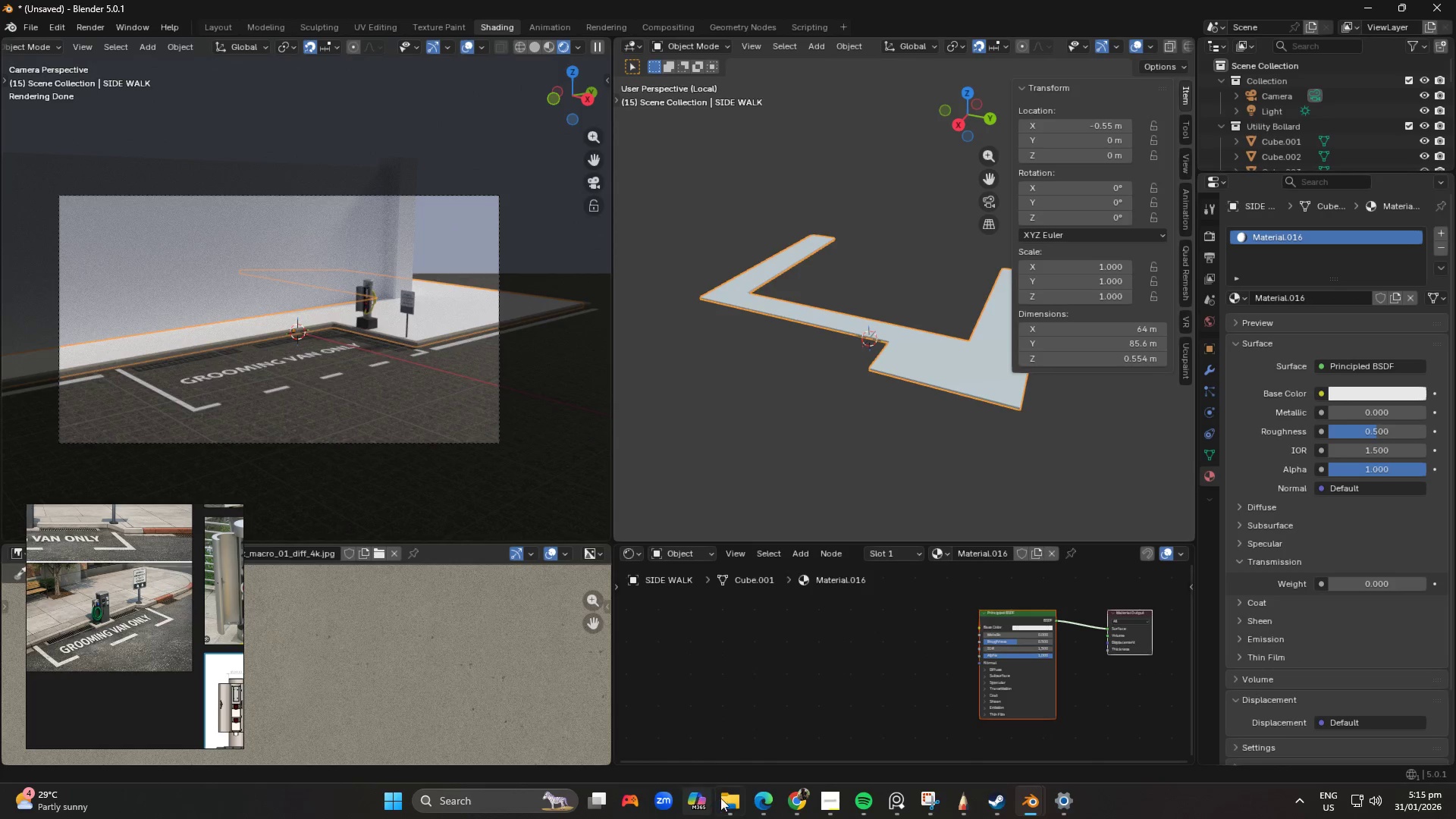 
left_click([735, 800])
 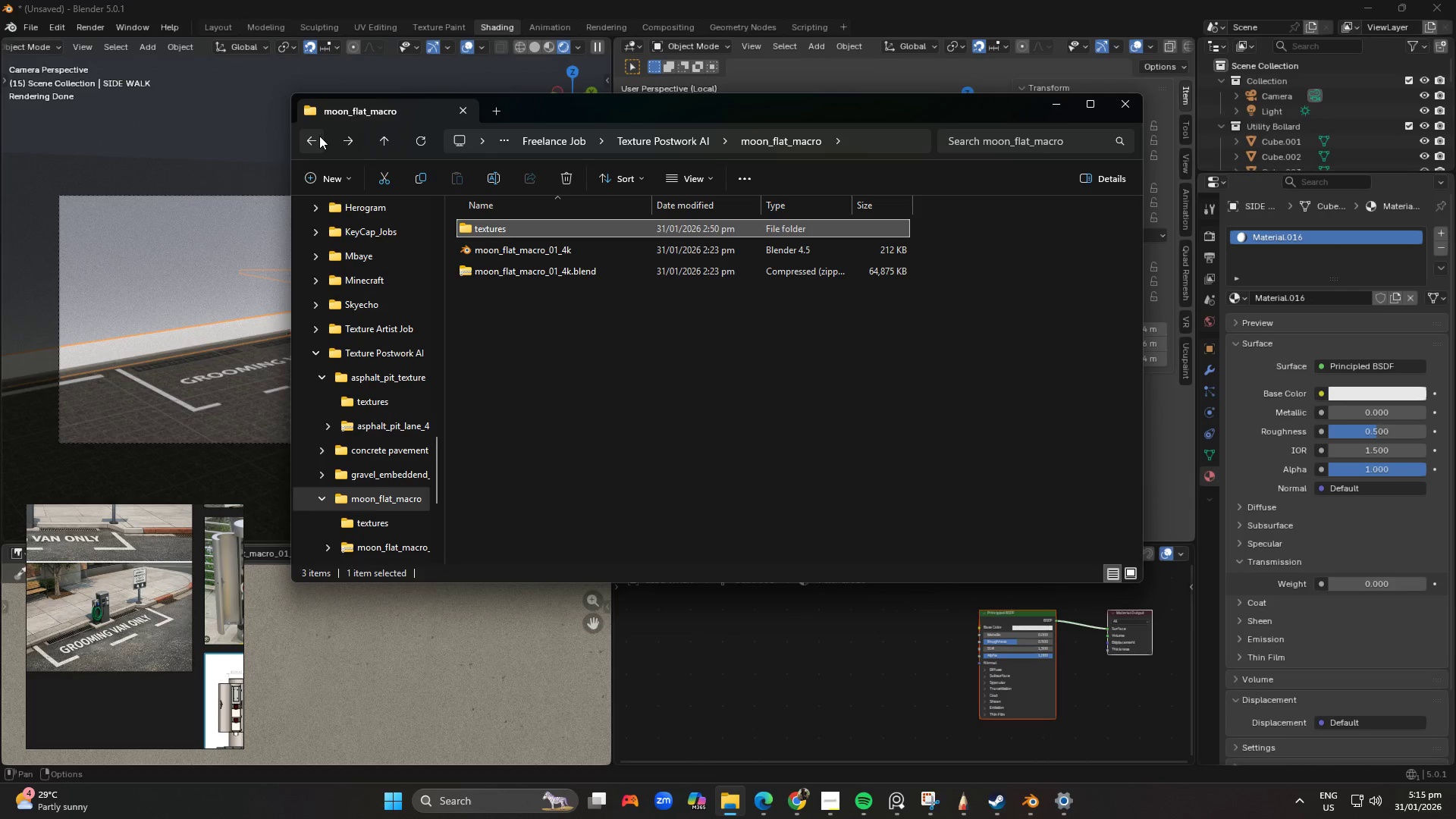 
left_click([312, 144])
 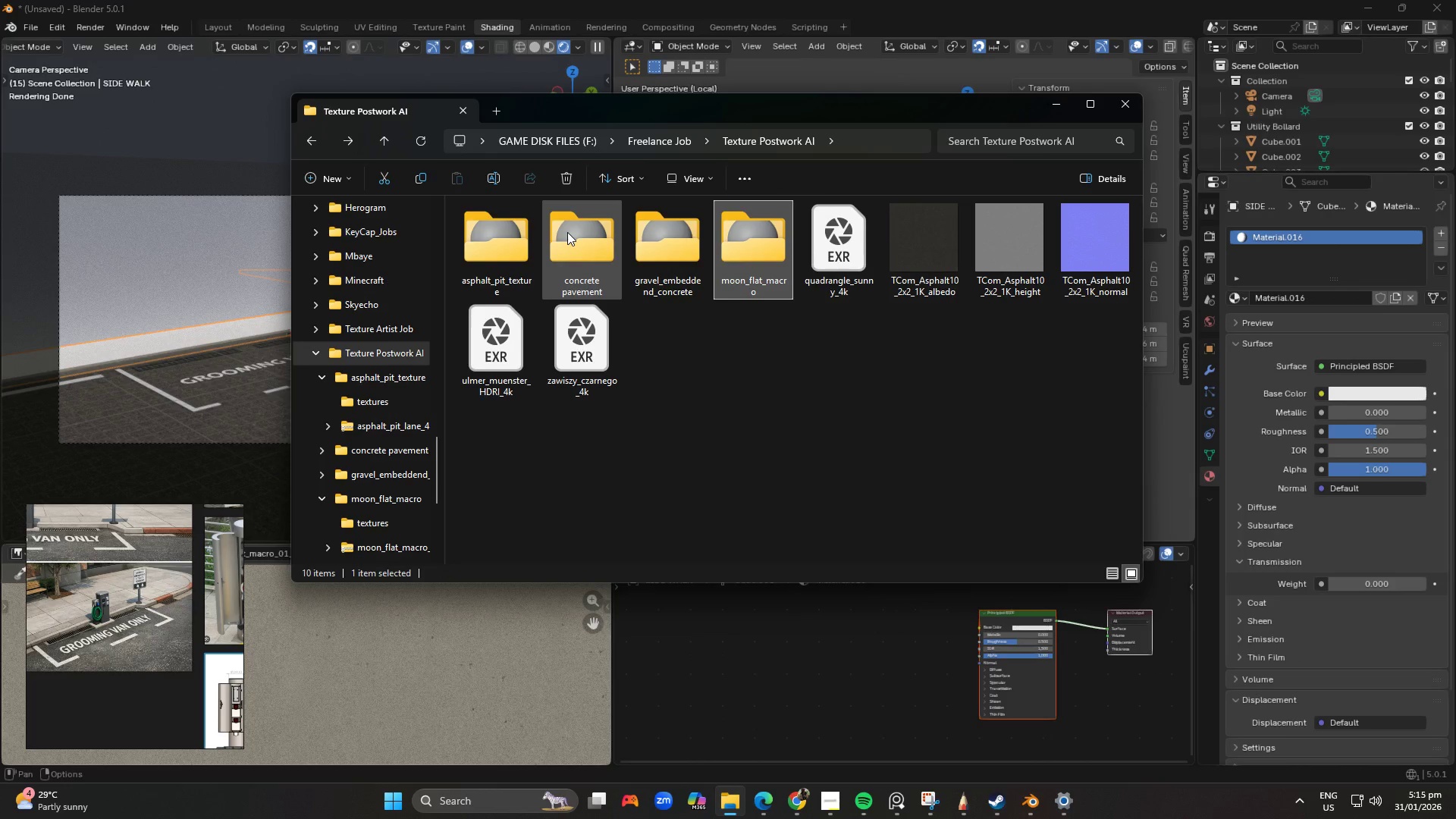 
double_click([567, 232])
 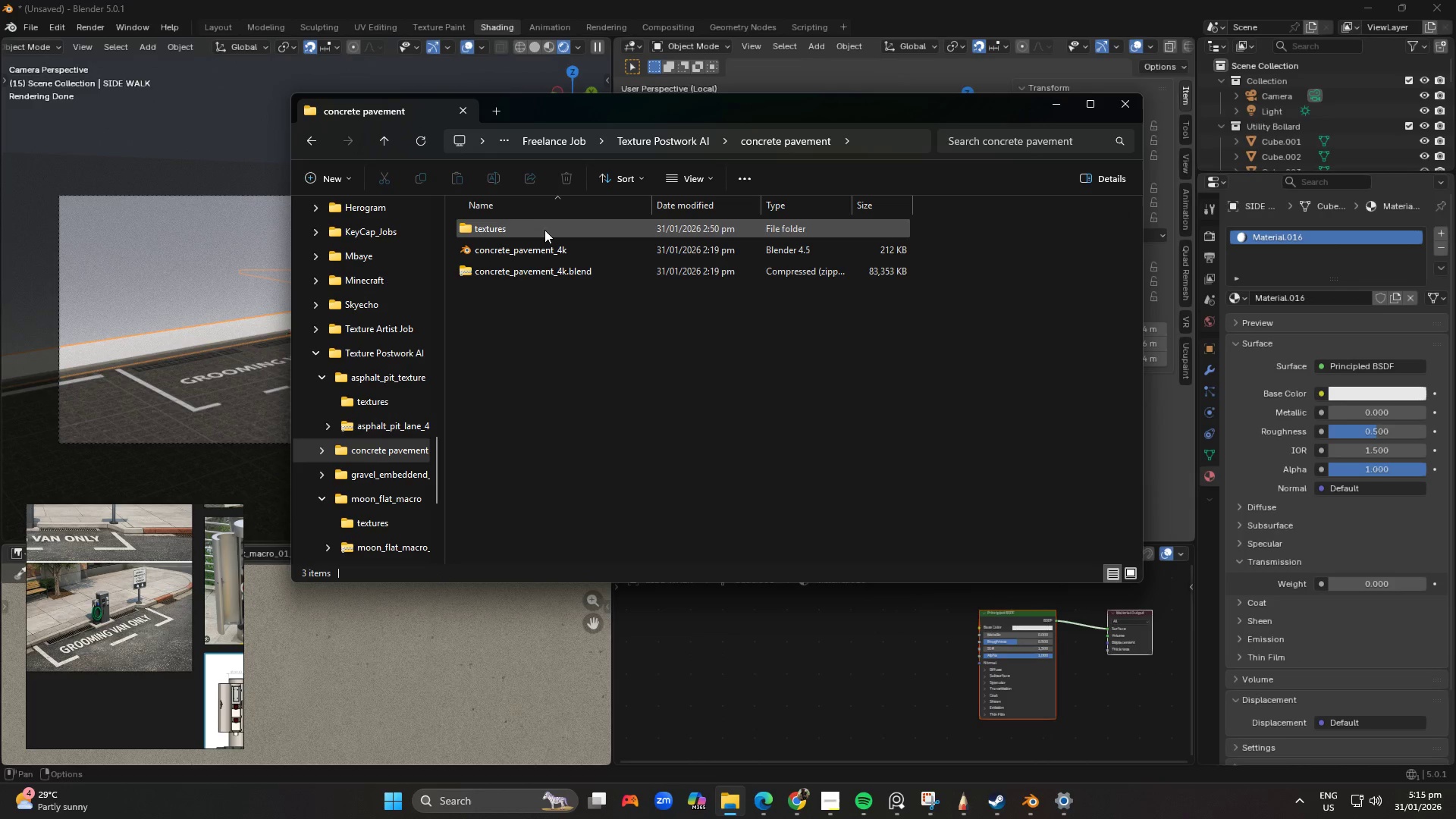 
double_click([544, 230])
 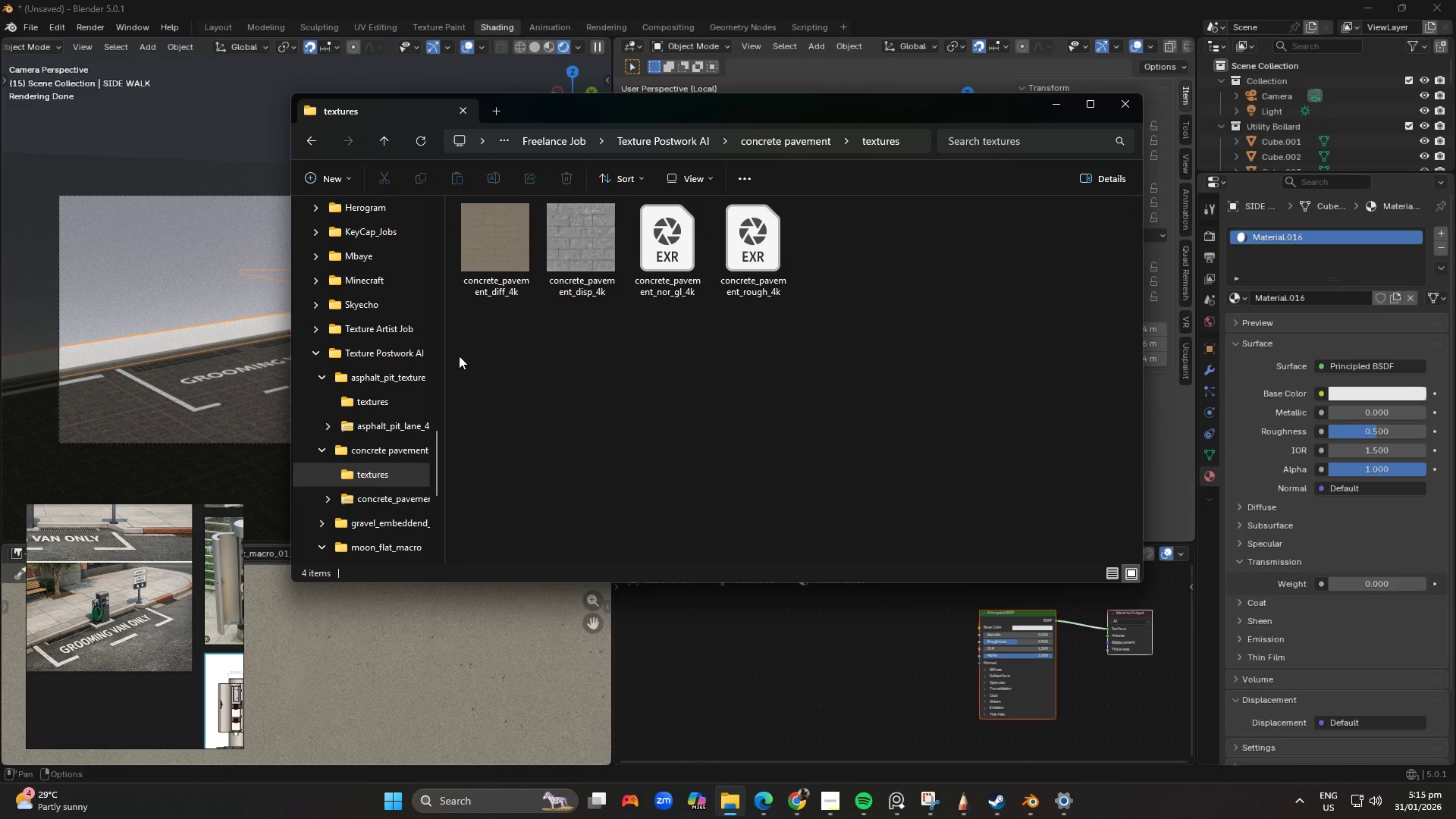 
left_click_drag(start_coordinate=[457, 356], to_coordinate=[803, 254])
 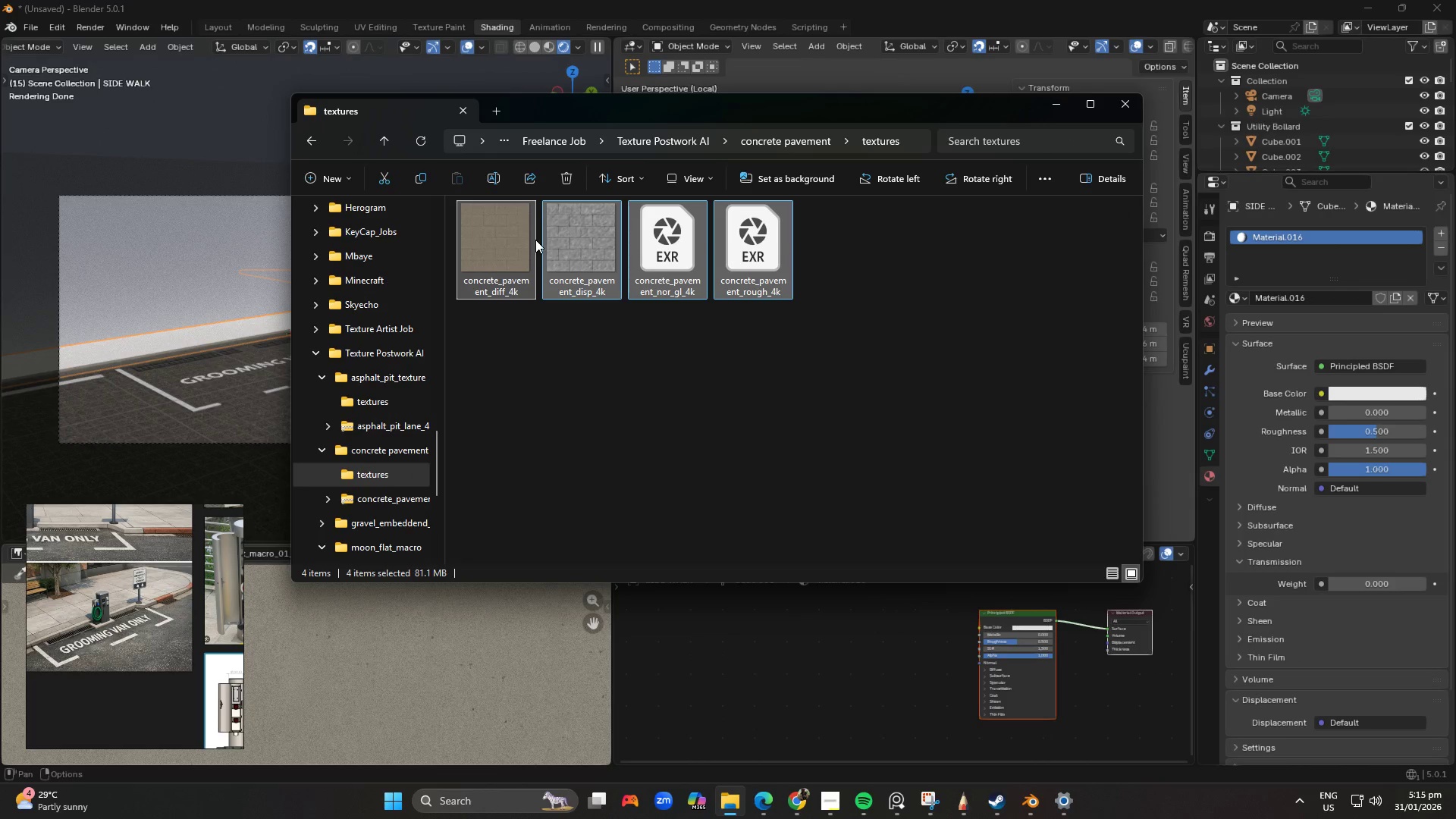 
left_click_drag(start_coordinate=[506, 240], to_coordinate=[830, 610])
 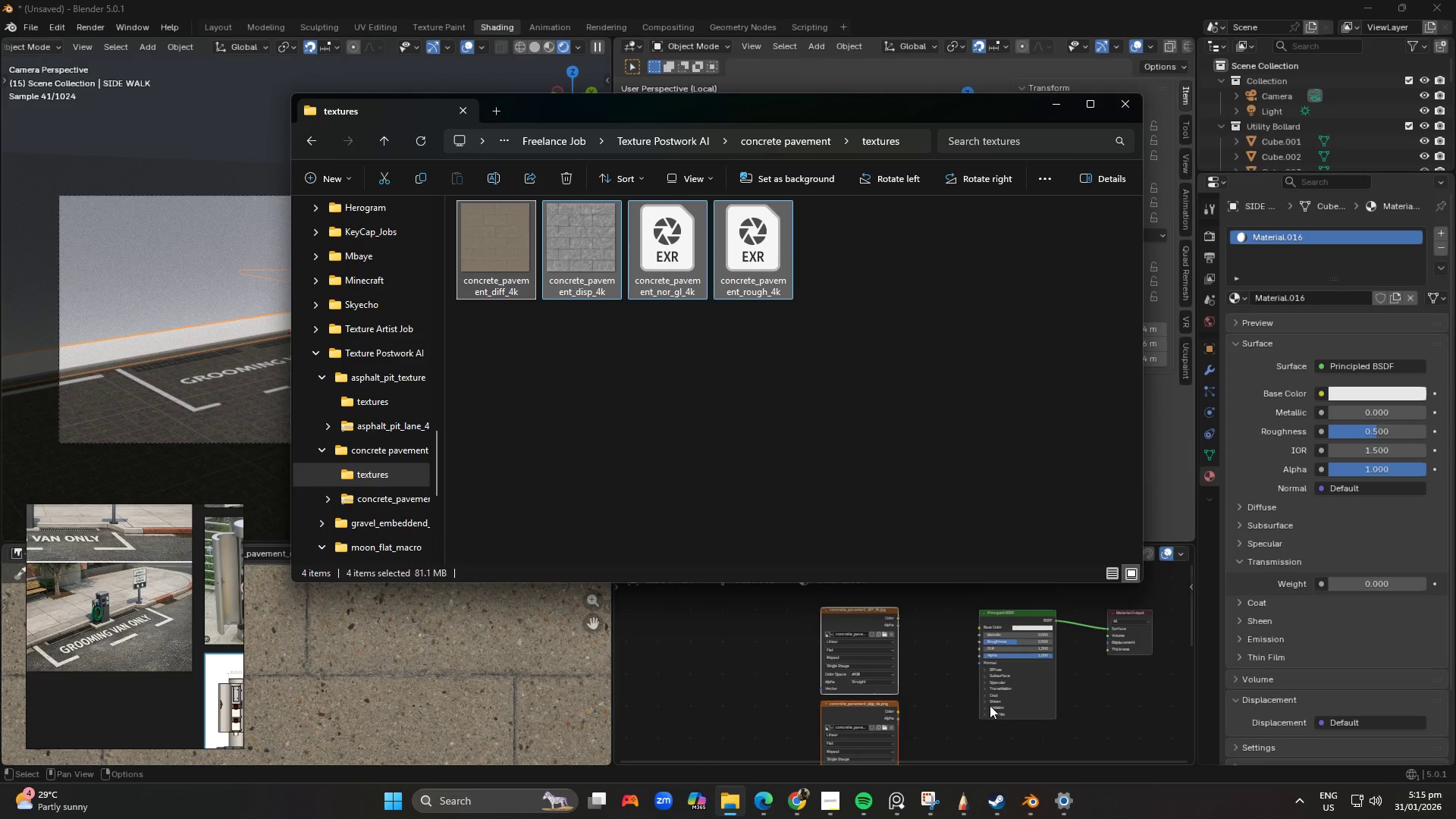 
scroll: coordinate [791, 630], scroll_direction: up, amount: 8.0
 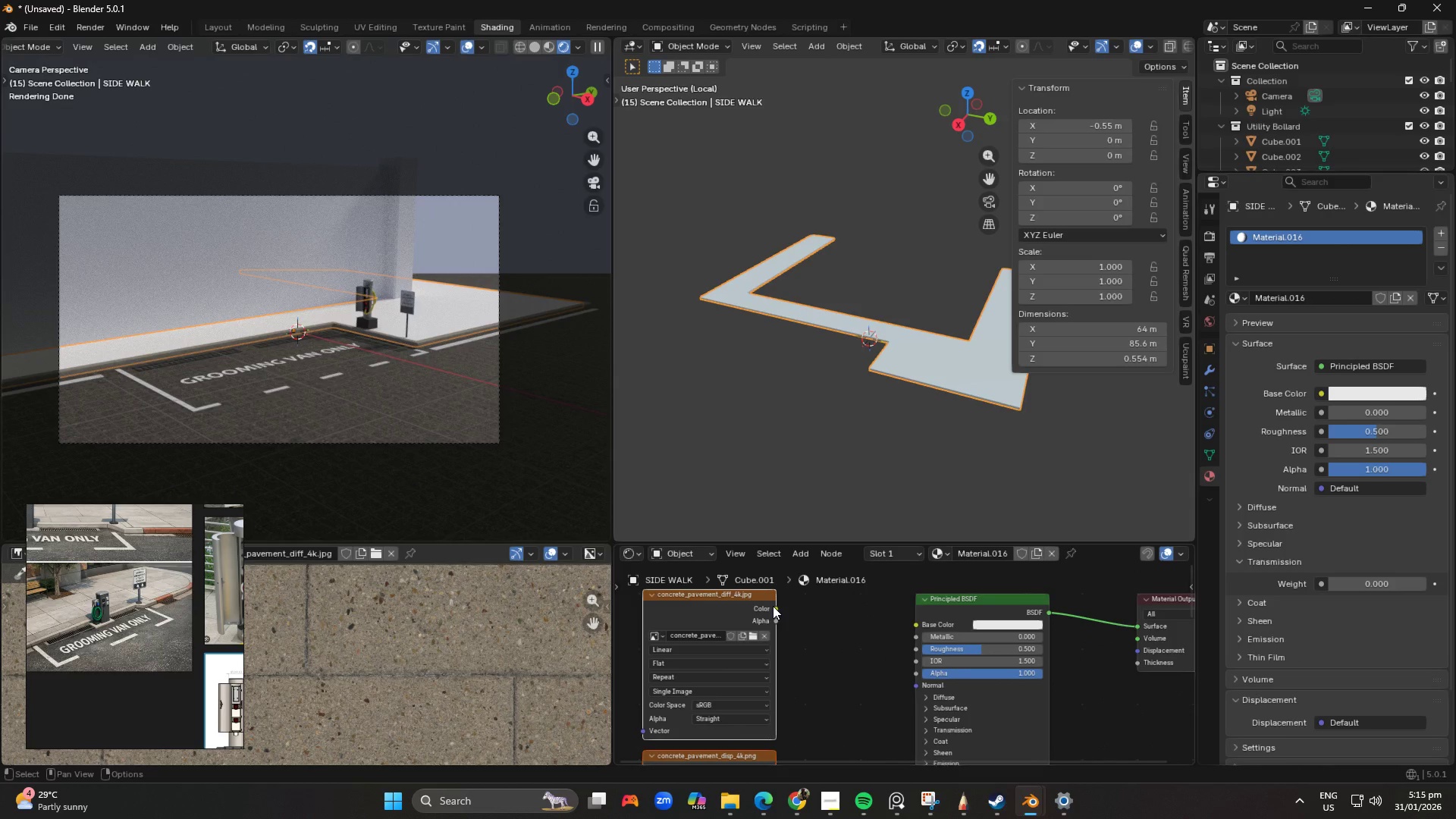 
left_click([771, 606])
 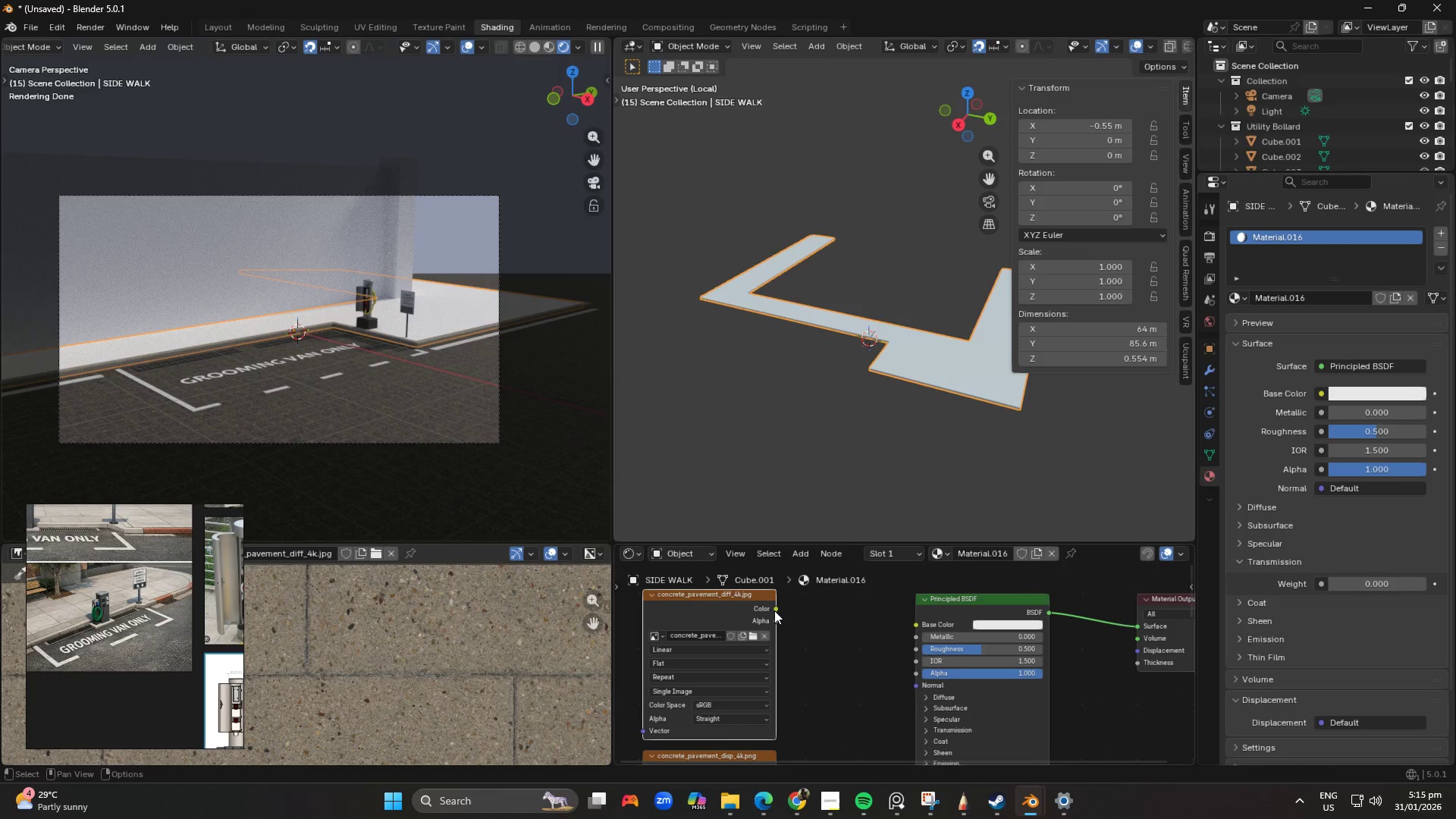 
left_click([774, 610])
 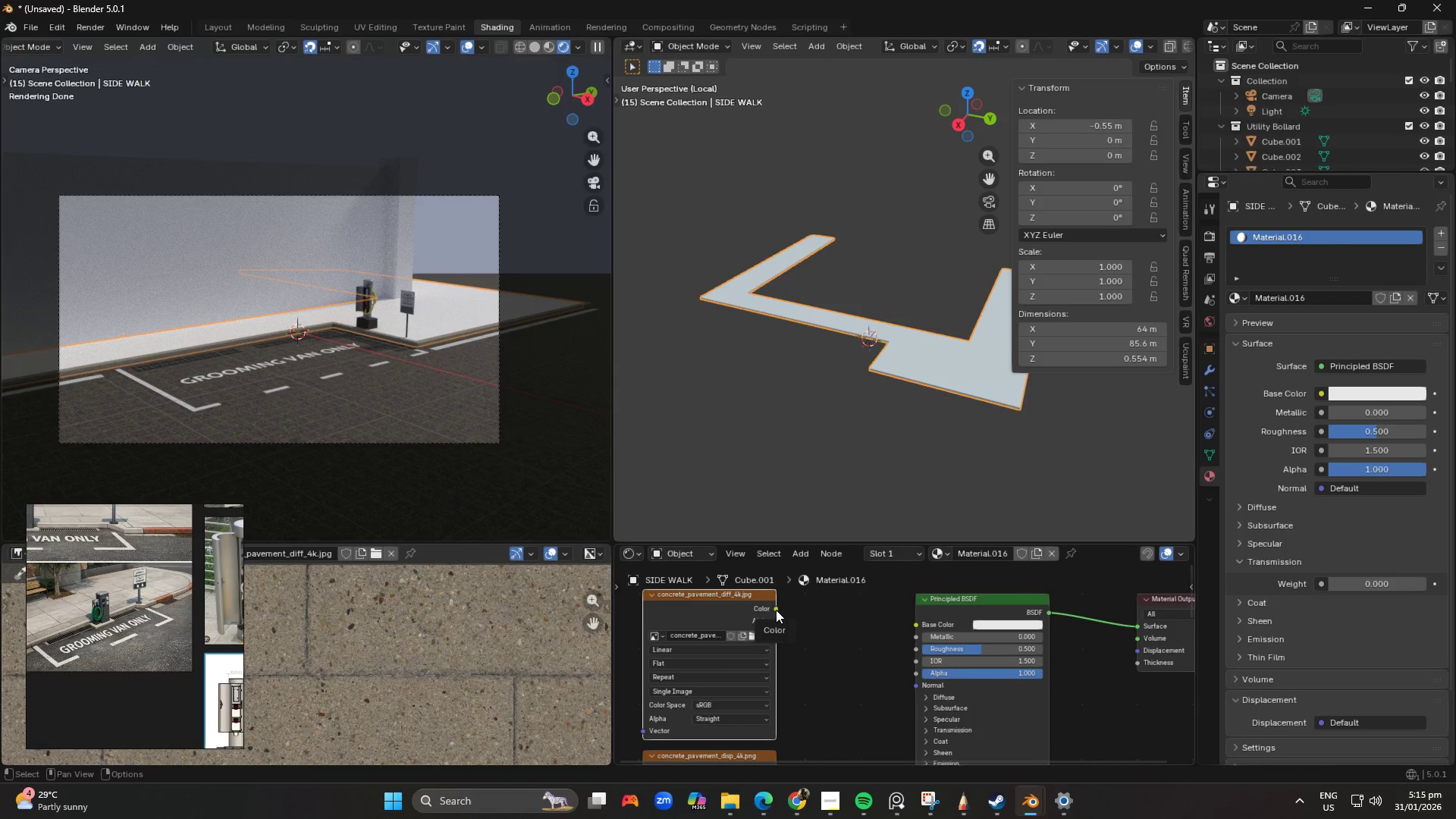 
left_click_drag(start_coordinate=[776, 609], to_coordinate=[908, 625])
 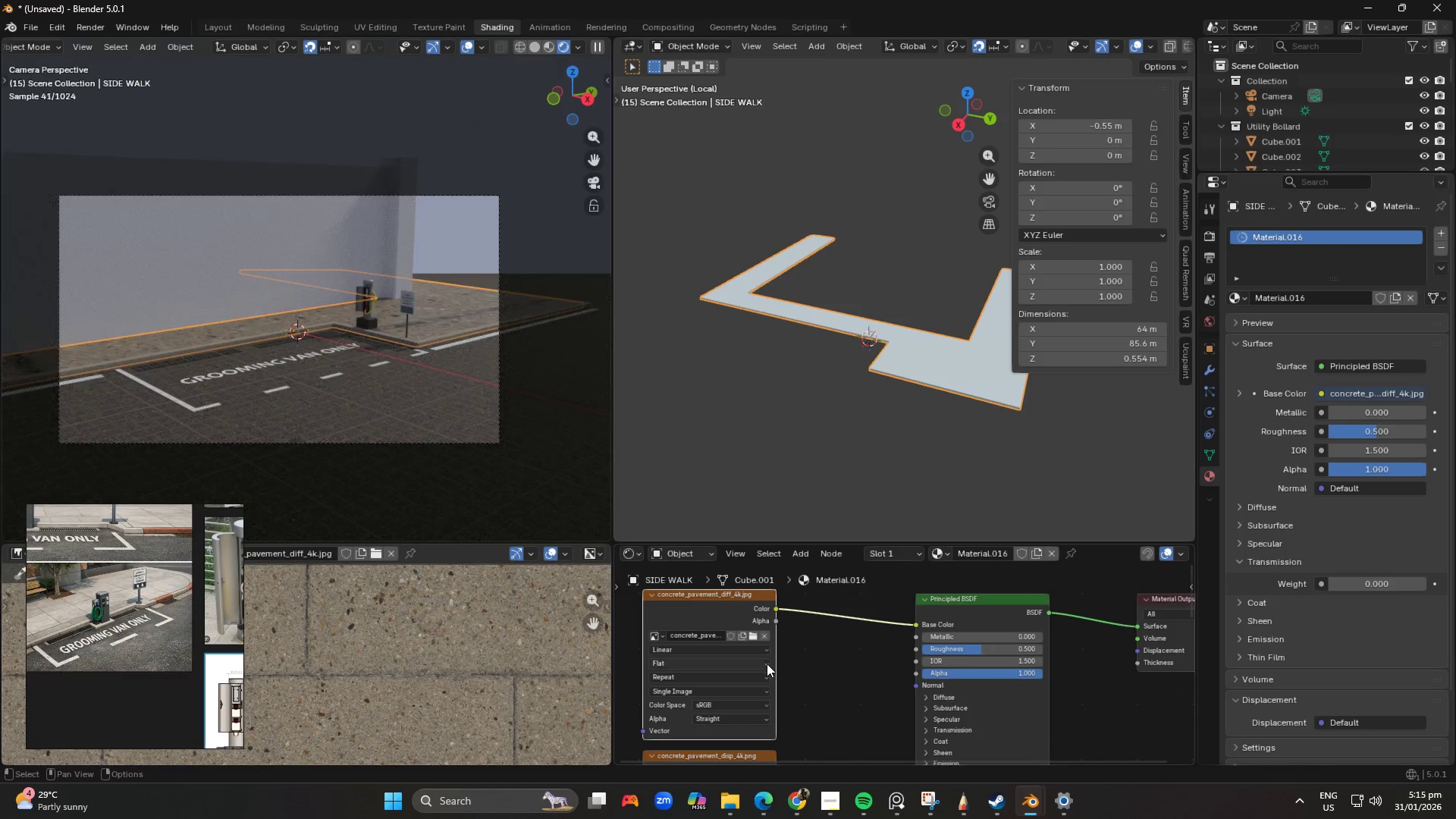 
scroll: coordinate [765, 664], scroll_direction: down, amount: 2.0
 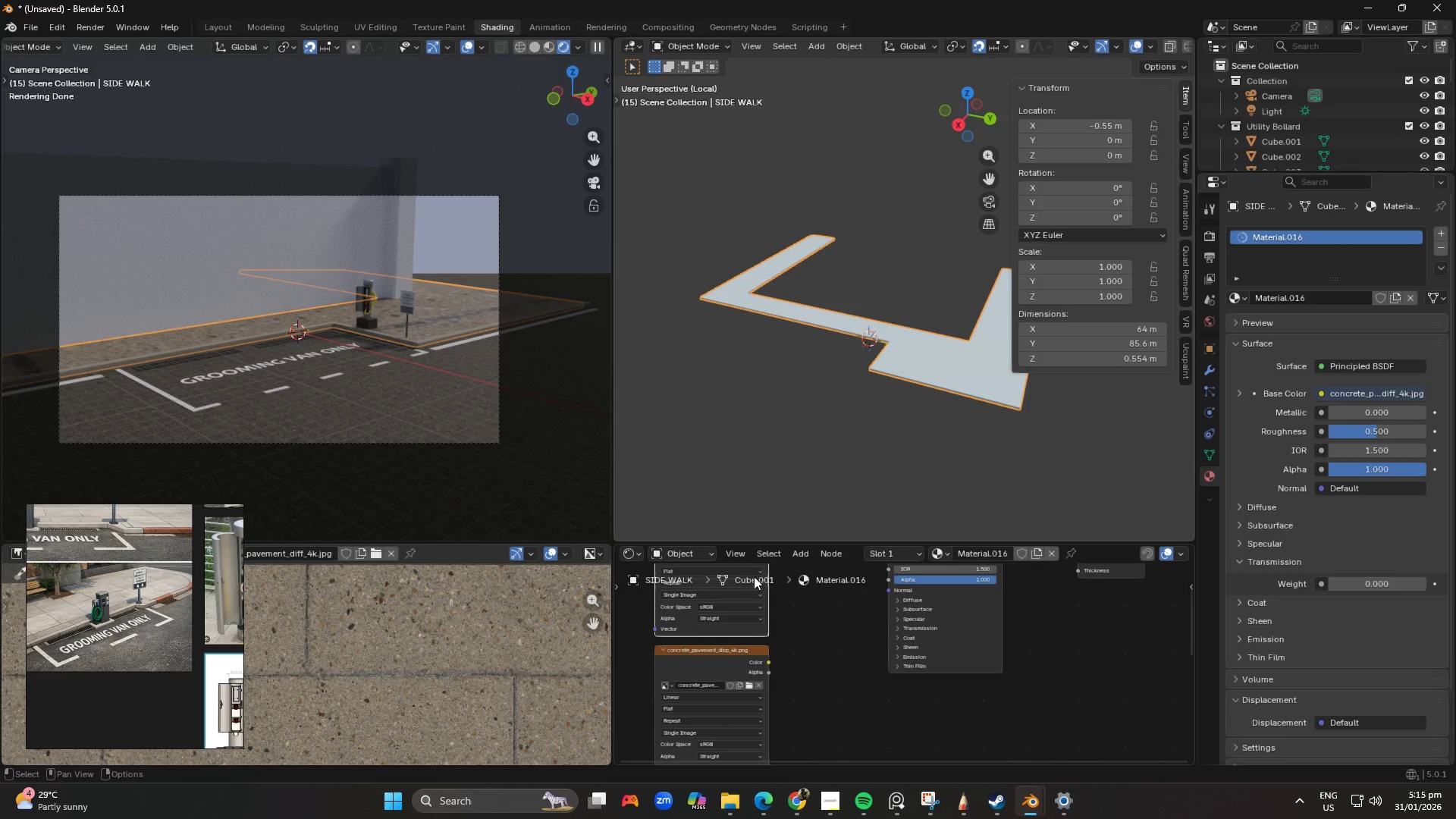 
scroll: coordinate [354, 358], scroll_direction: up, amount: 5.0
 